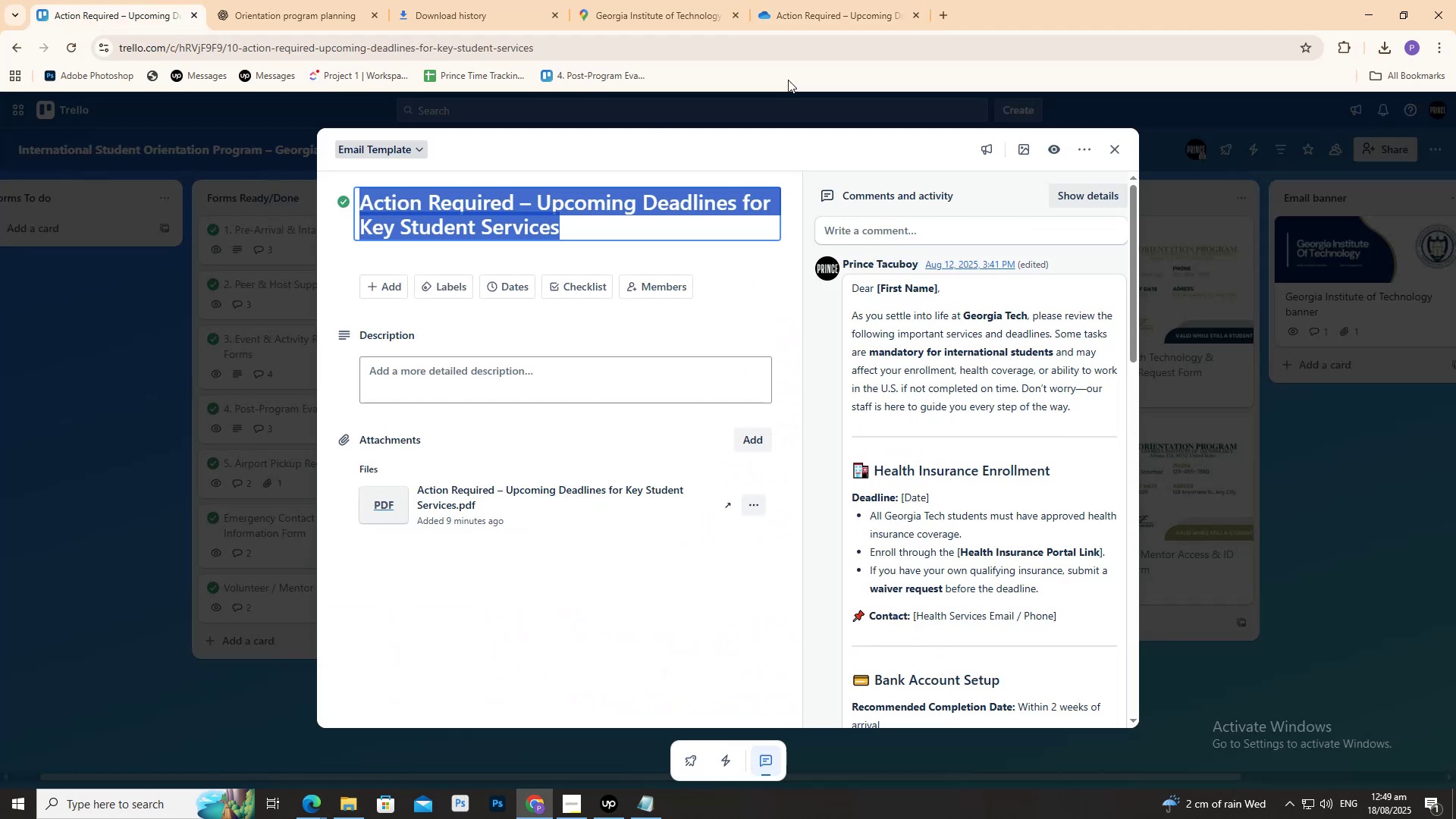 
key(Control+C)
 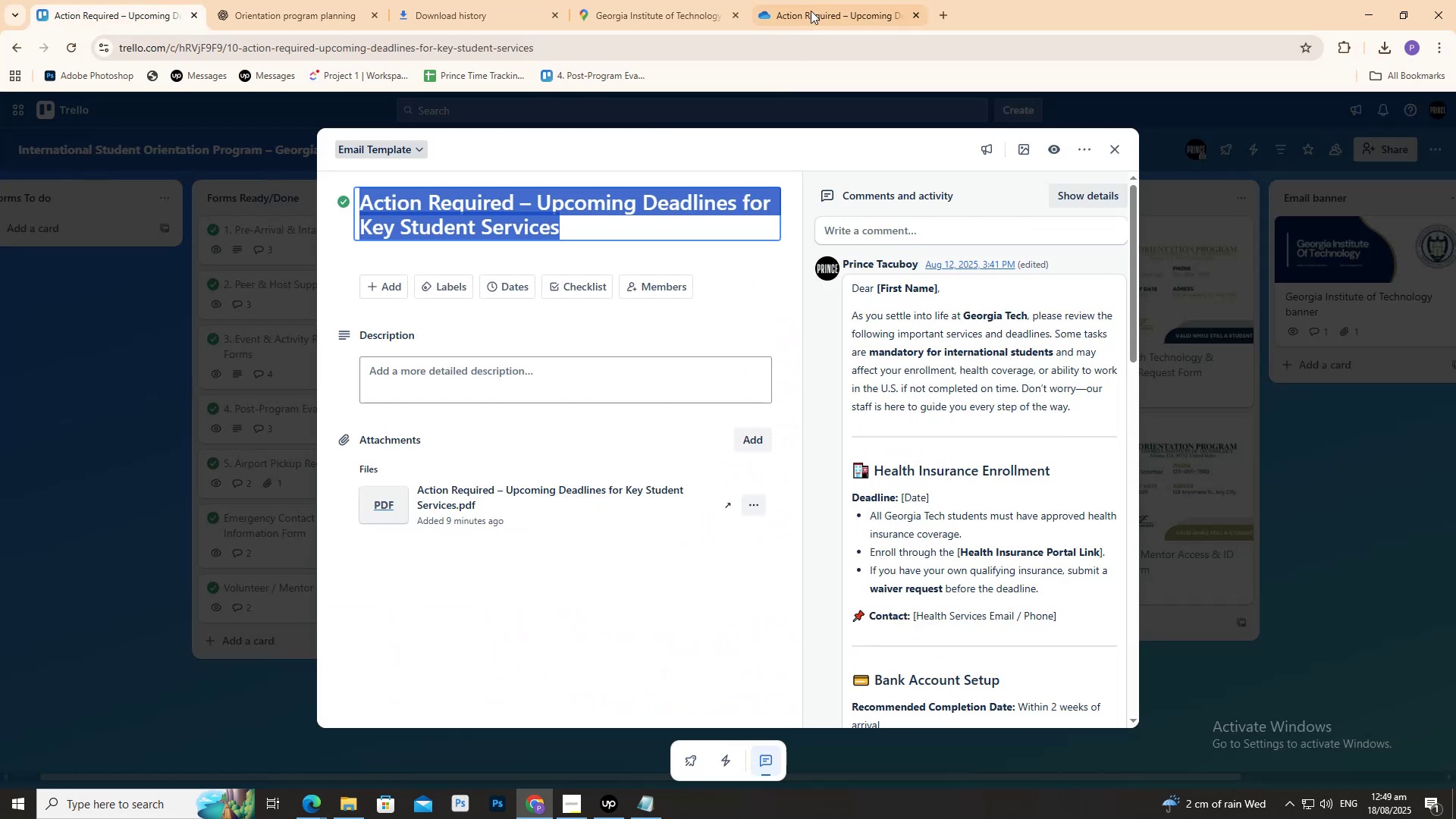 
key(Control+C)
 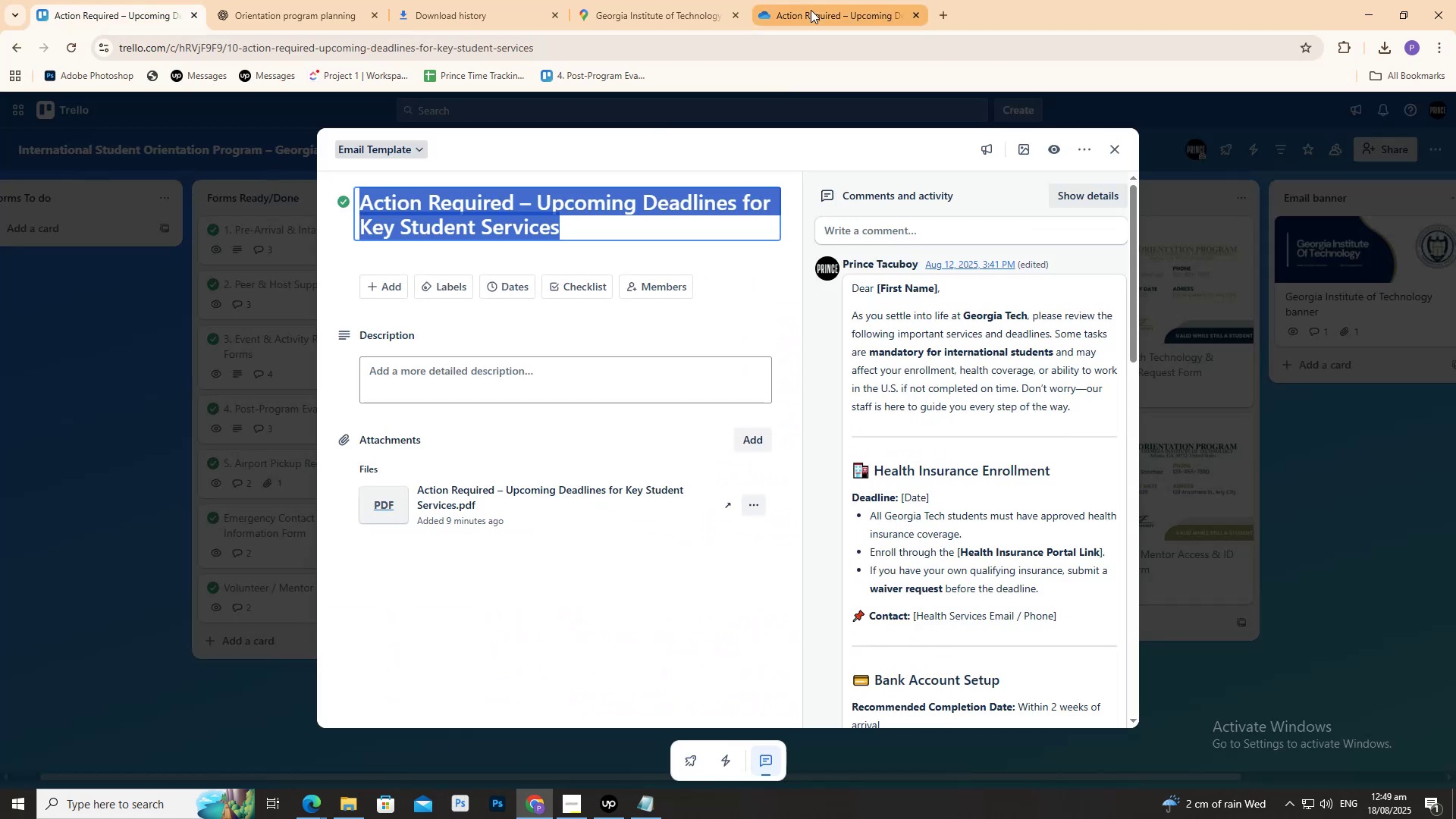 
left_click([811, 10])
 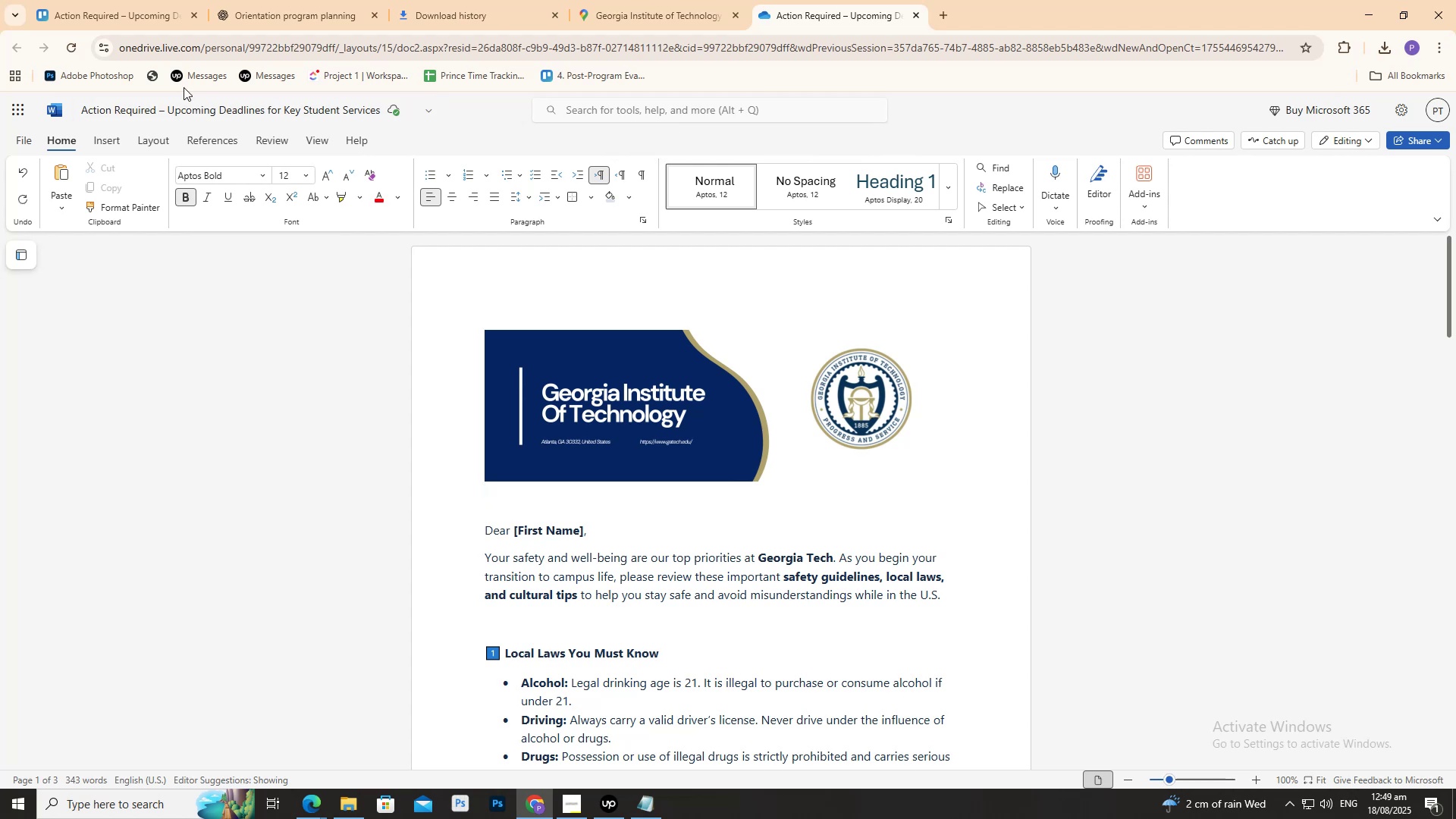 
left_click([114, 0])
 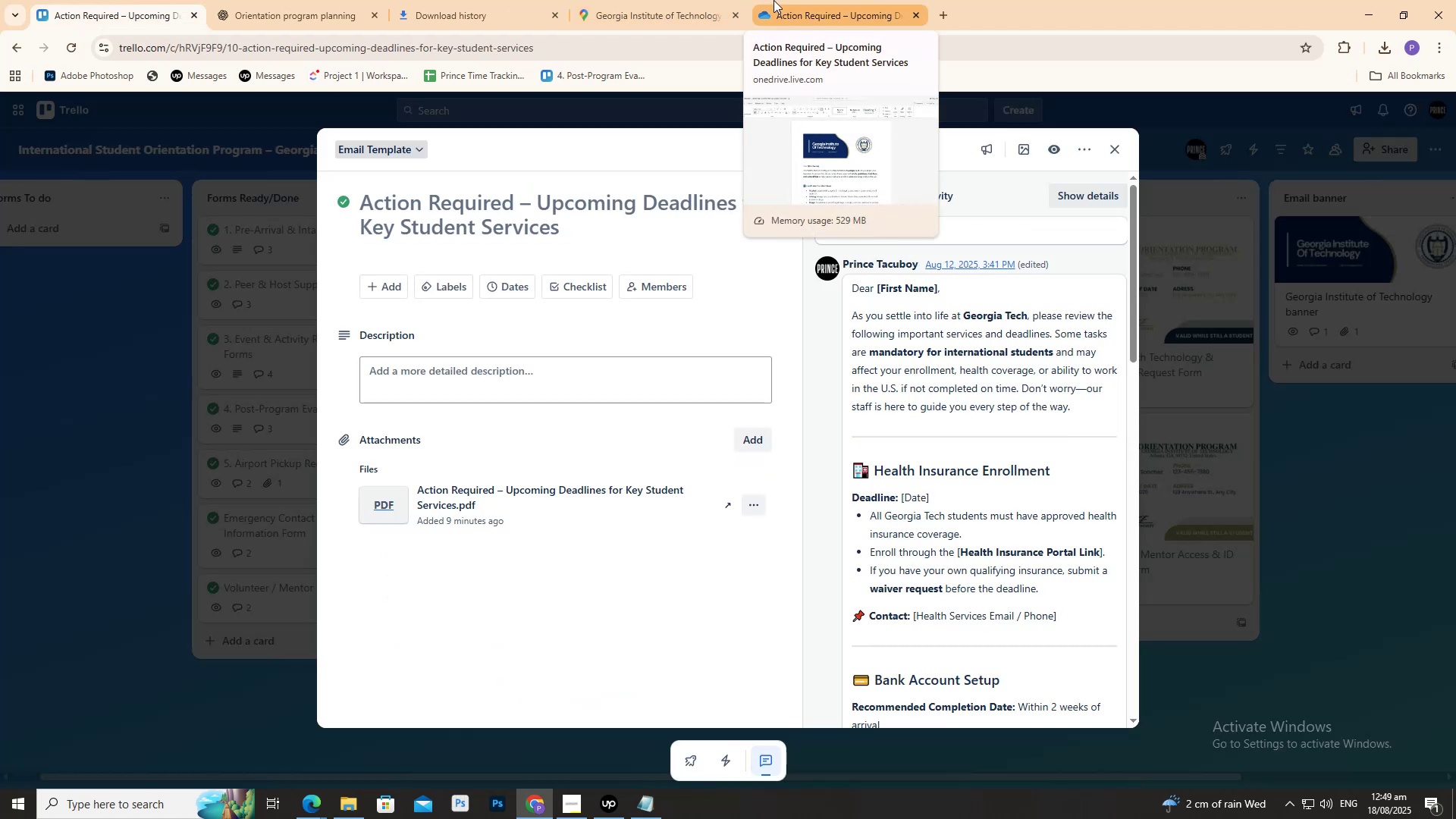 
wait(5.74)
 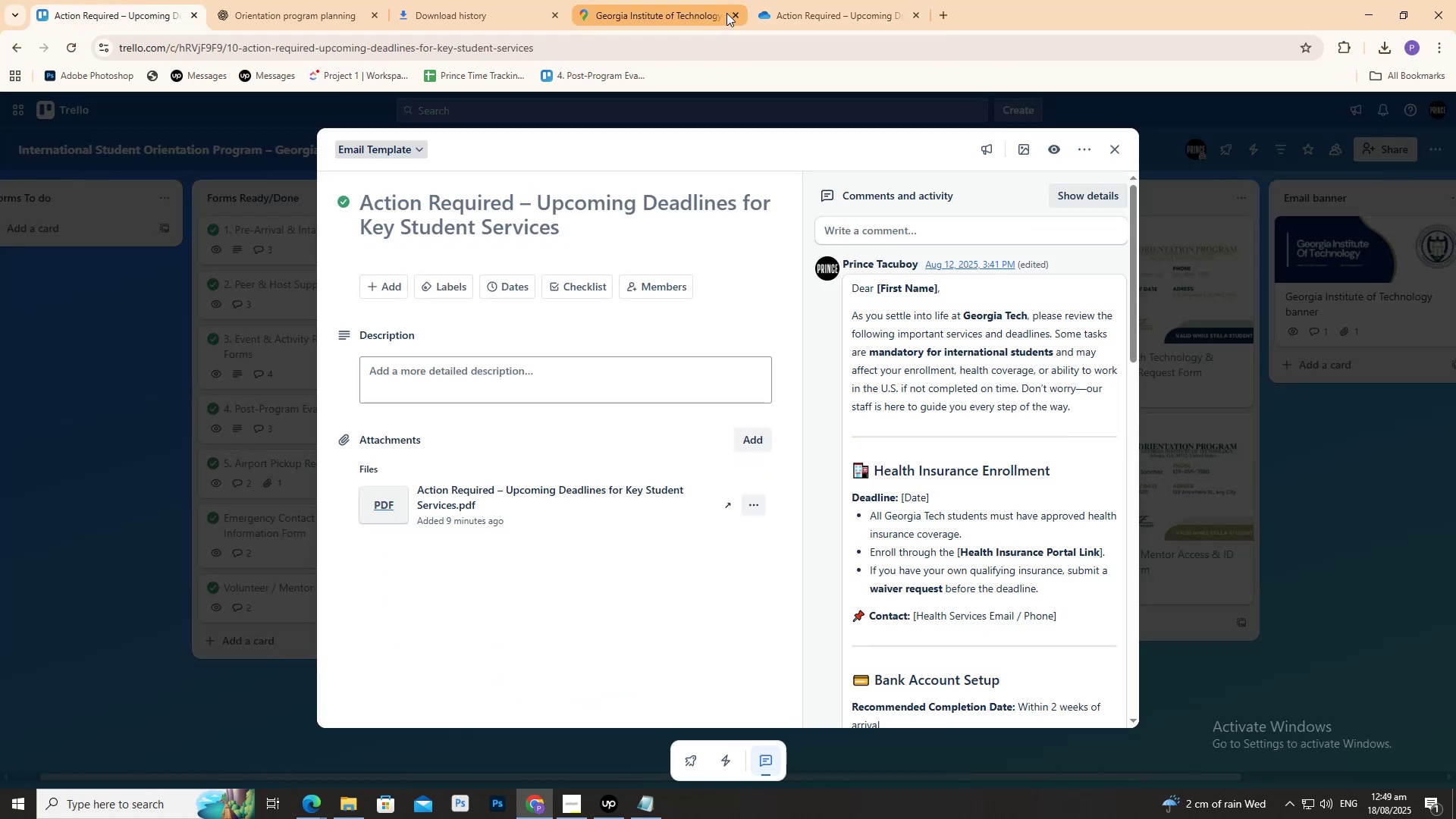 
left_click([774, 0])
 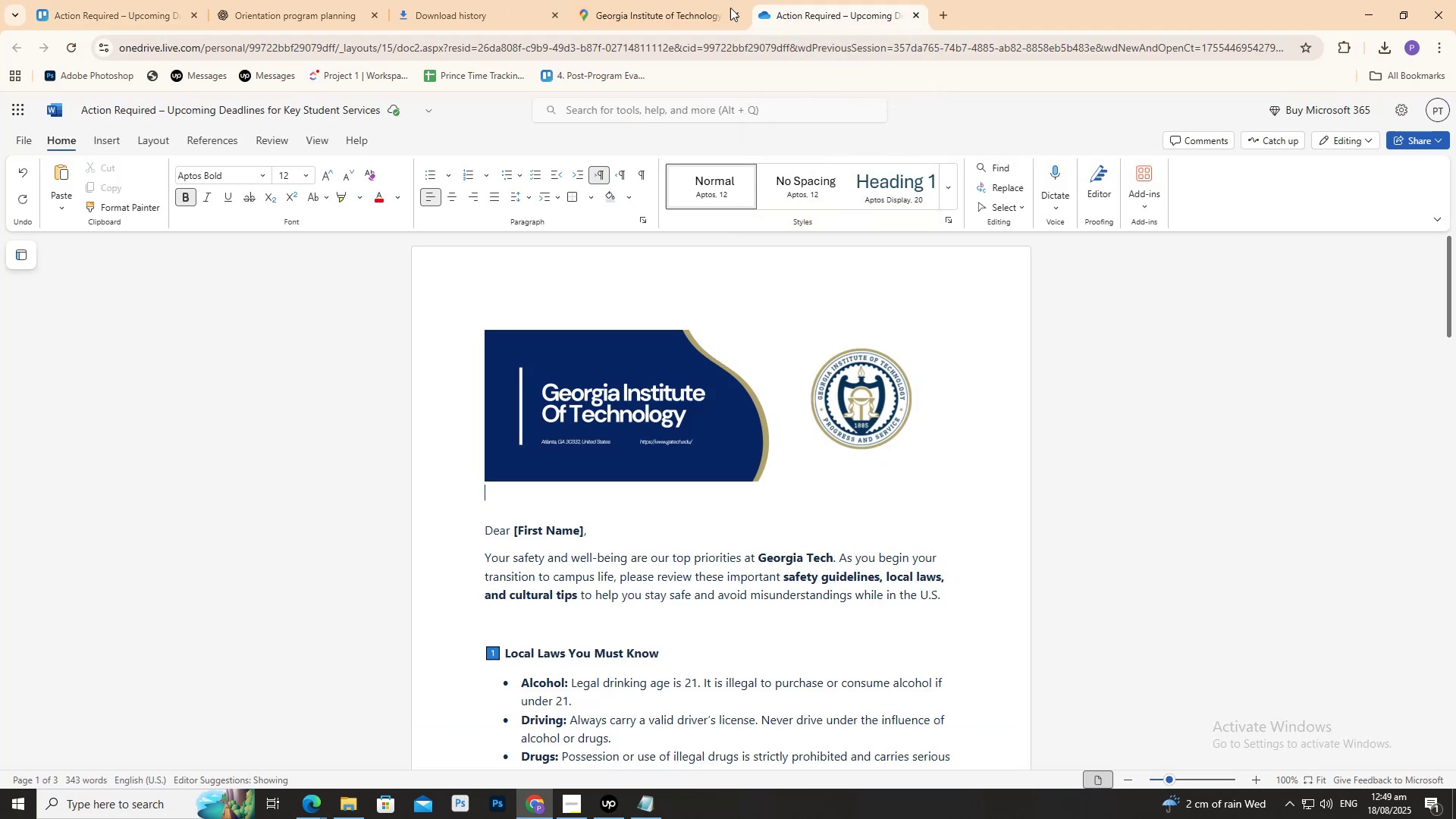 
mouse_move([466, 24])
 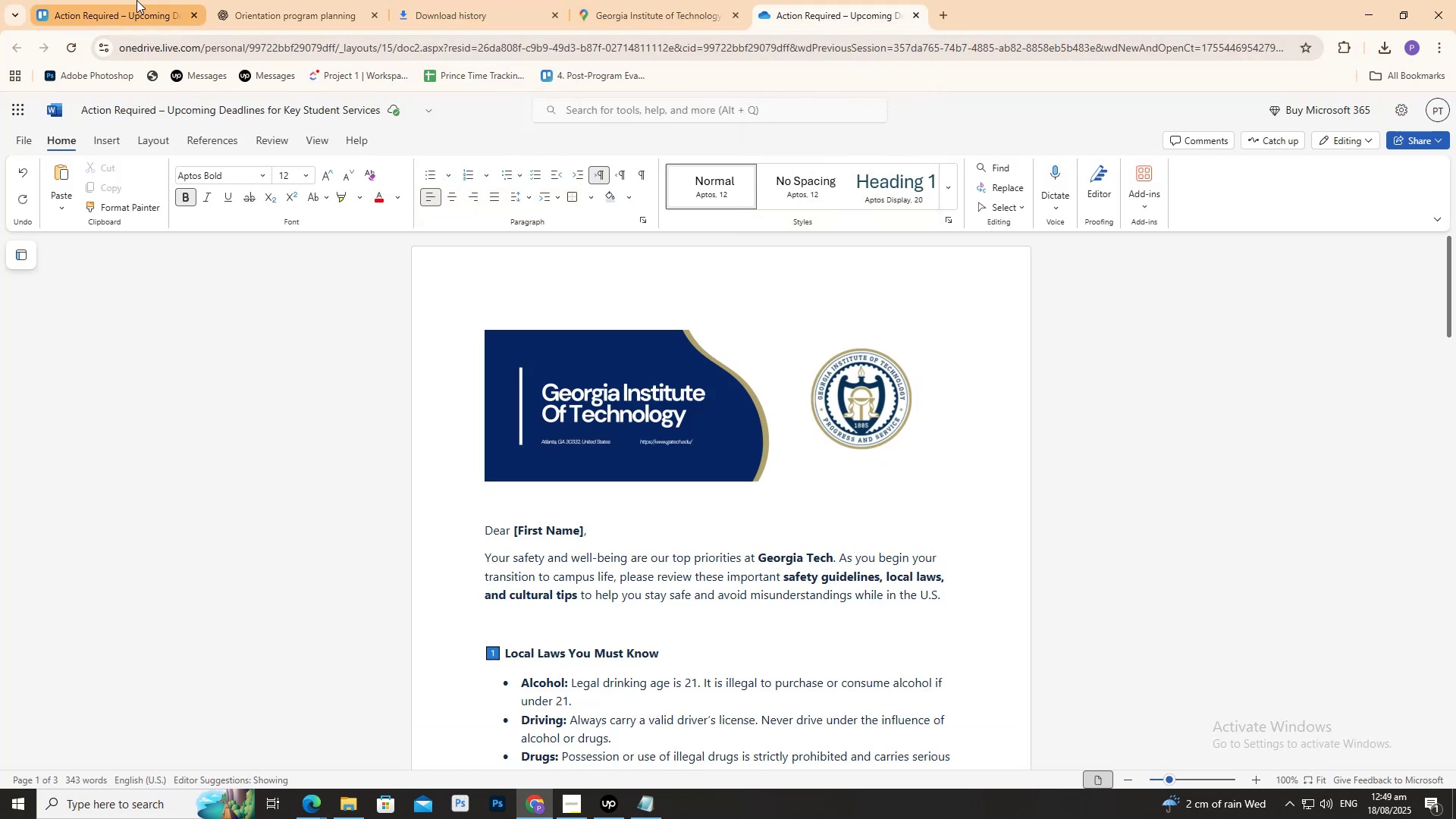 
left_click([125, 0])
 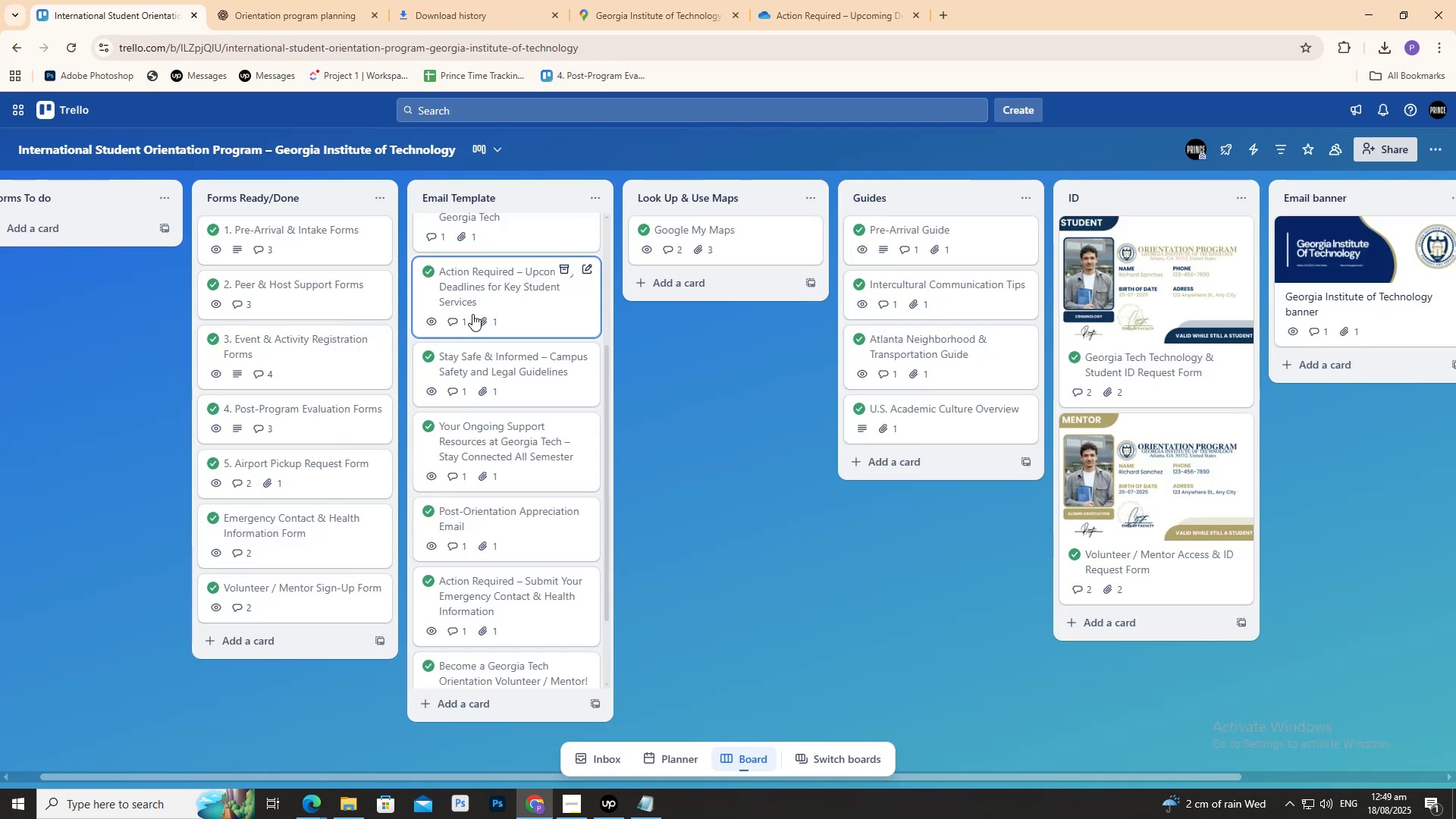 
left_click([502, 370])
 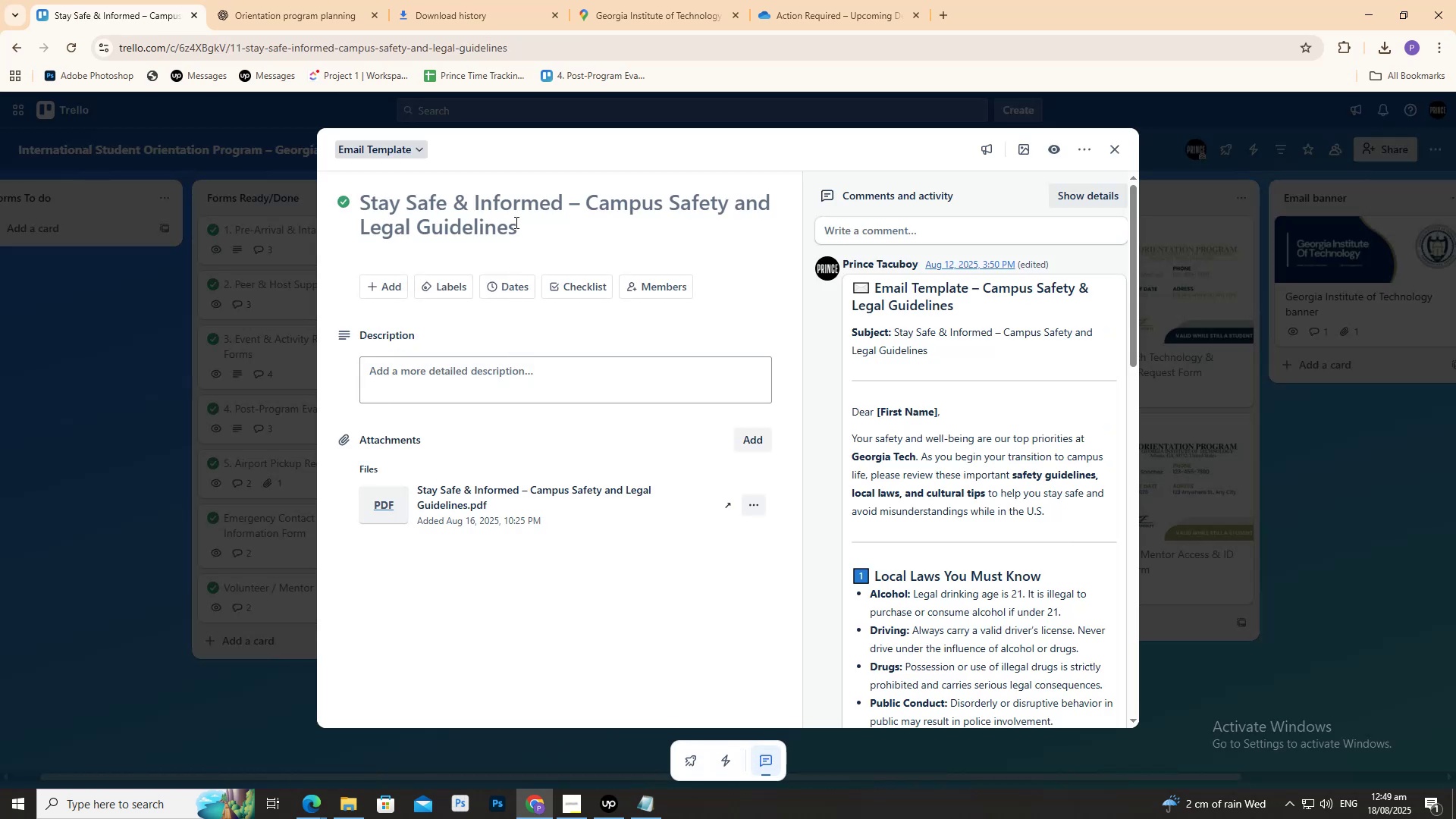 
double_click([511, 218])
 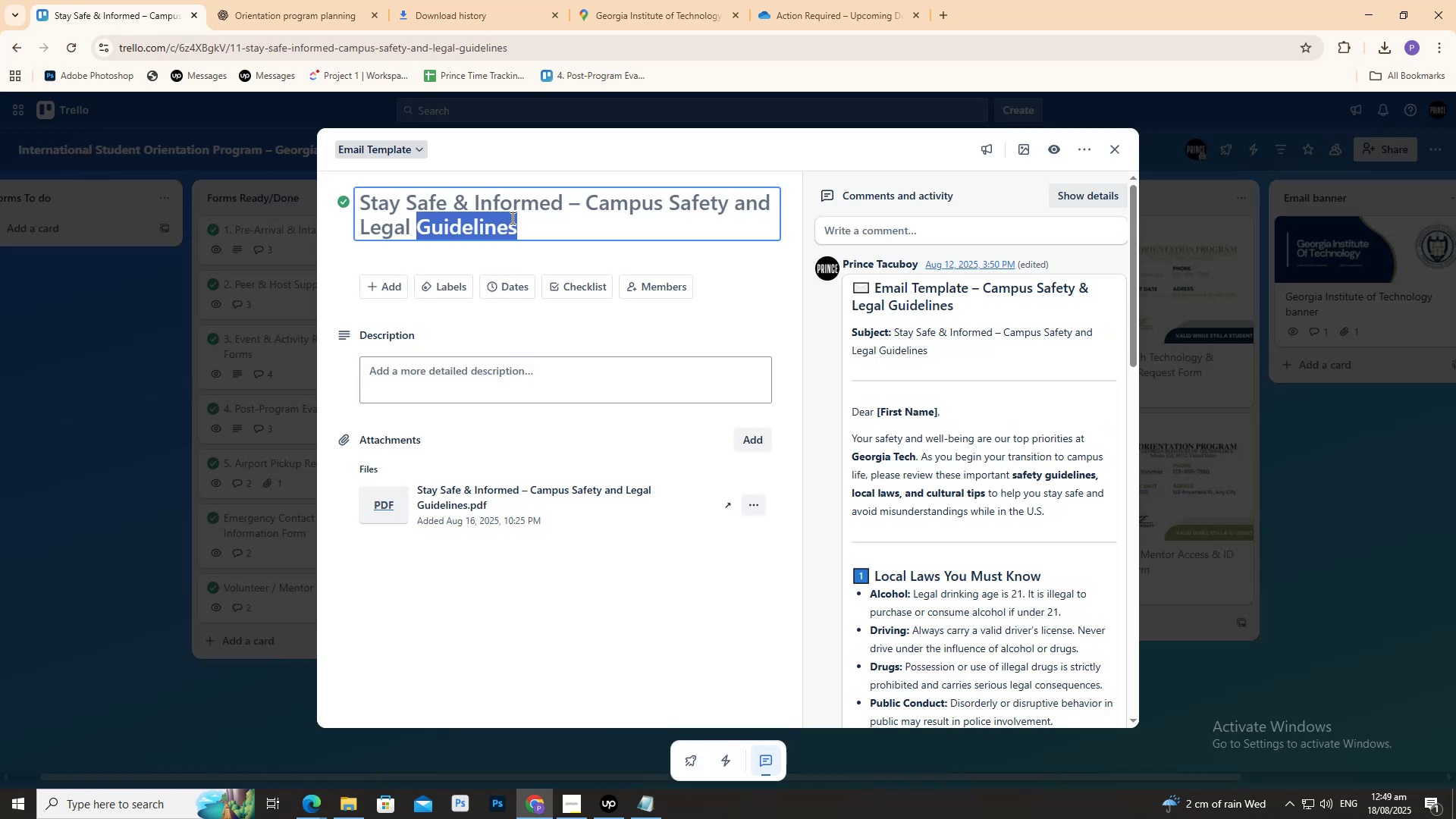 
key(Control+A)
 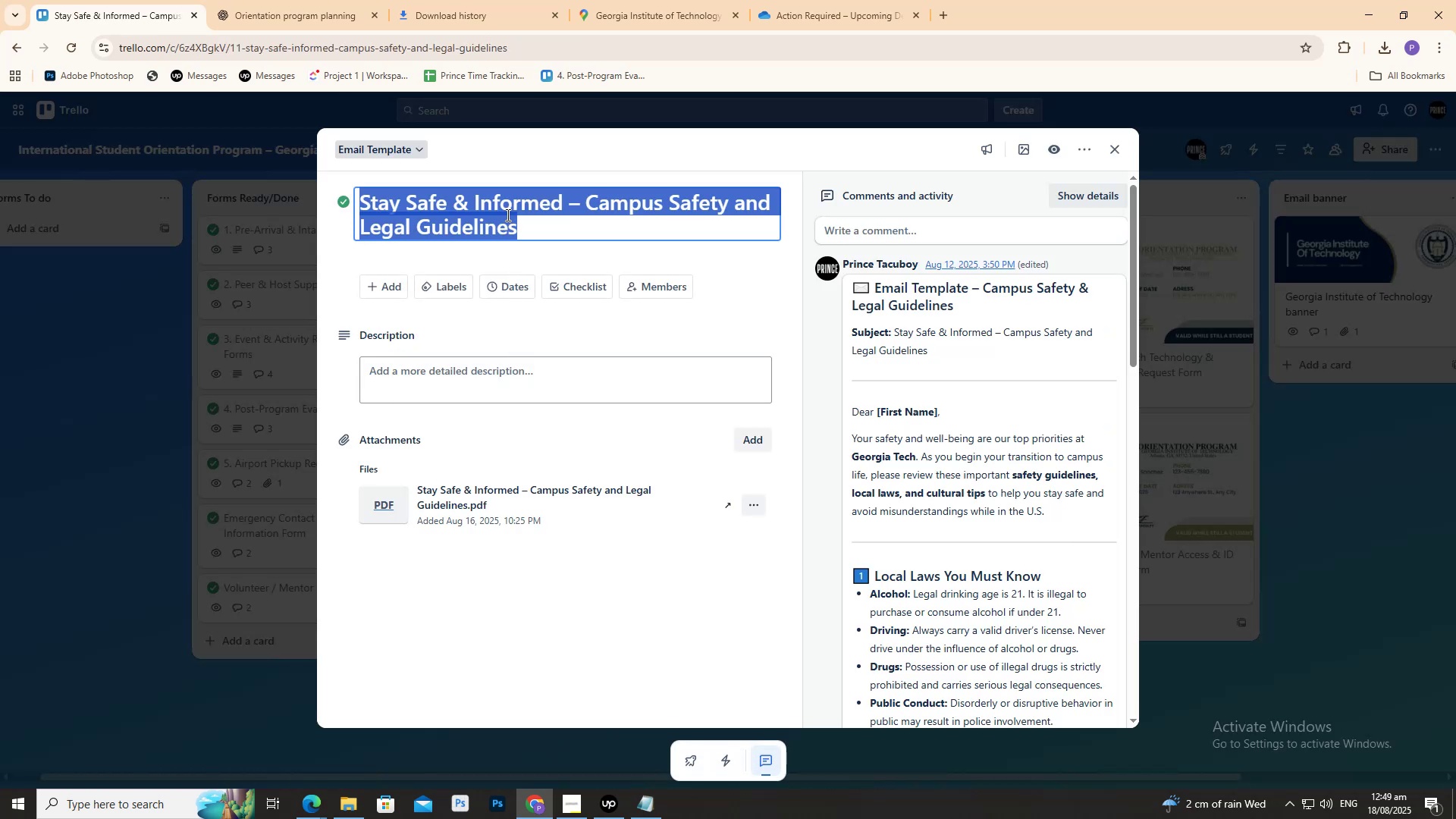 
key(Control+C)
 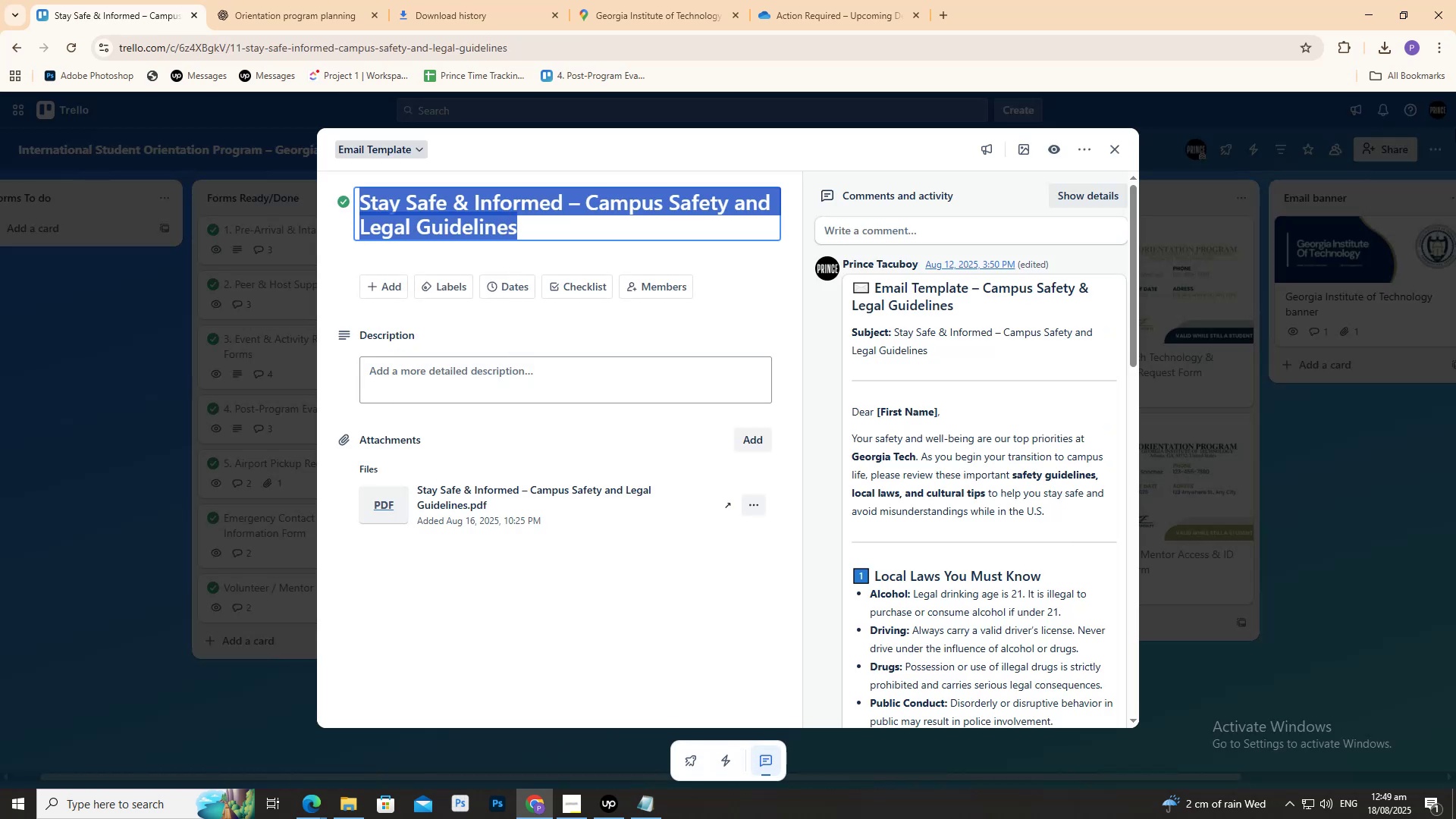 
key(Control+C)
 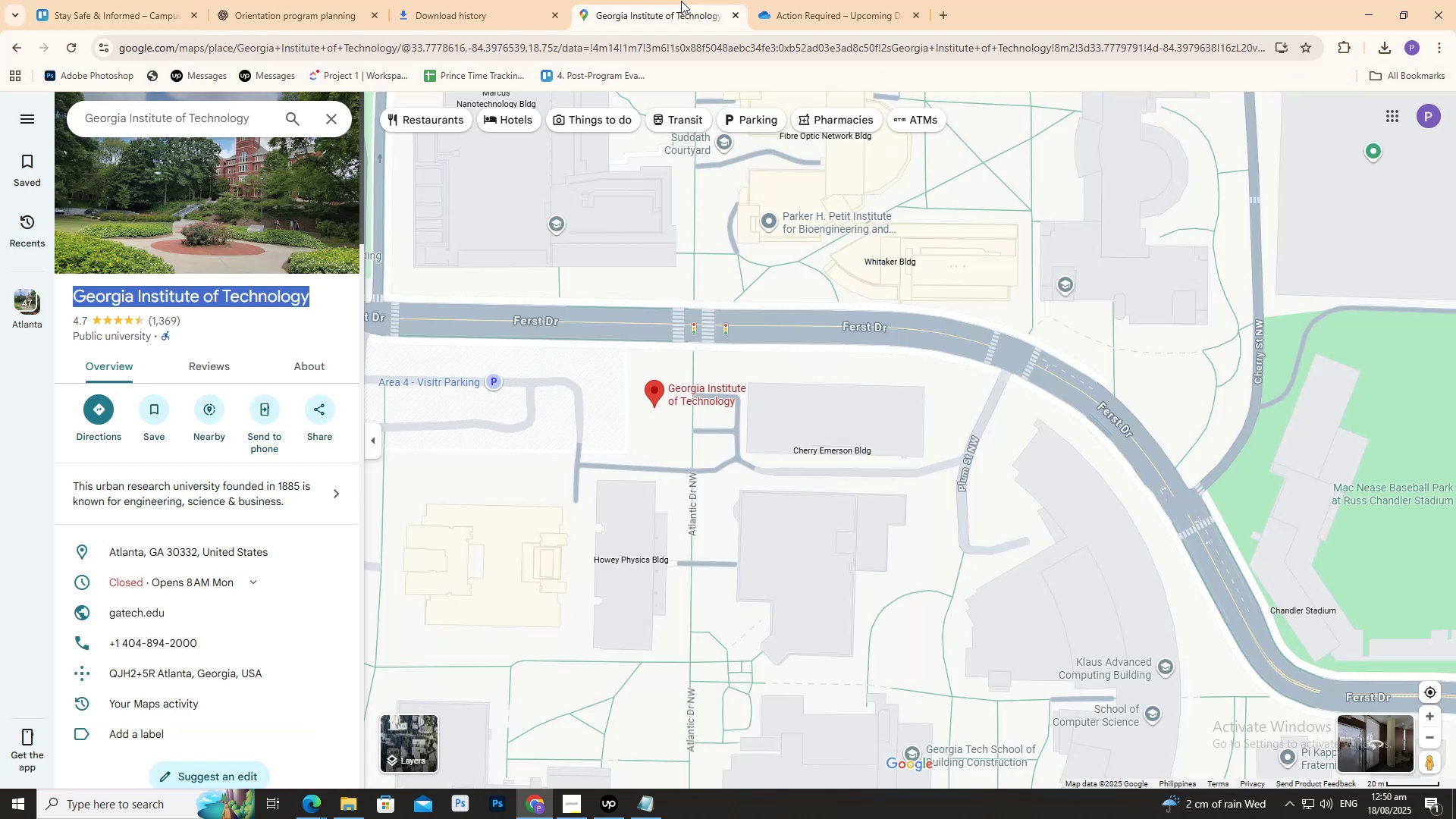 
double_click([496, 0])
 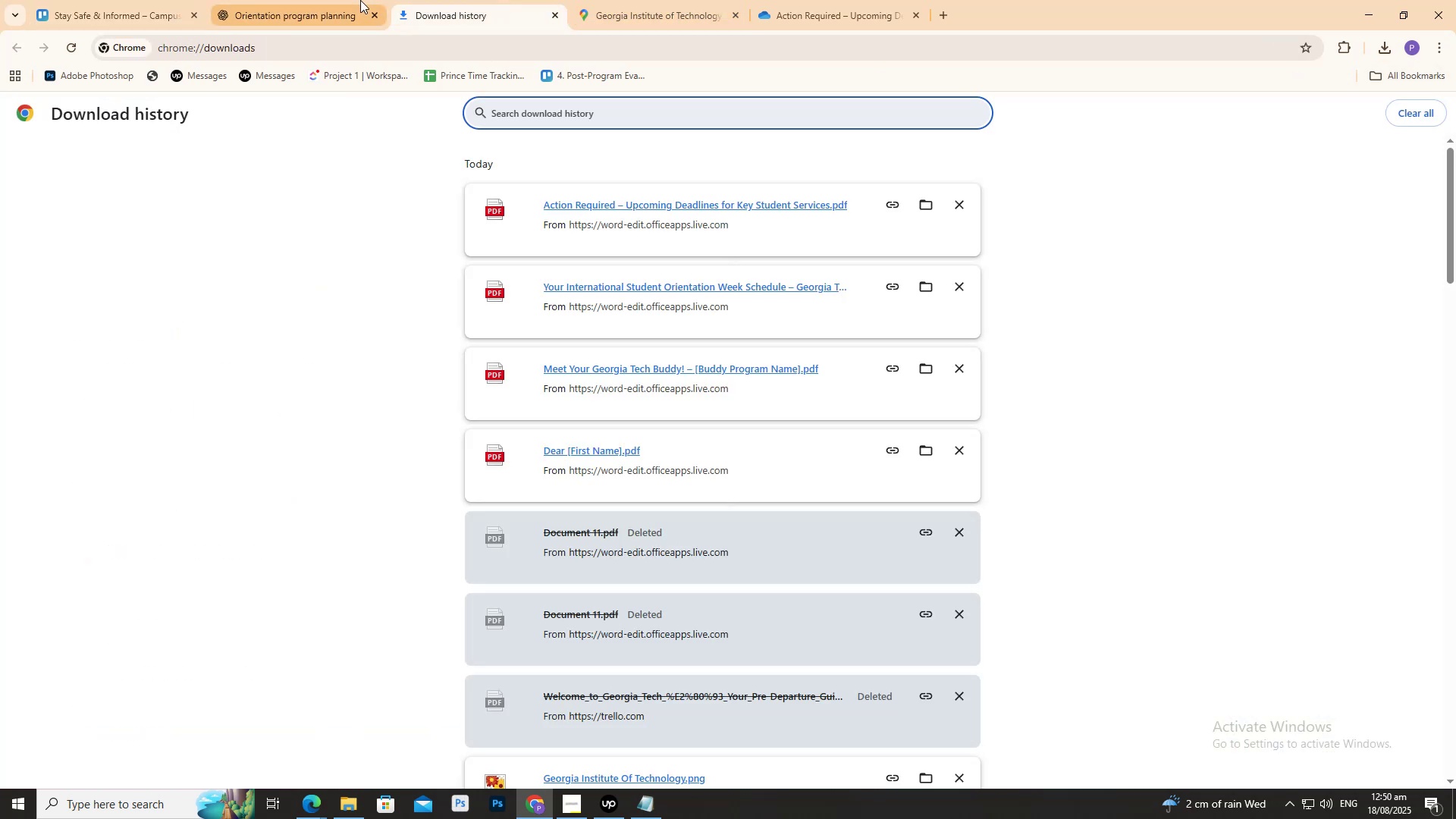 
left_click([361, 0])
 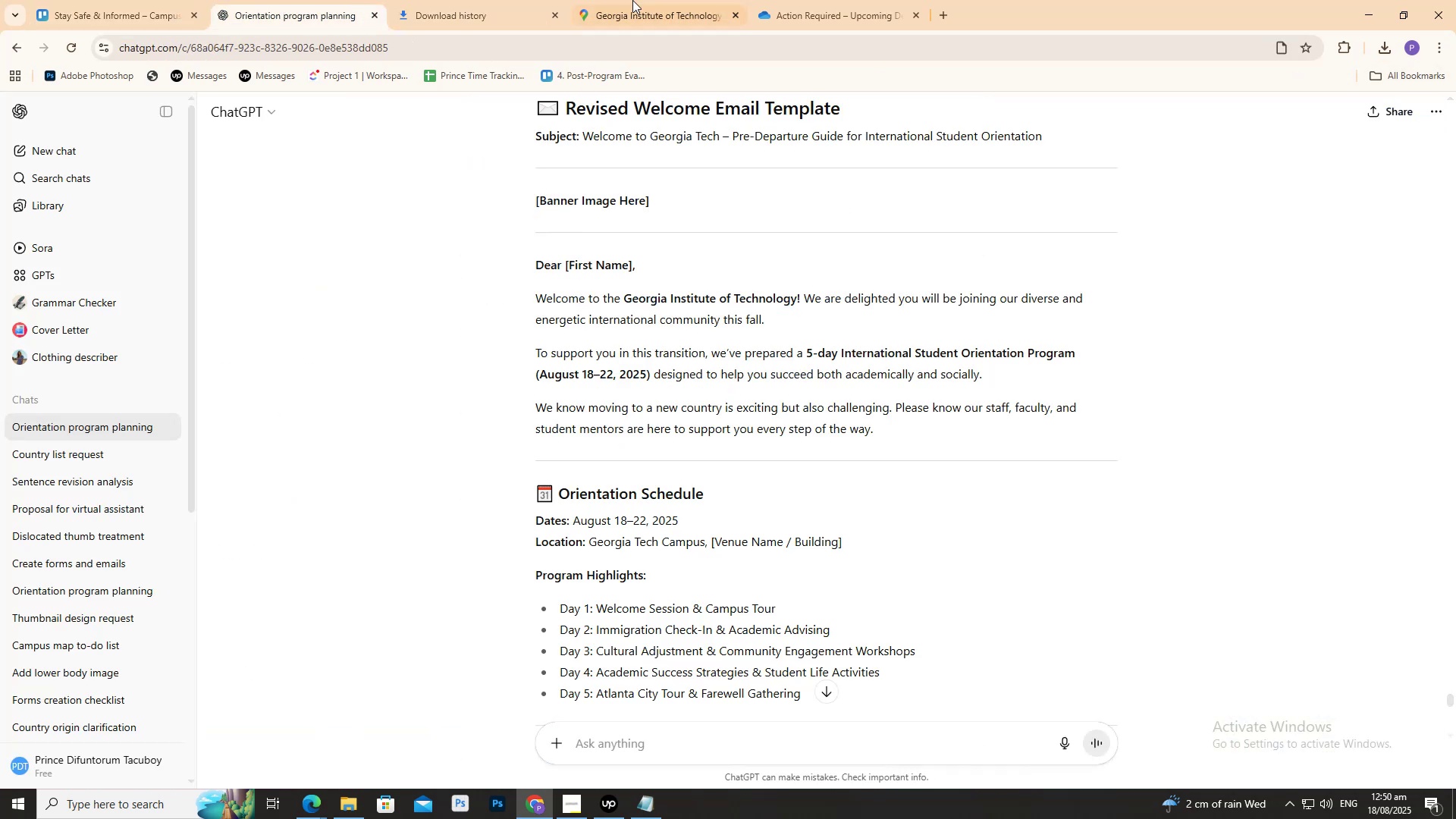 
left_click([633, 0])
 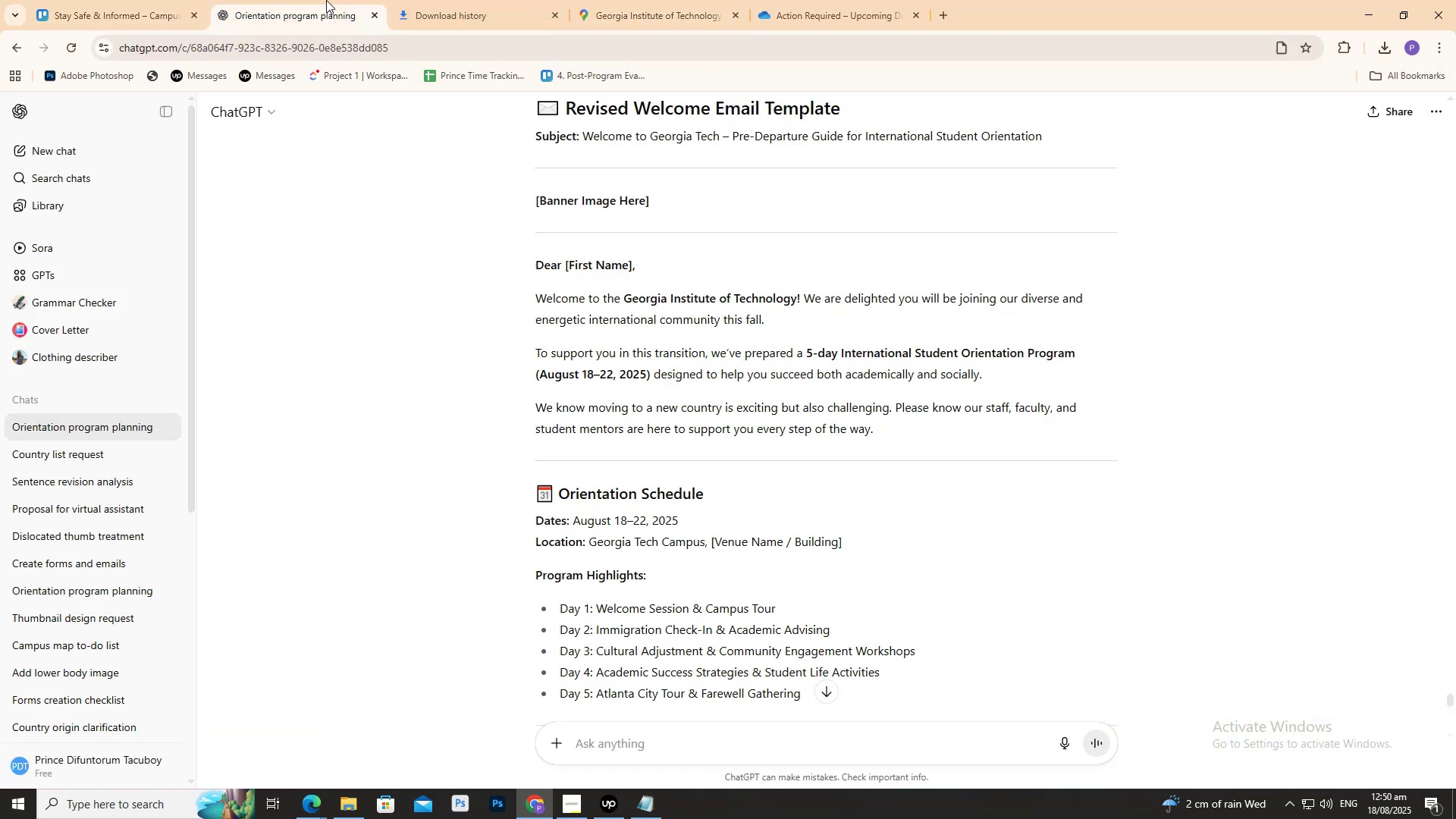 
scroll: coordinate [519, 184], scroll_direction: up, amount: 3.0
 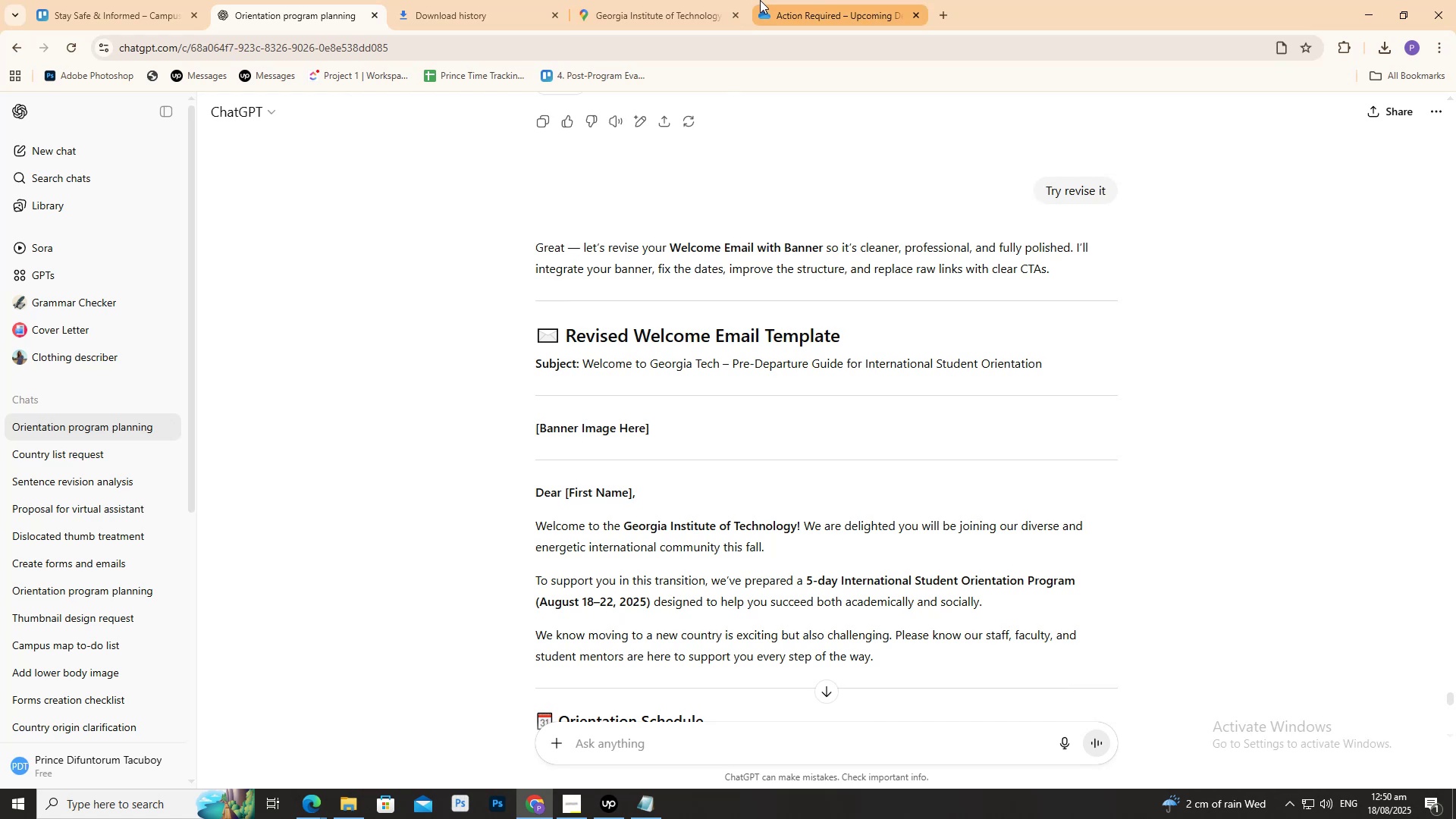 
left_click([795, 0])
 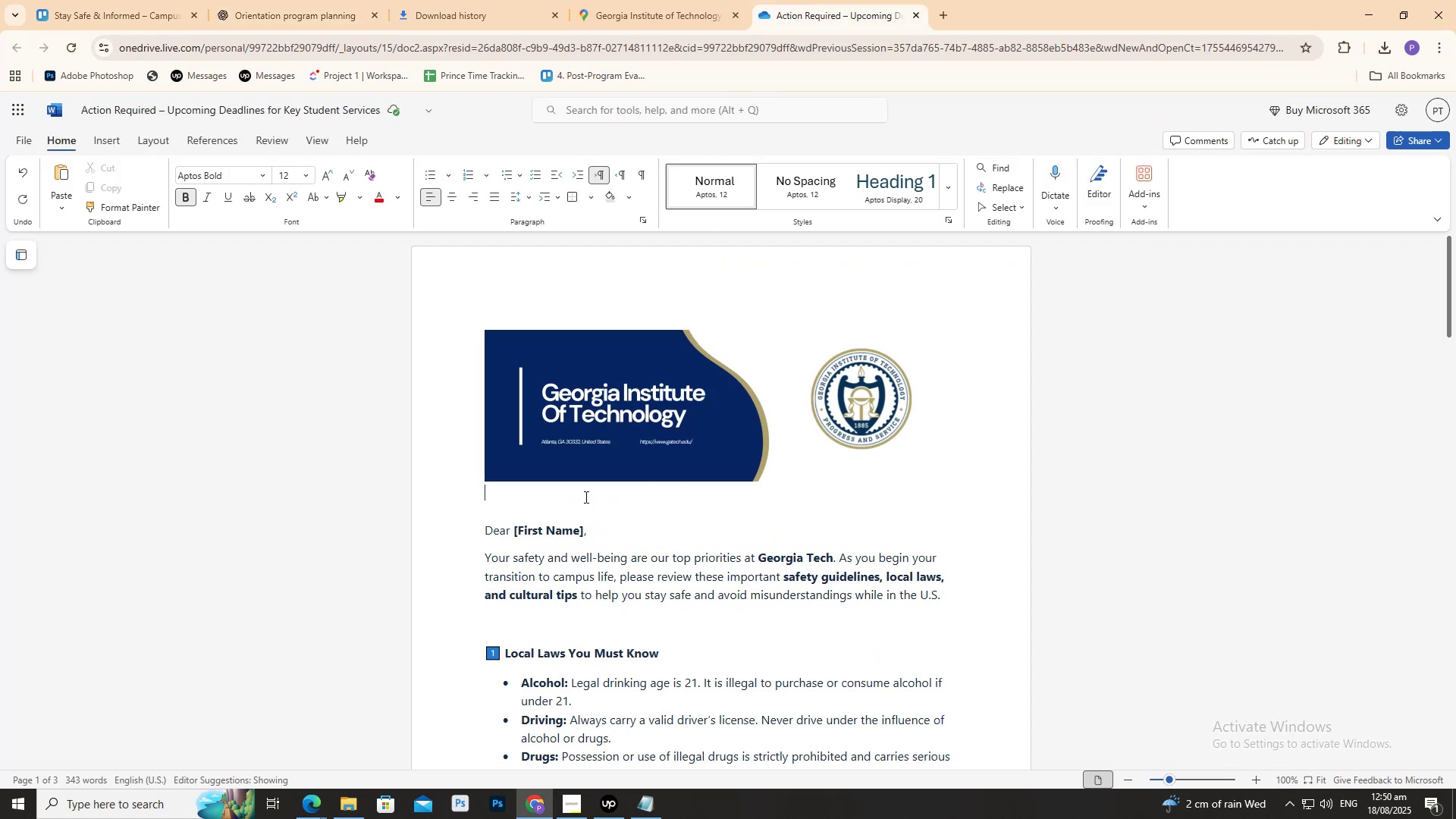 
left_click([479, 530])
 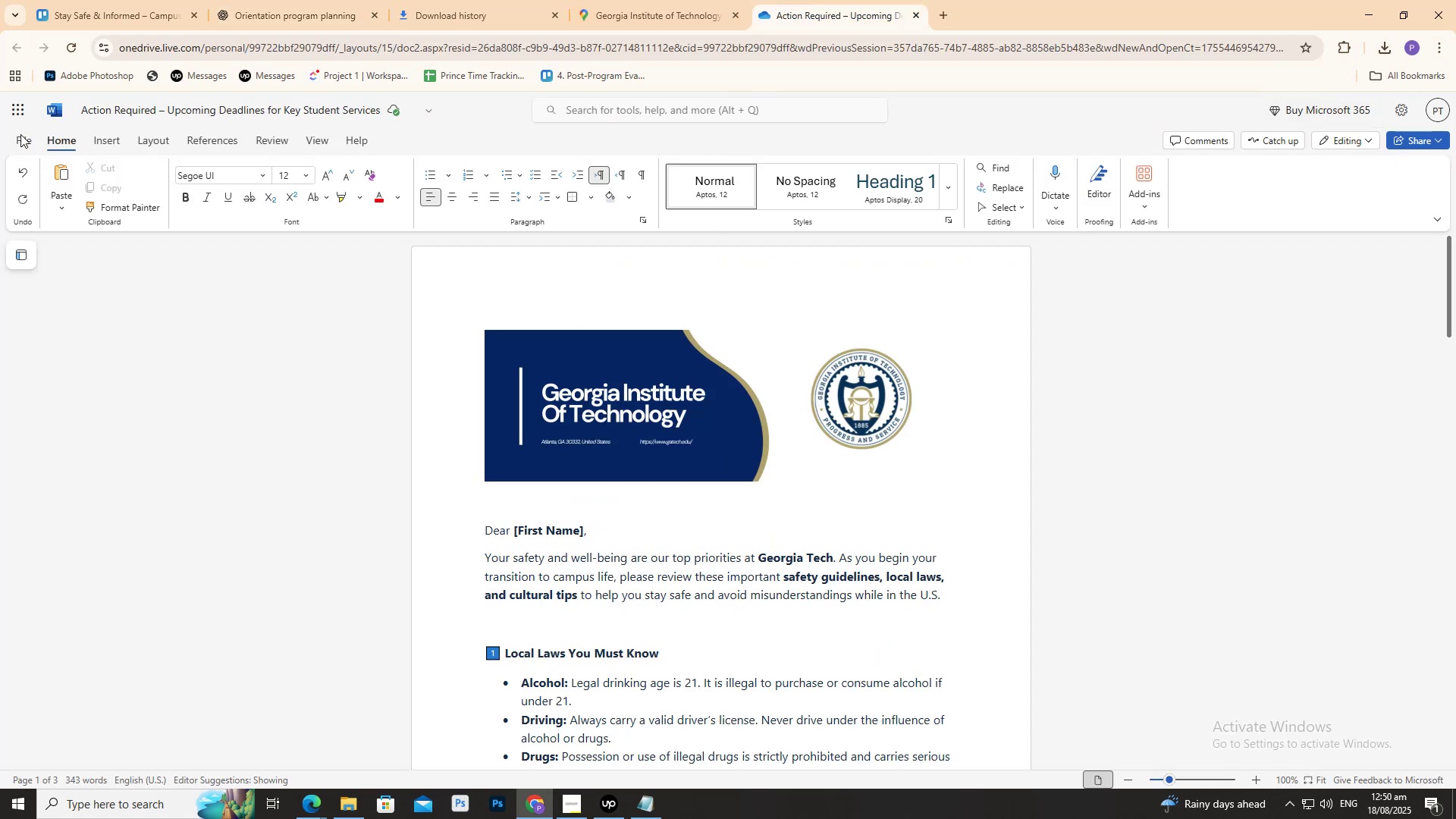 
left_click([108, 111])
 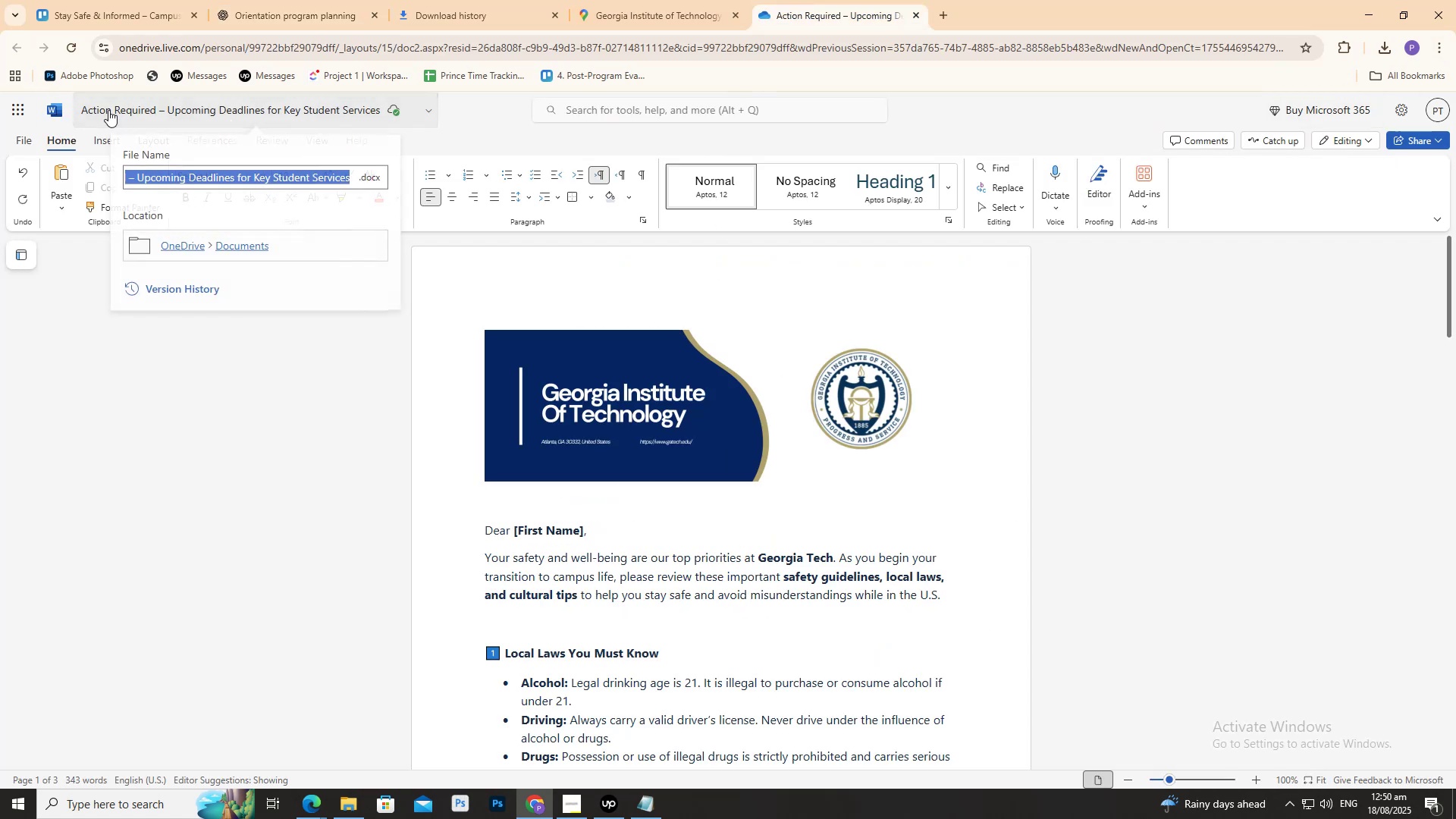 
key(Control+V)
 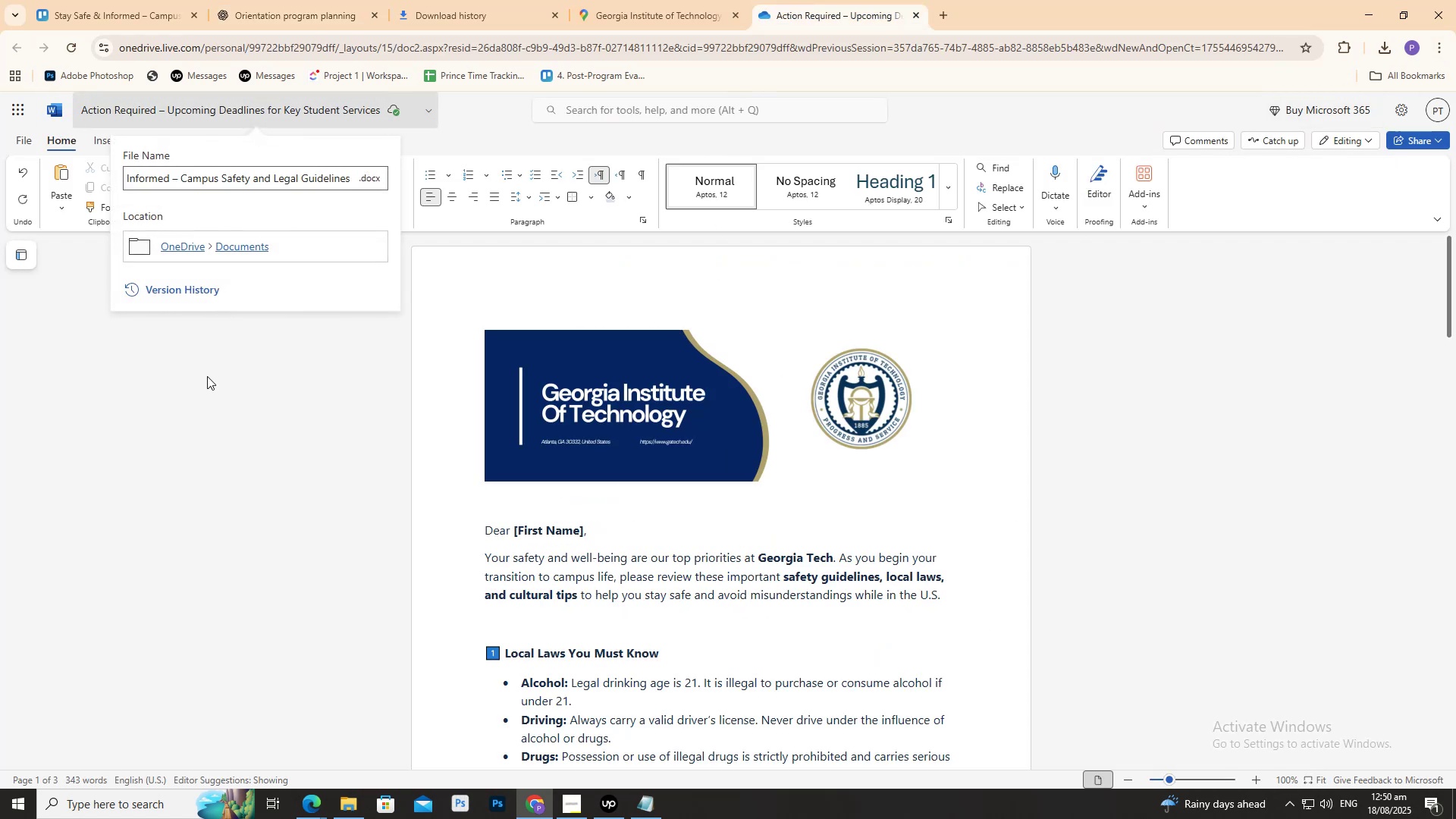 
left_click([208, 375])
 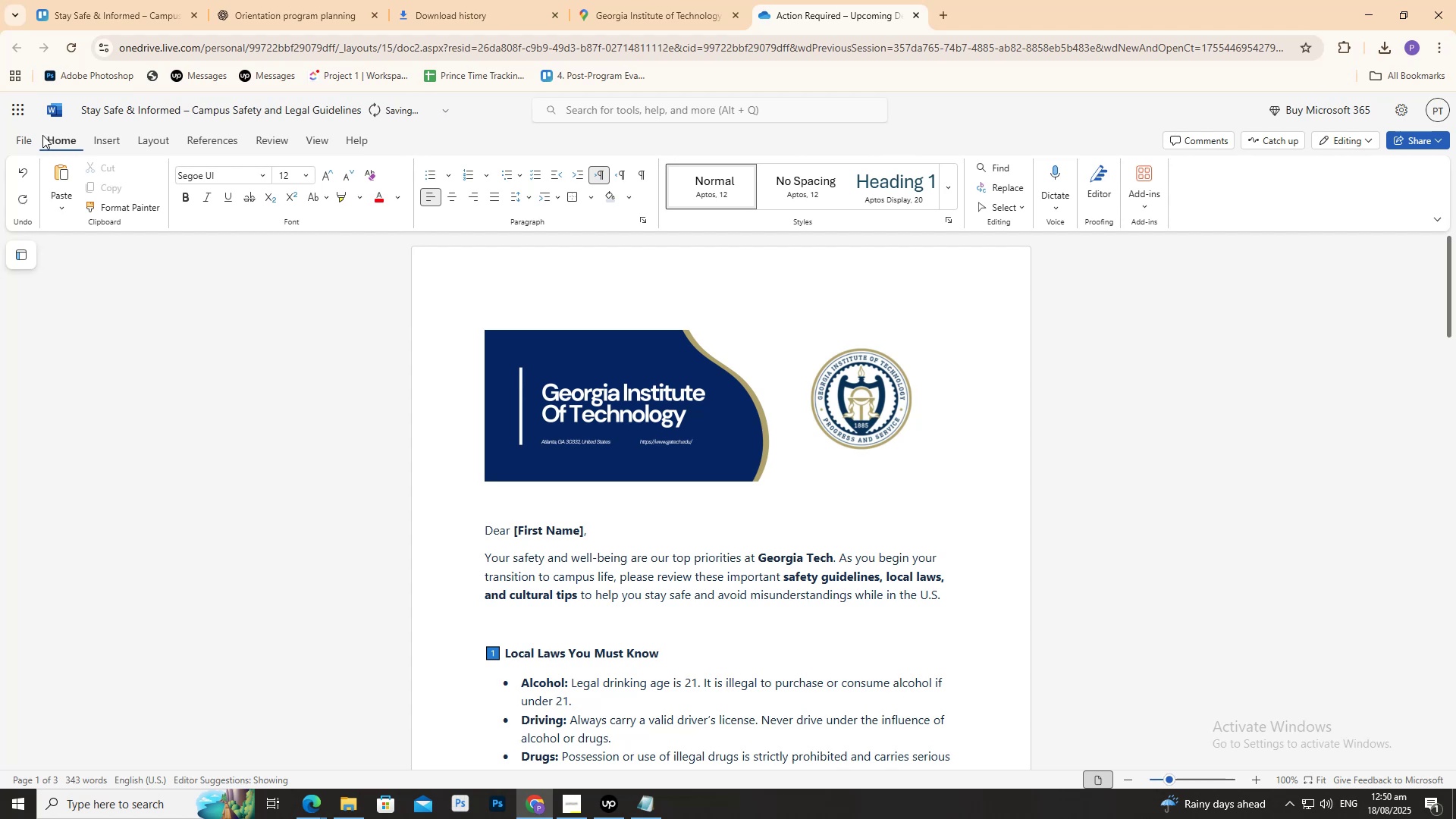 
left_click([25, 134])
 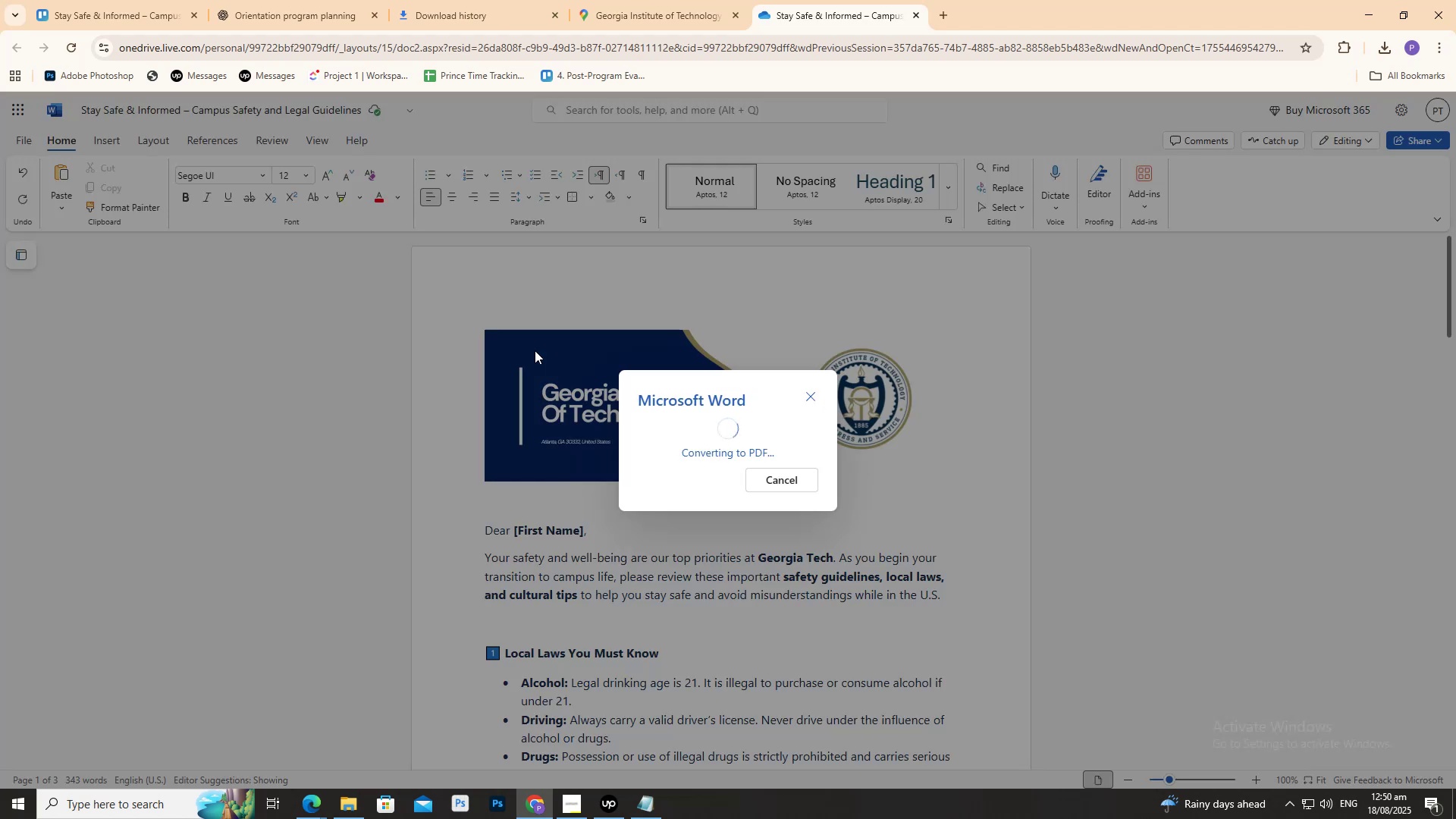 
wait(5.66)
 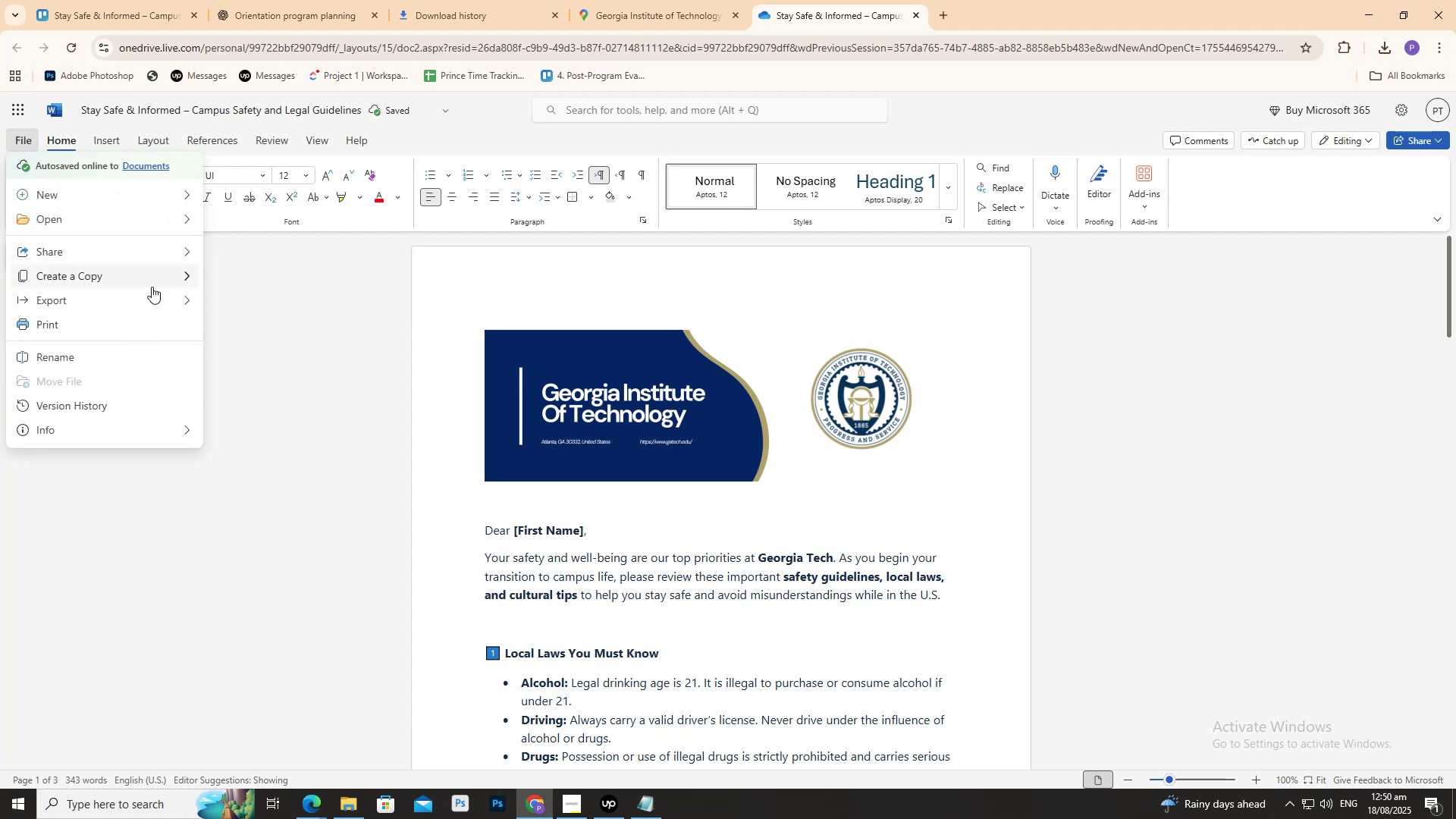 
left_click([1378, 0])
 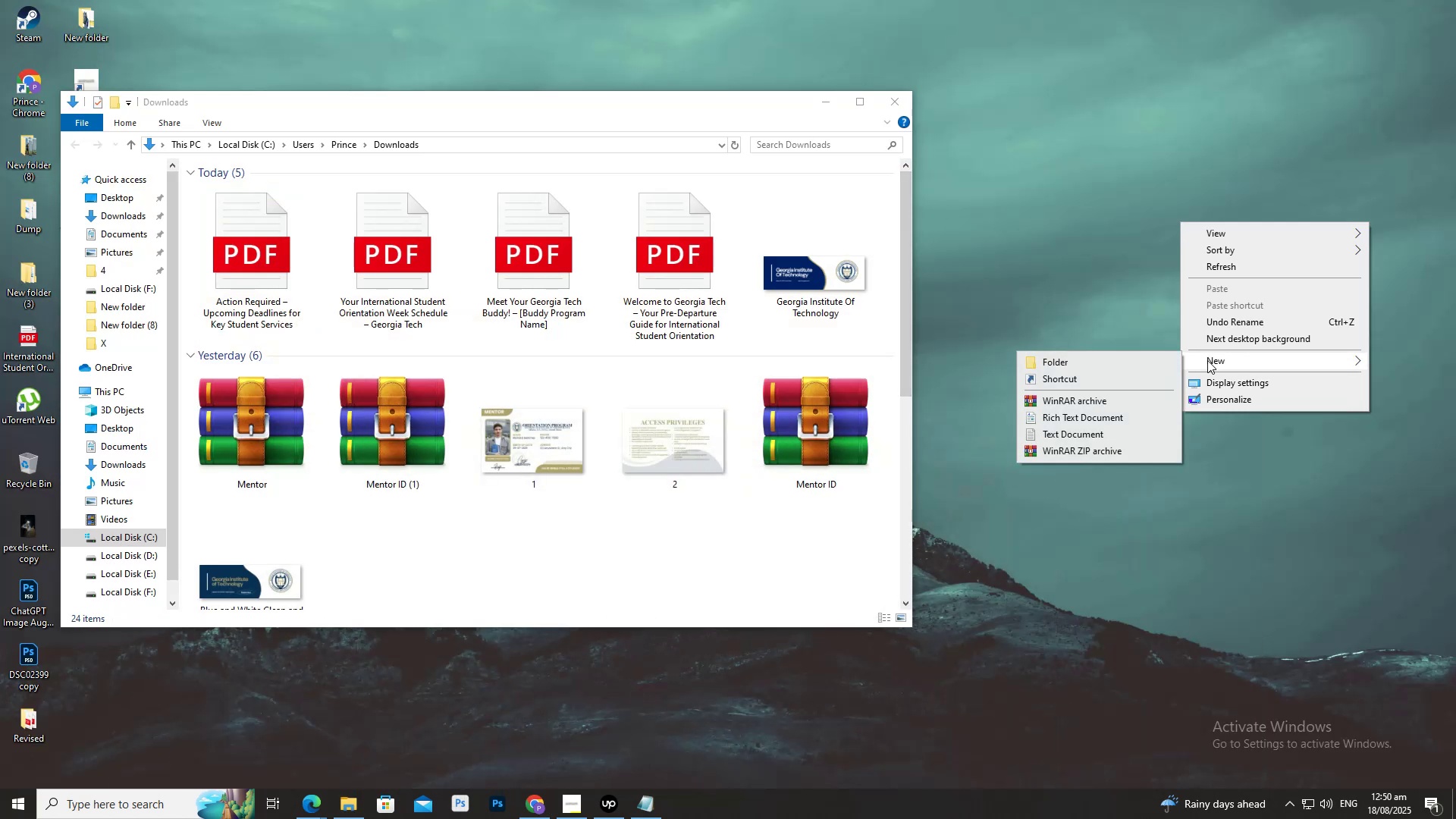 
left_click([1165, 364])
 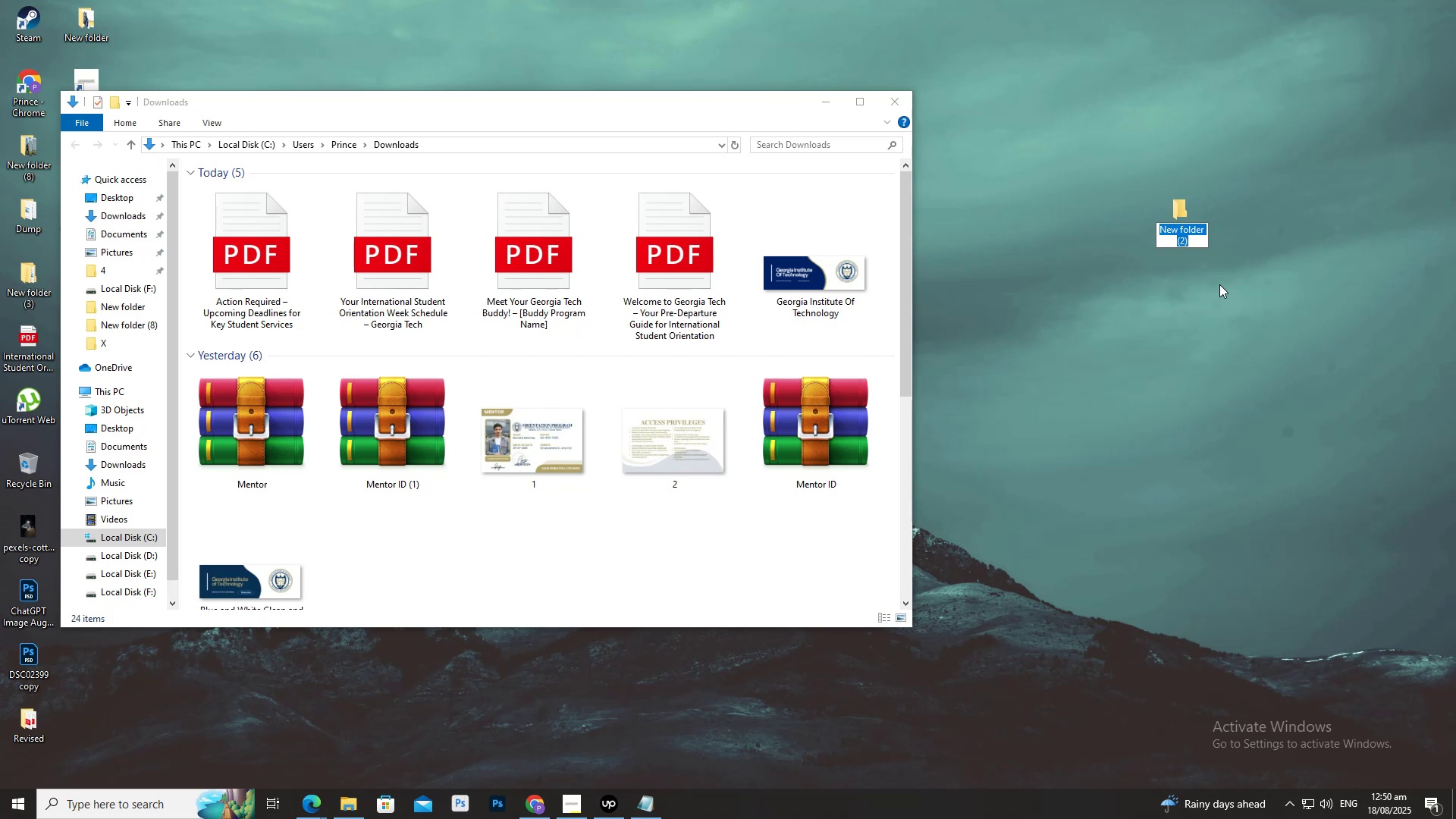 
type(Deliverables)
 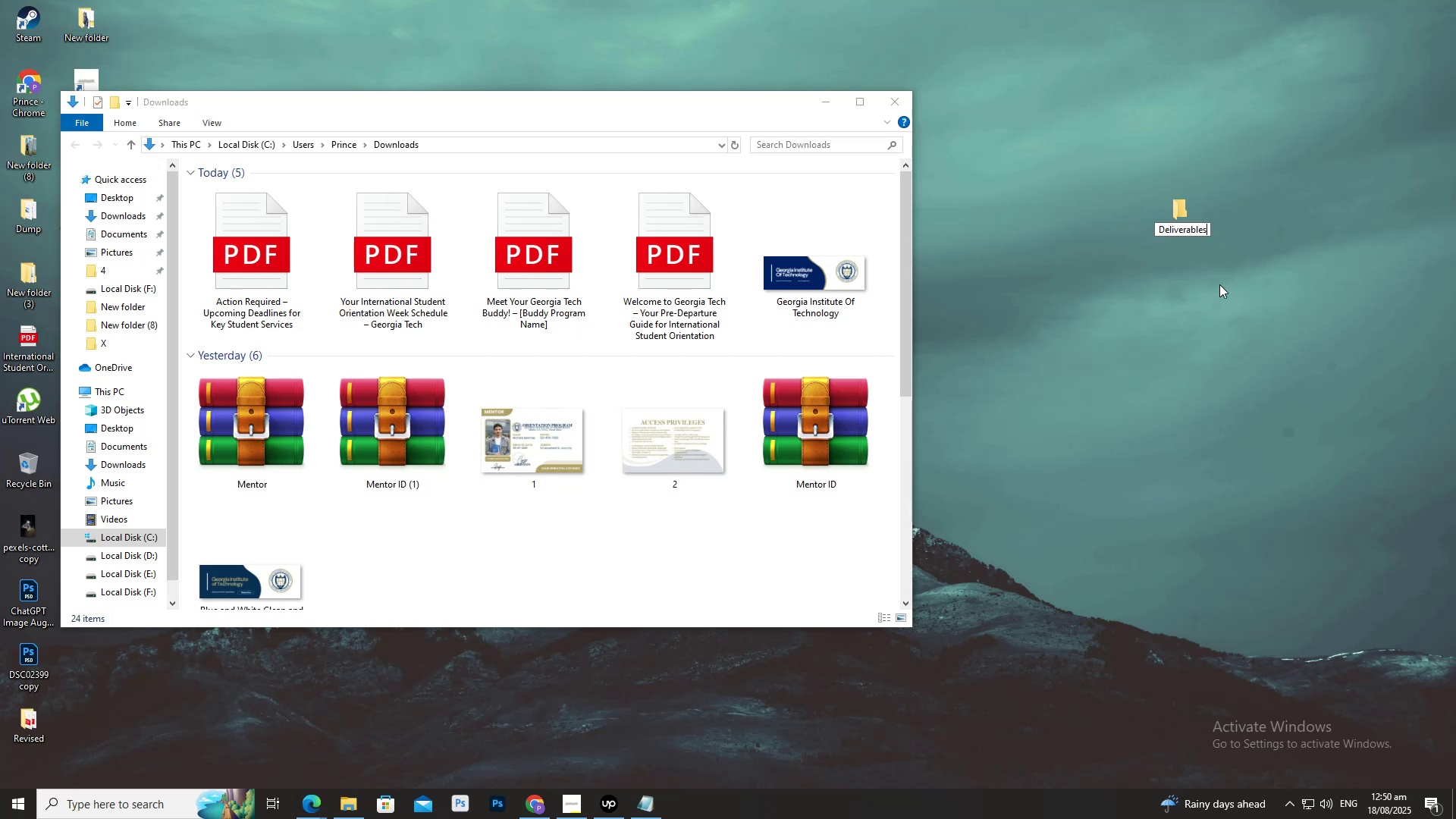 
left_click([1219, 284])
 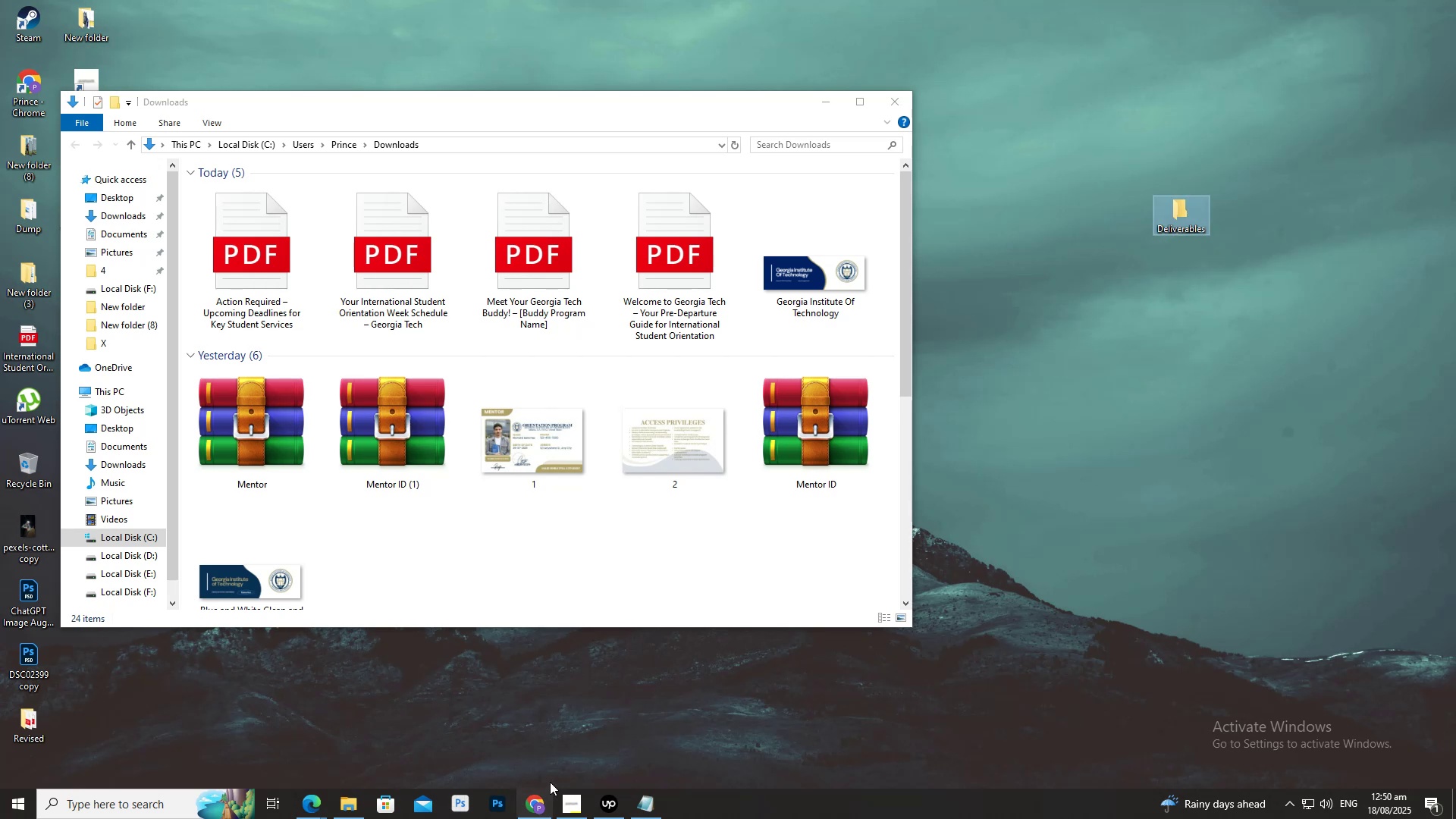 
left_click([544, 799])
 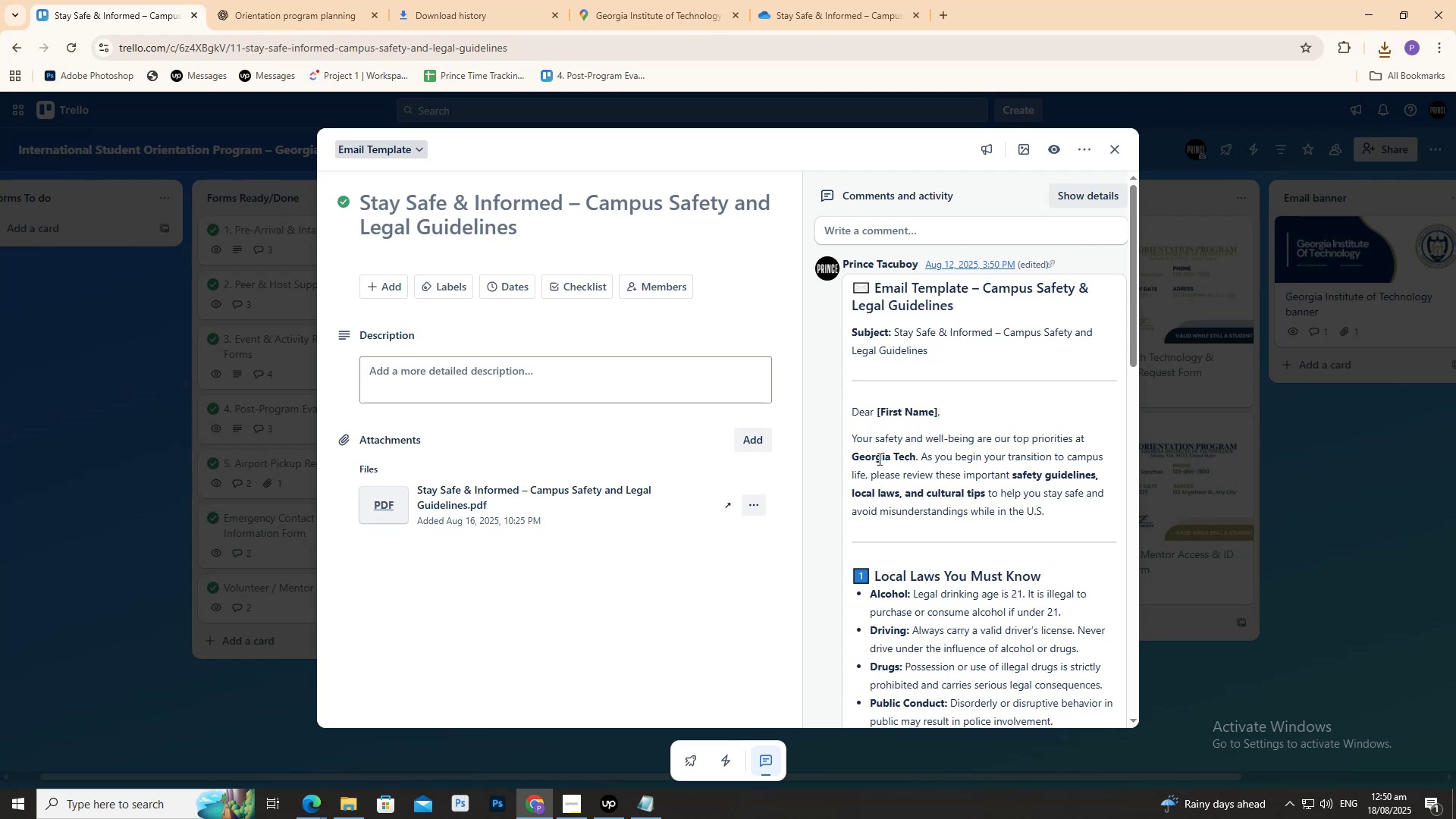 
wait(6.67)
 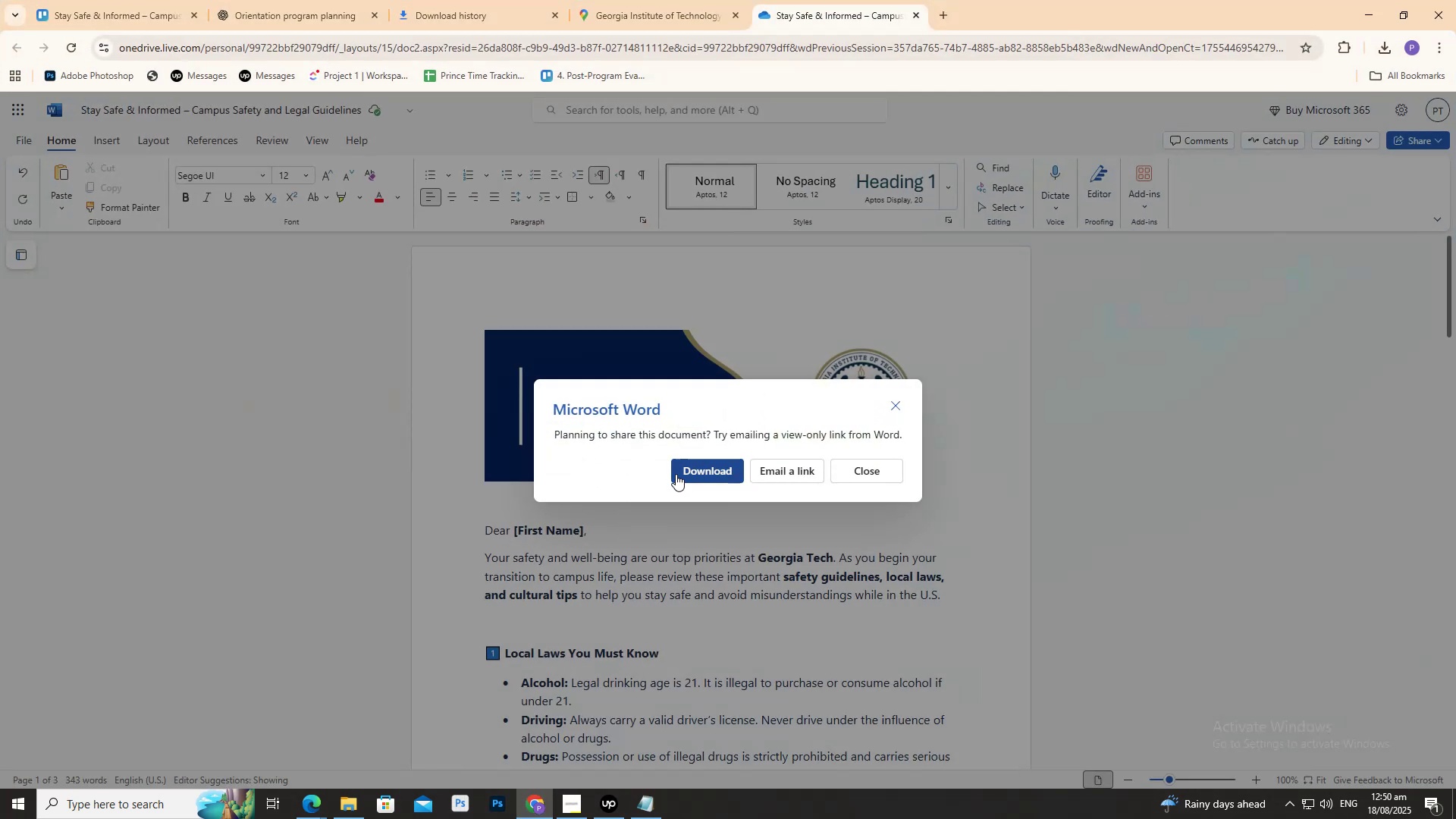 
left_click([777, 620])
 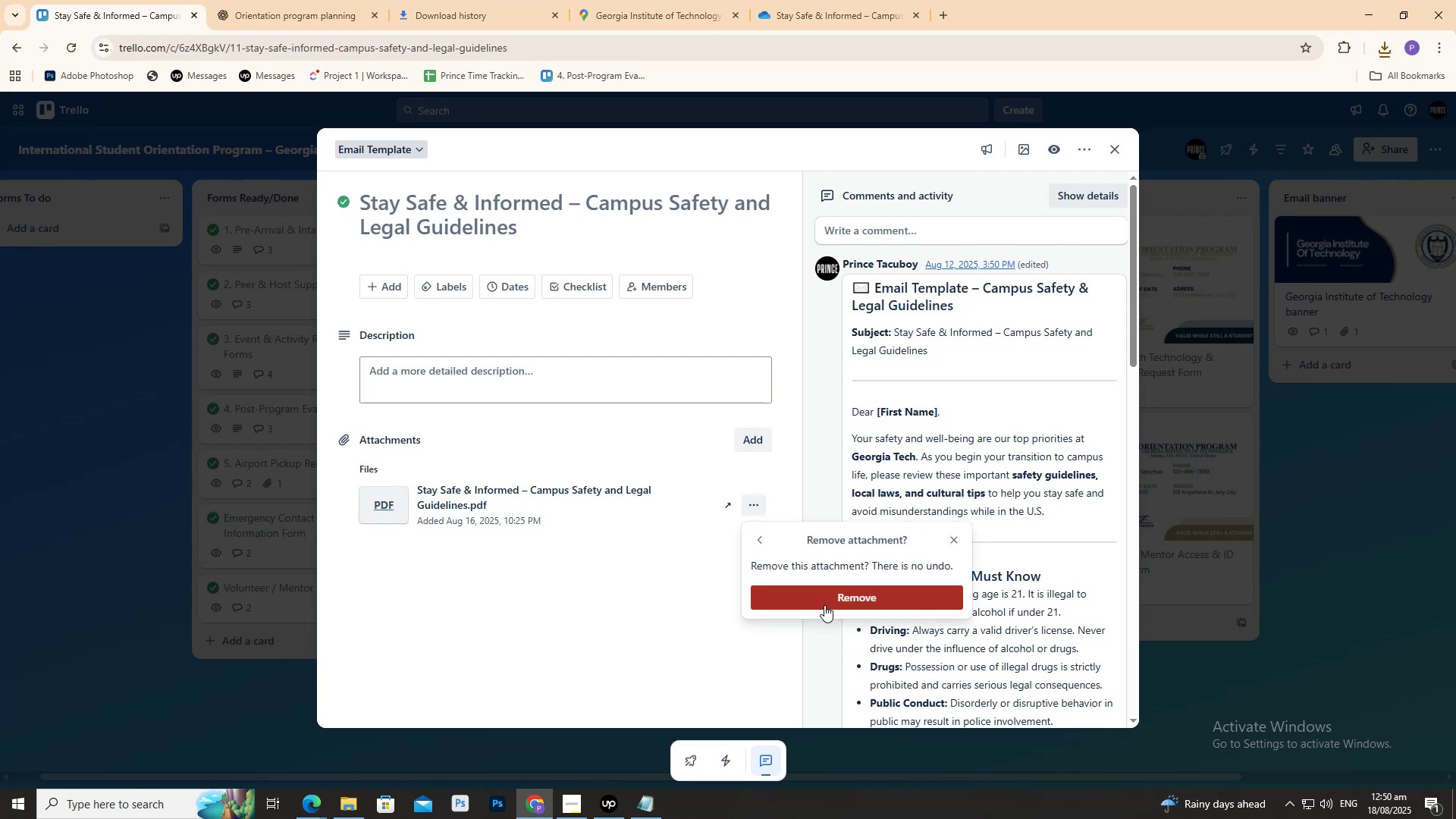 
left_click([827, 605])
 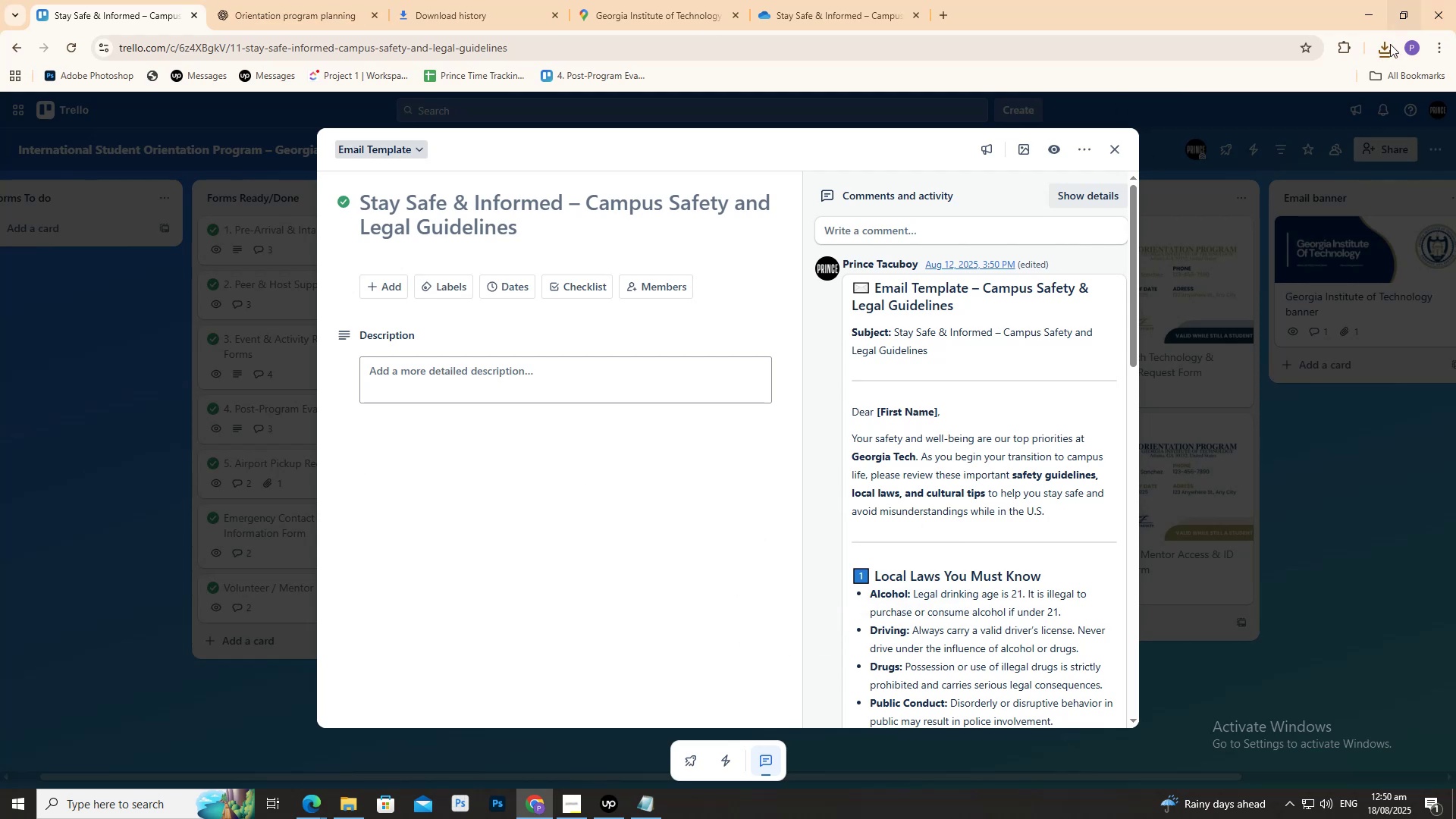 
left_click([1384, 49])
 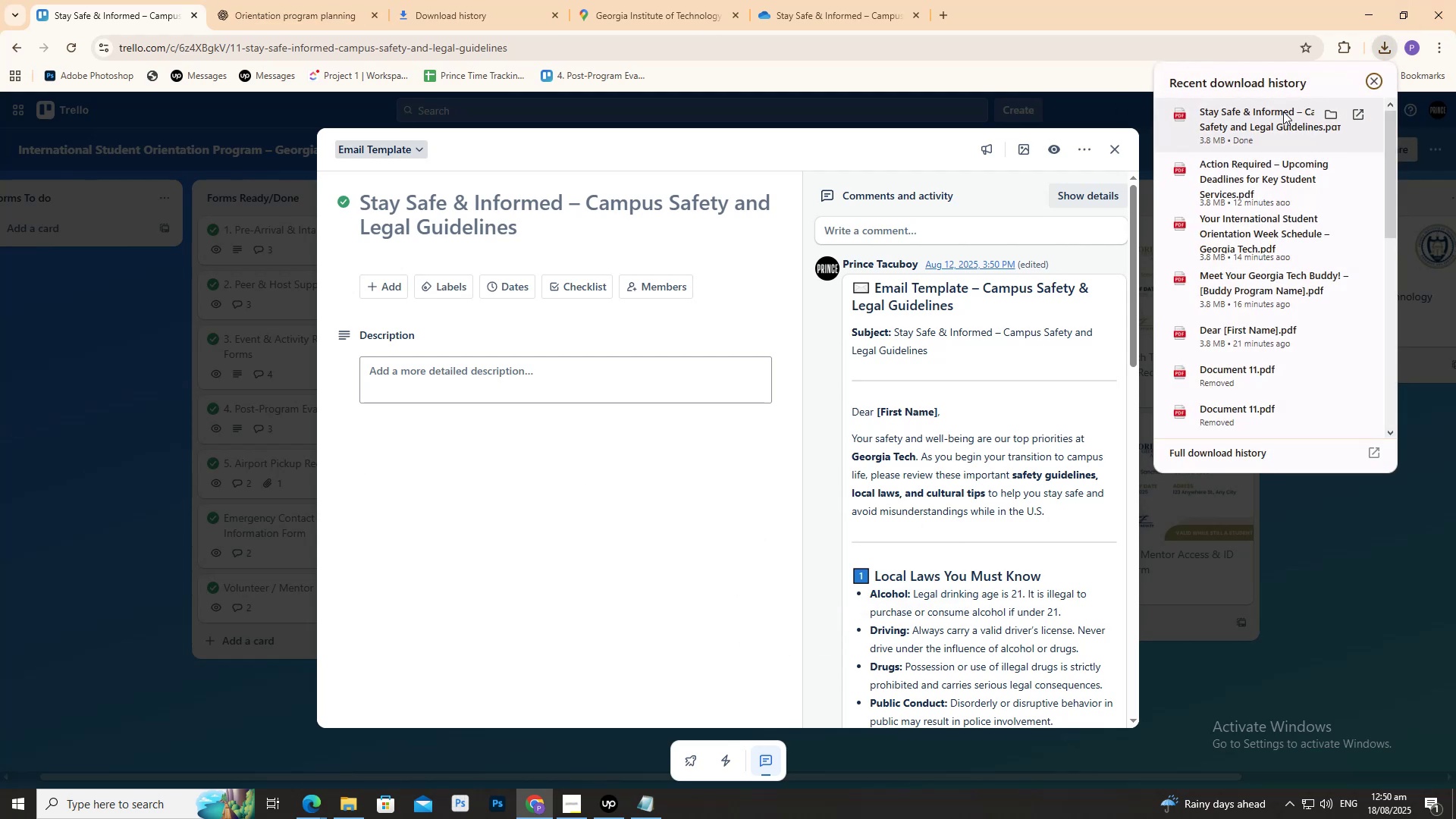 
left_click_drag(start_coordinate=[1279, 113], to_coordinate=[725, 460])
 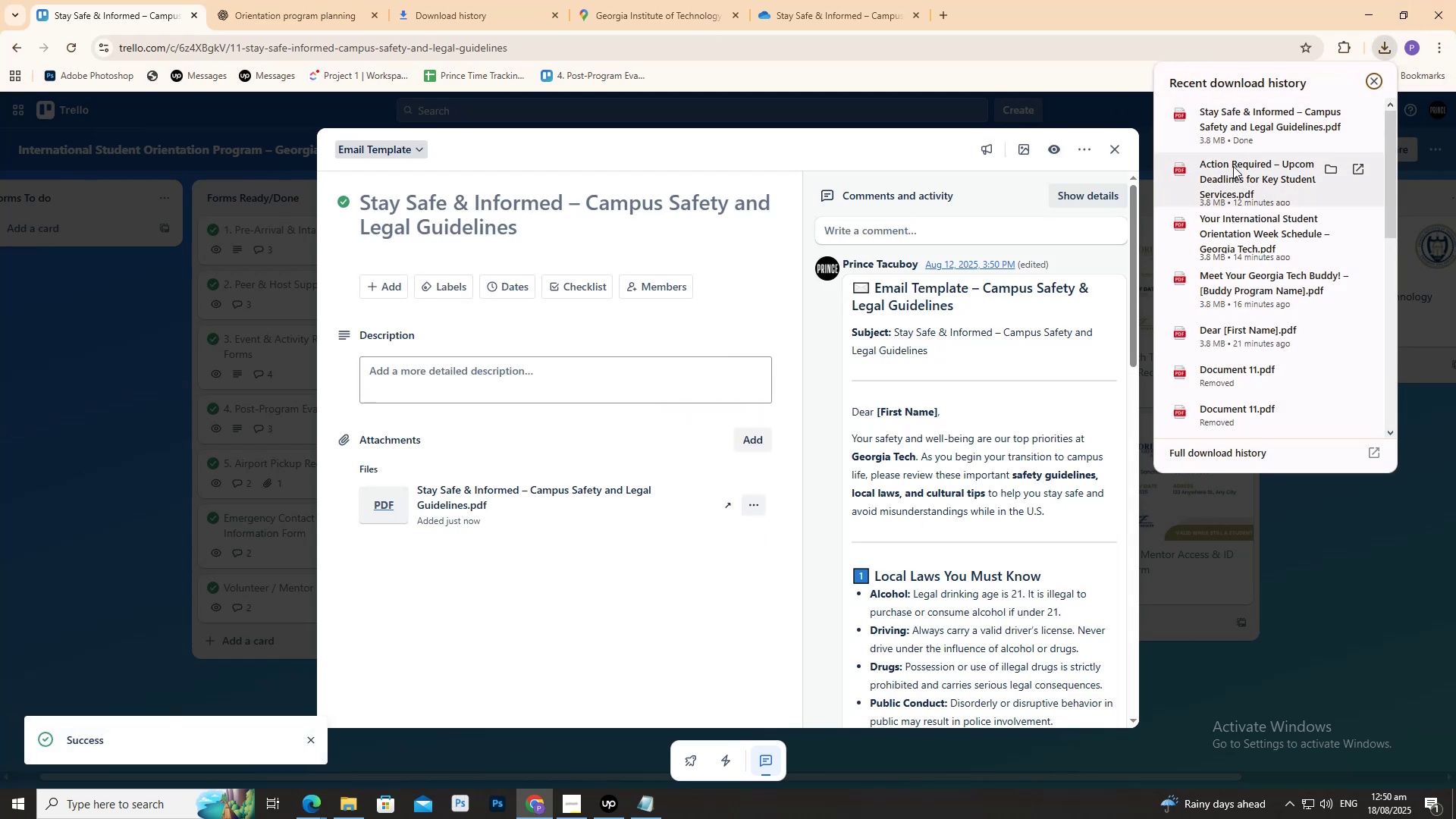 
left_click_drag(start_coordinate=[1220, 125], to_coordinate=[639, 206])
 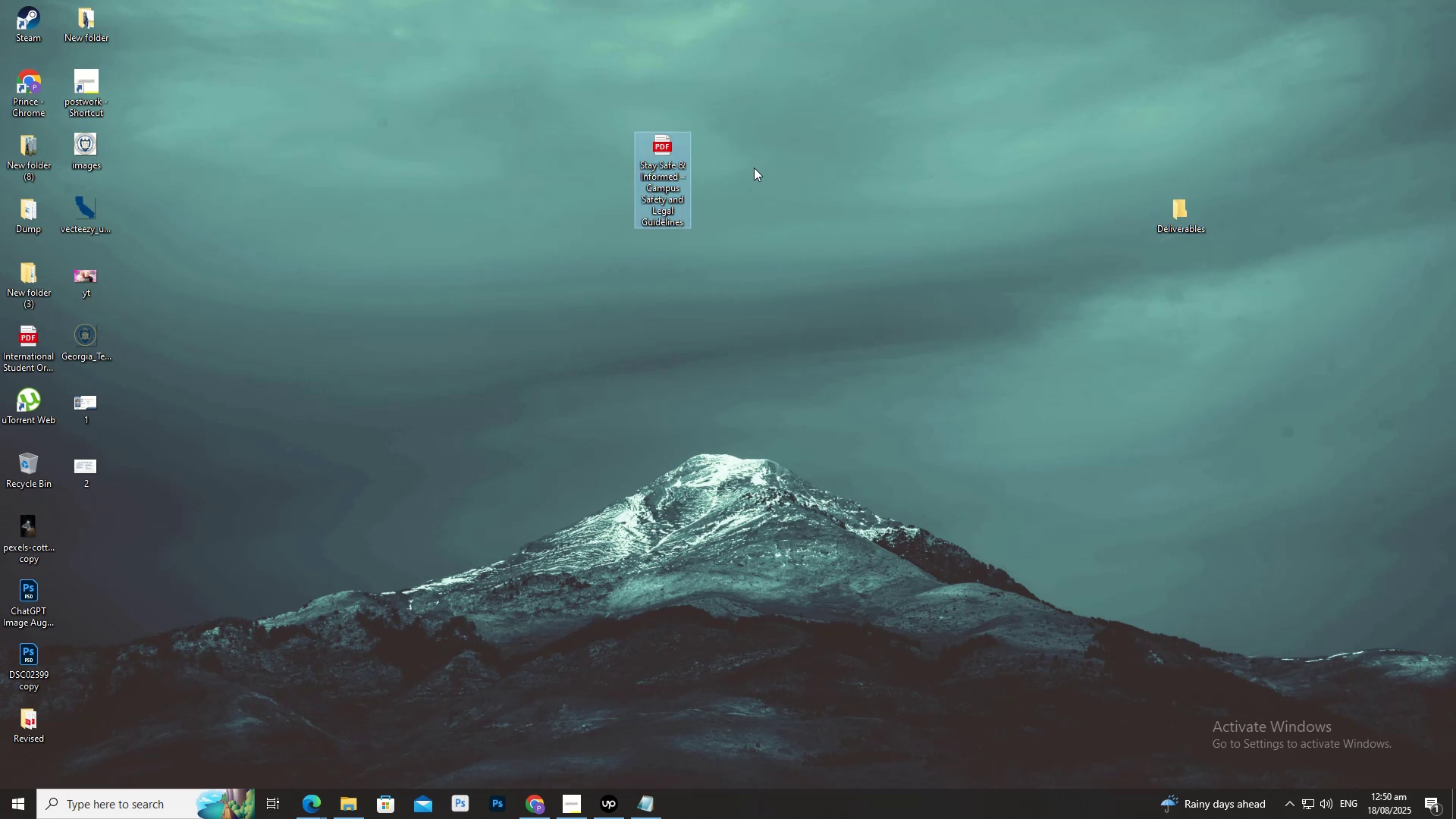 
left_click_drag(start_coordinate=[670, 146], to_coordinate=[1167, 228])
 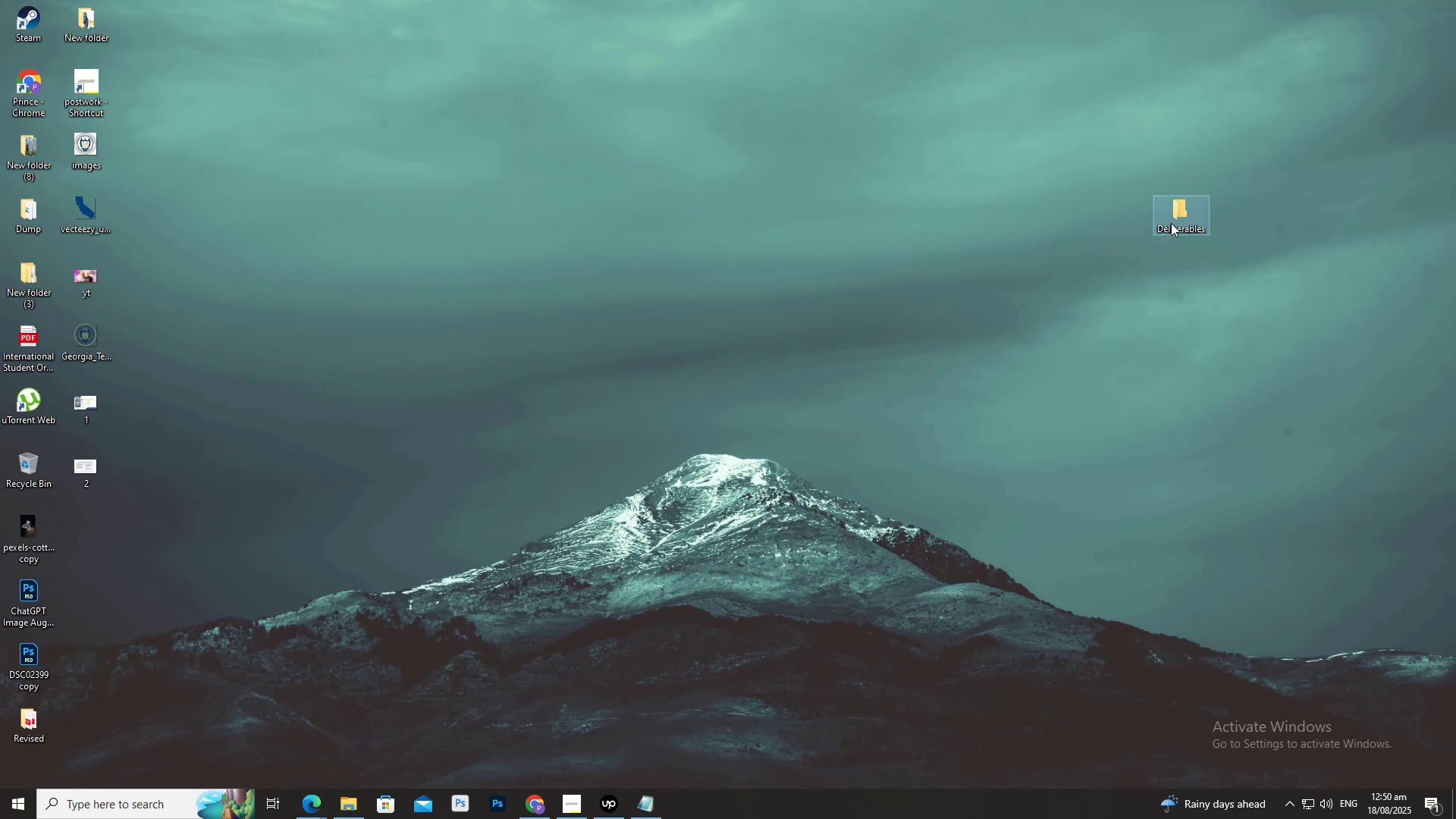 
left_click_drag(start_coordinate=[1171, 223], to_coordinate=[526, 124])
 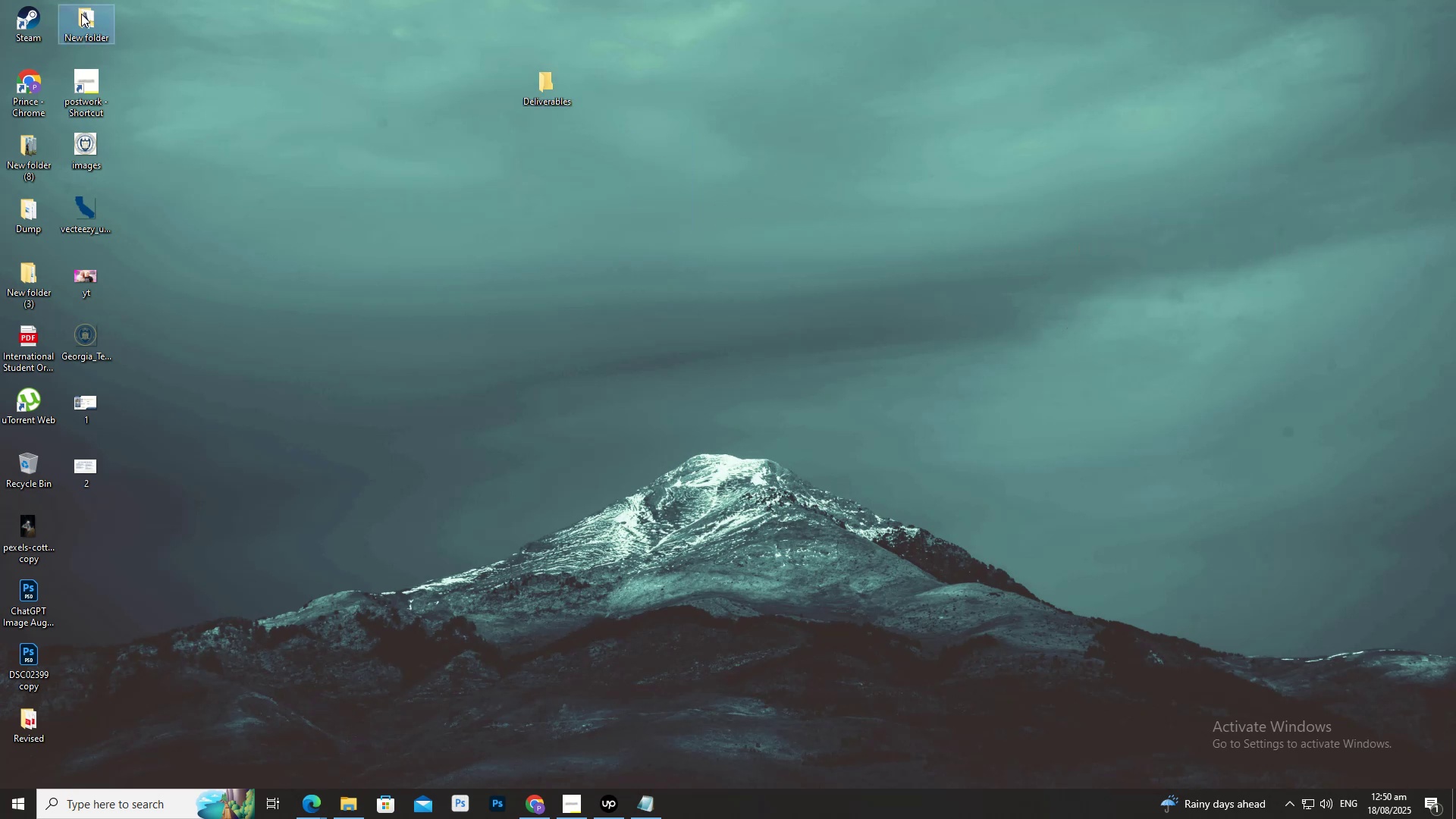 
double_click([81, 14])
 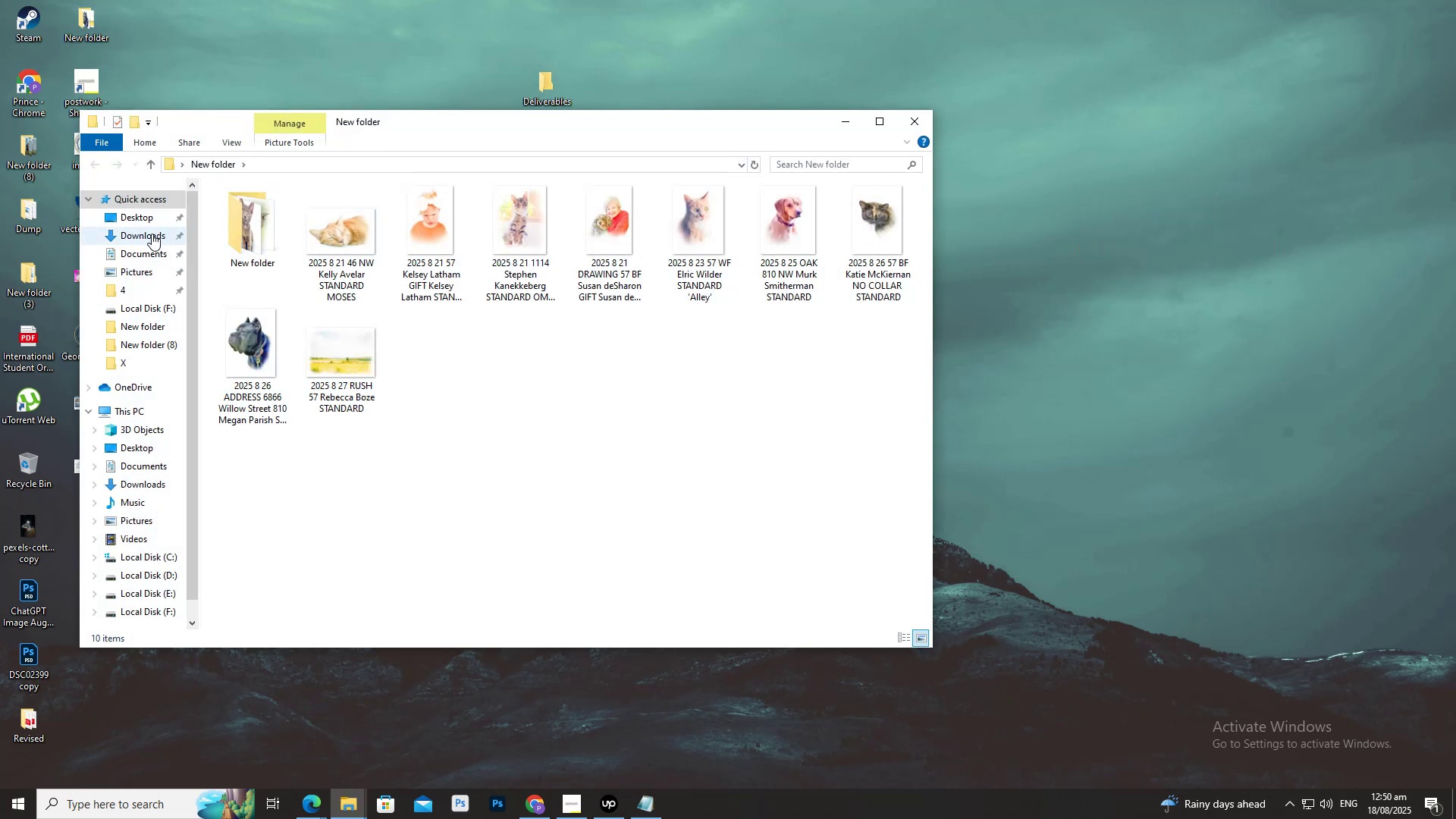 
left_click([152, 234])
 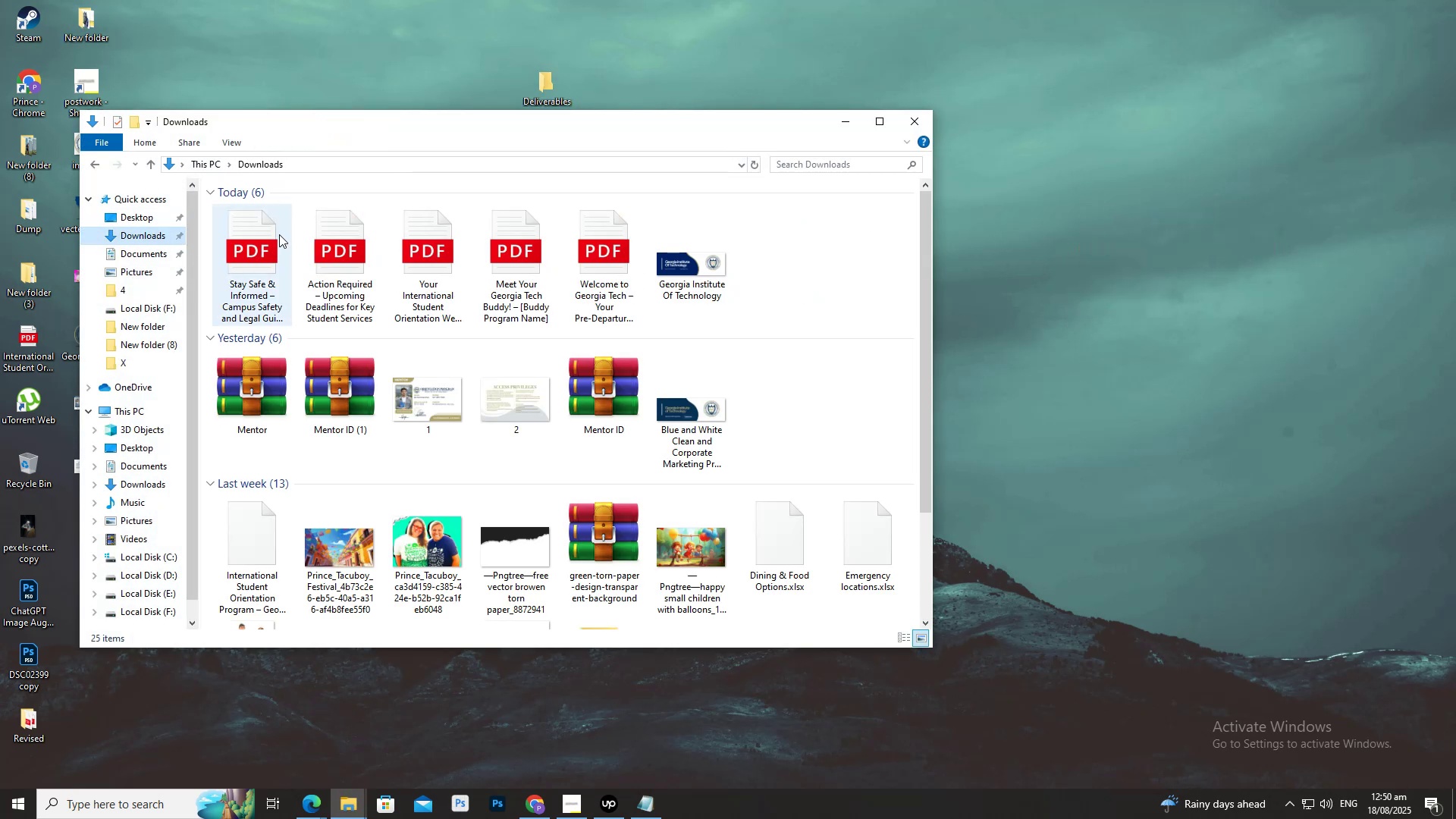 
double_click([276, 235])
 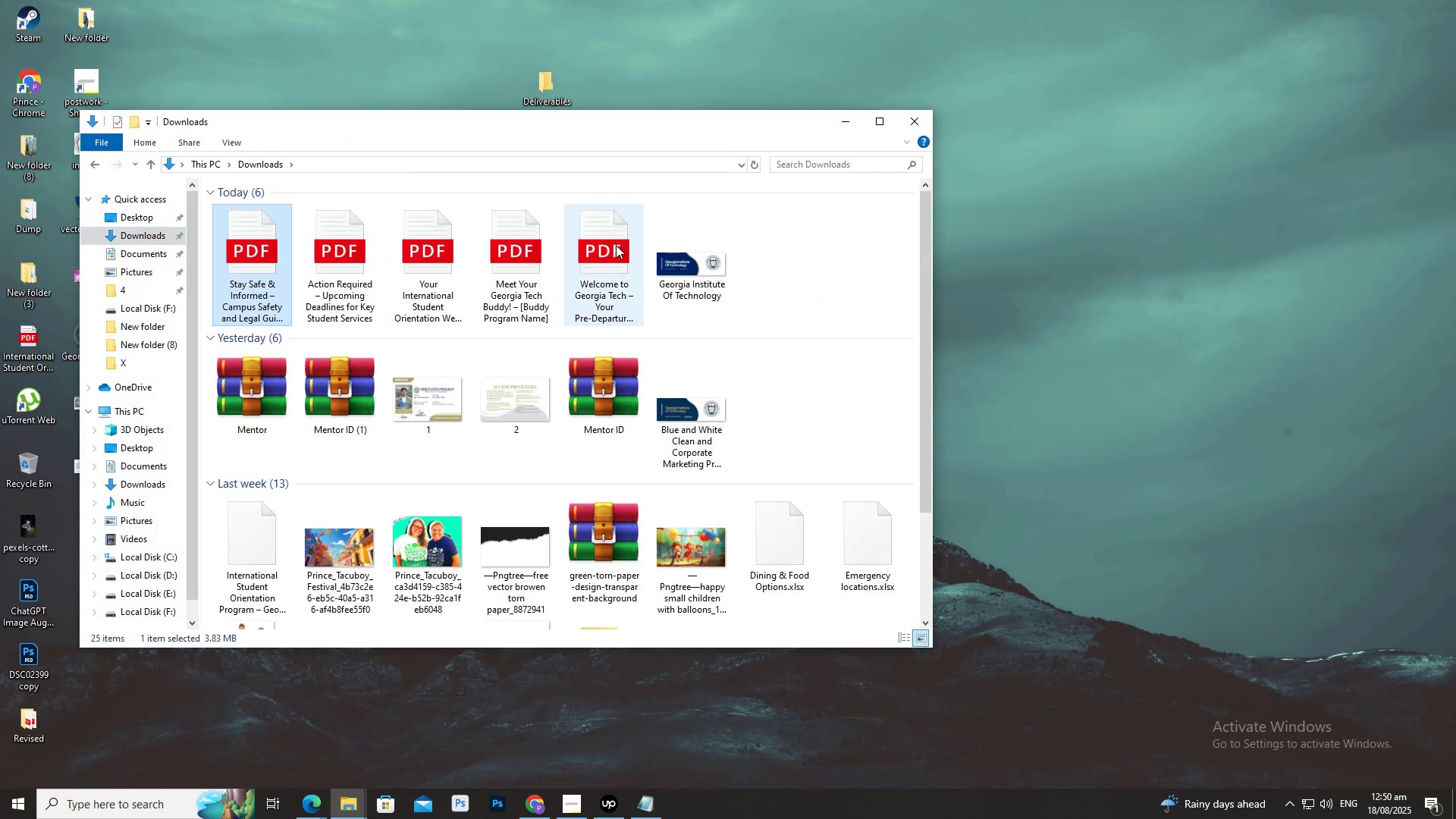 
hold_key(key=ShiftLeft, duration=0.31)
left_click([610, 246])
 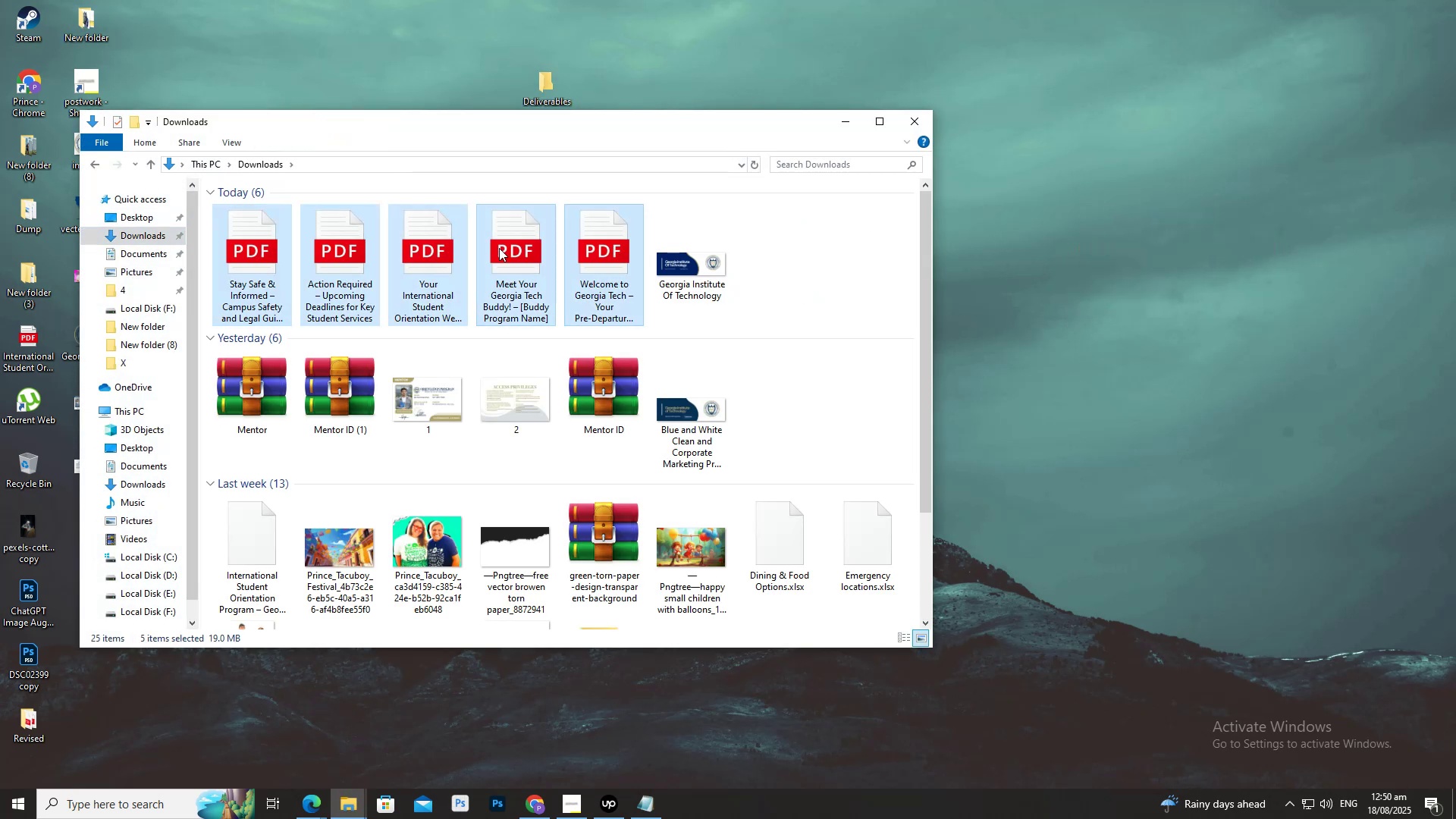 
left_click_drag(start_coordinate=[510, 250], to_coordinate=[535, 94])
 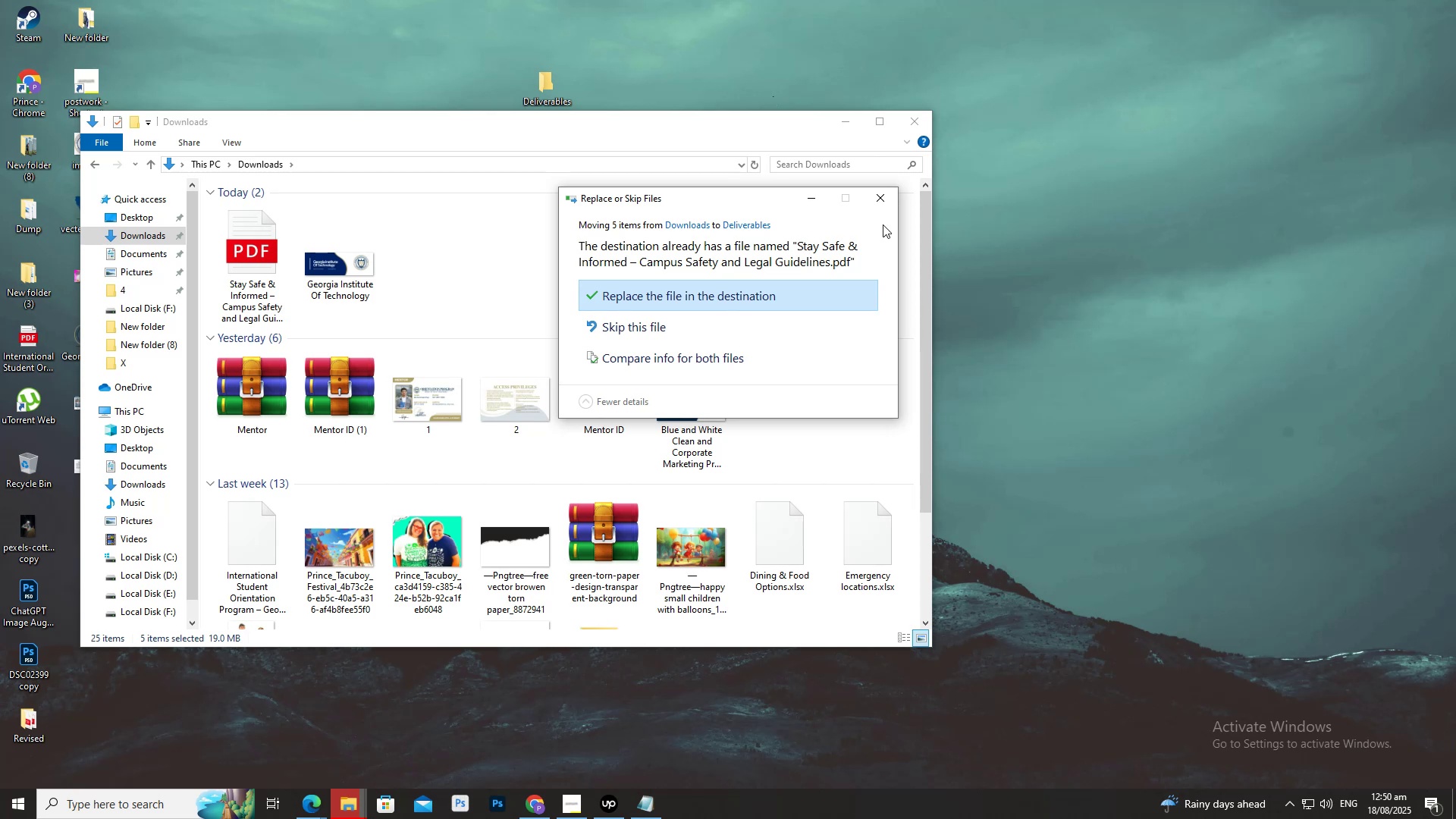 
wait(8.08)
 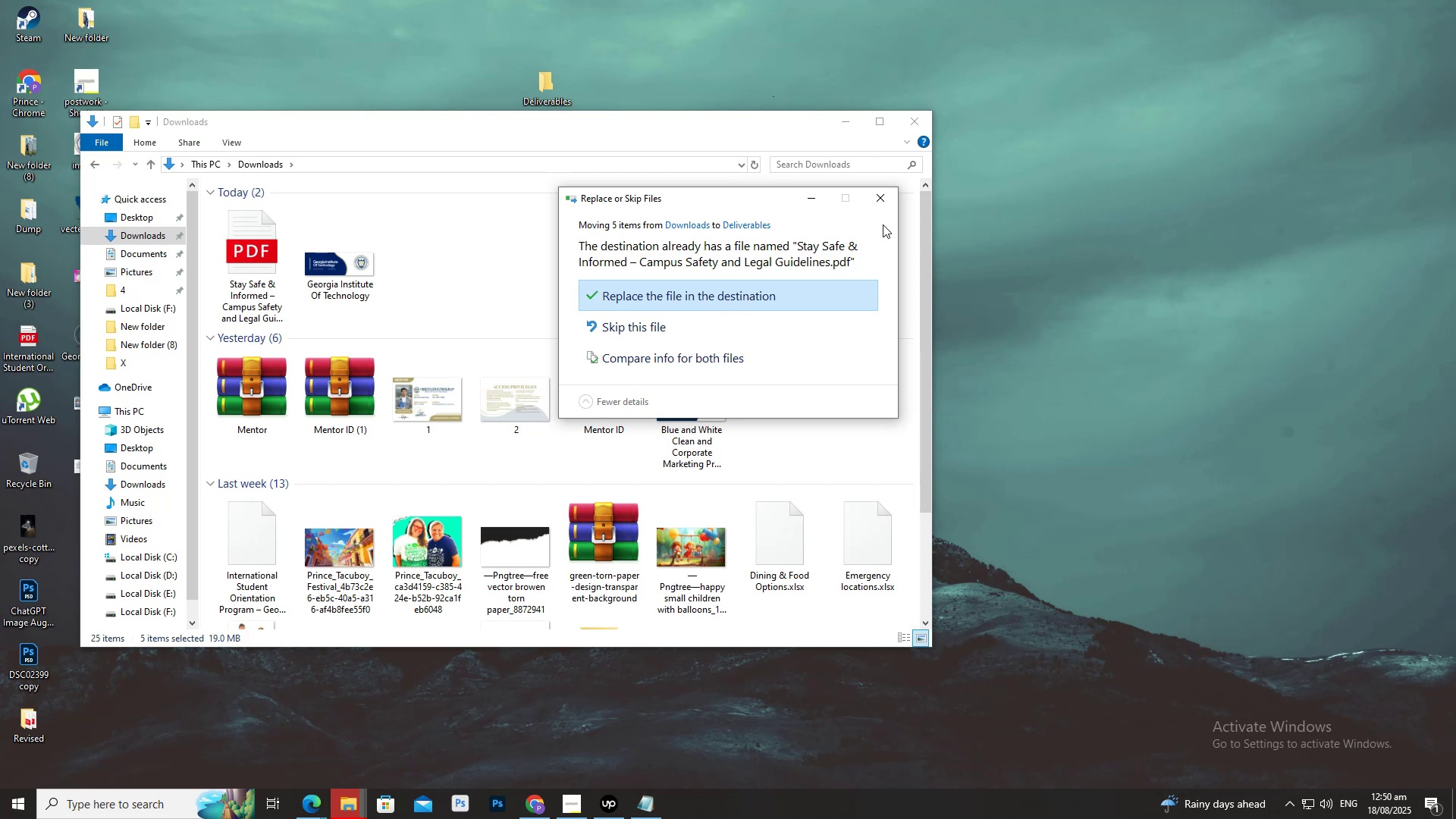 
left_click([846, 303])
 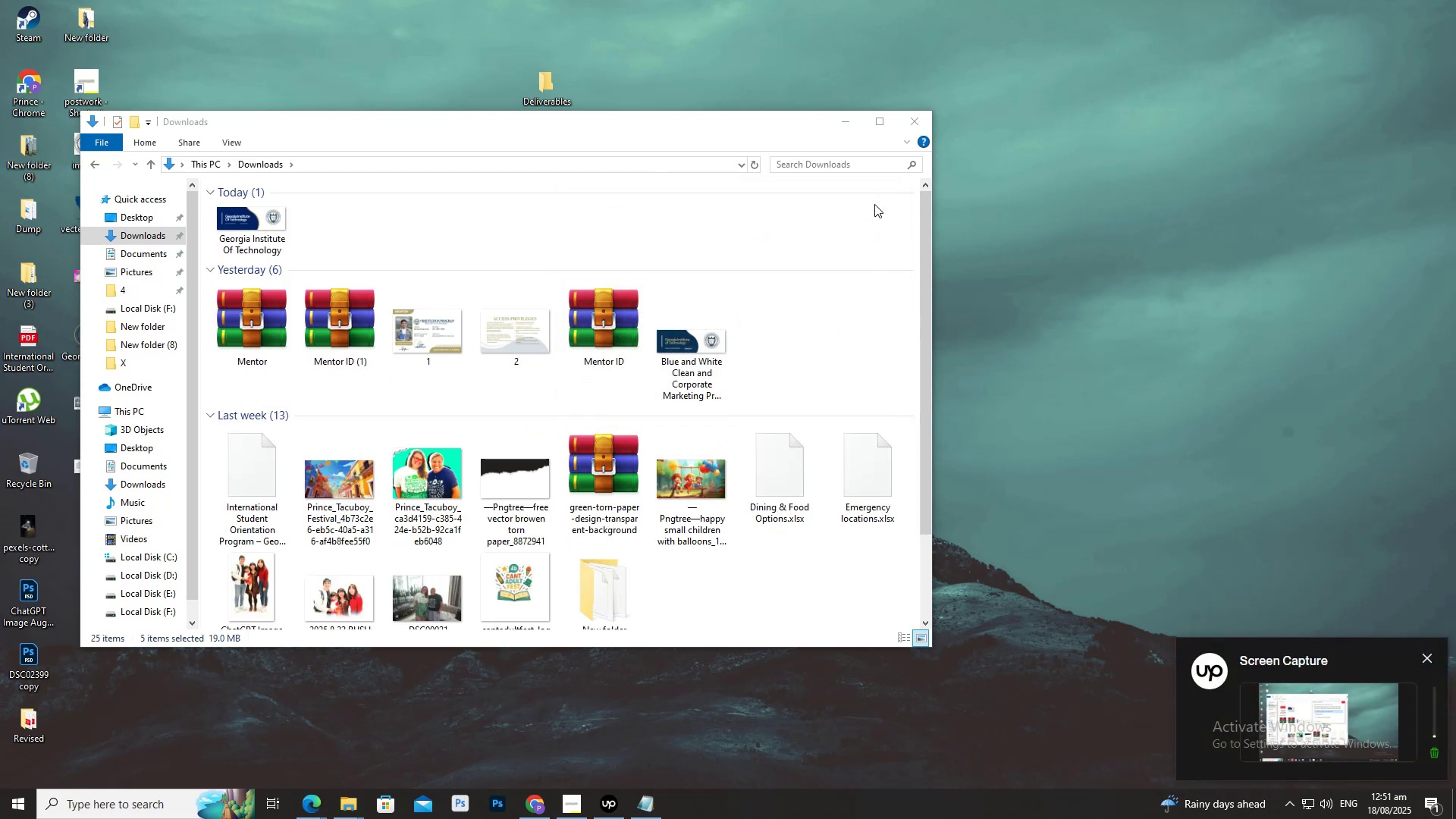 
left_click([912, 130])
 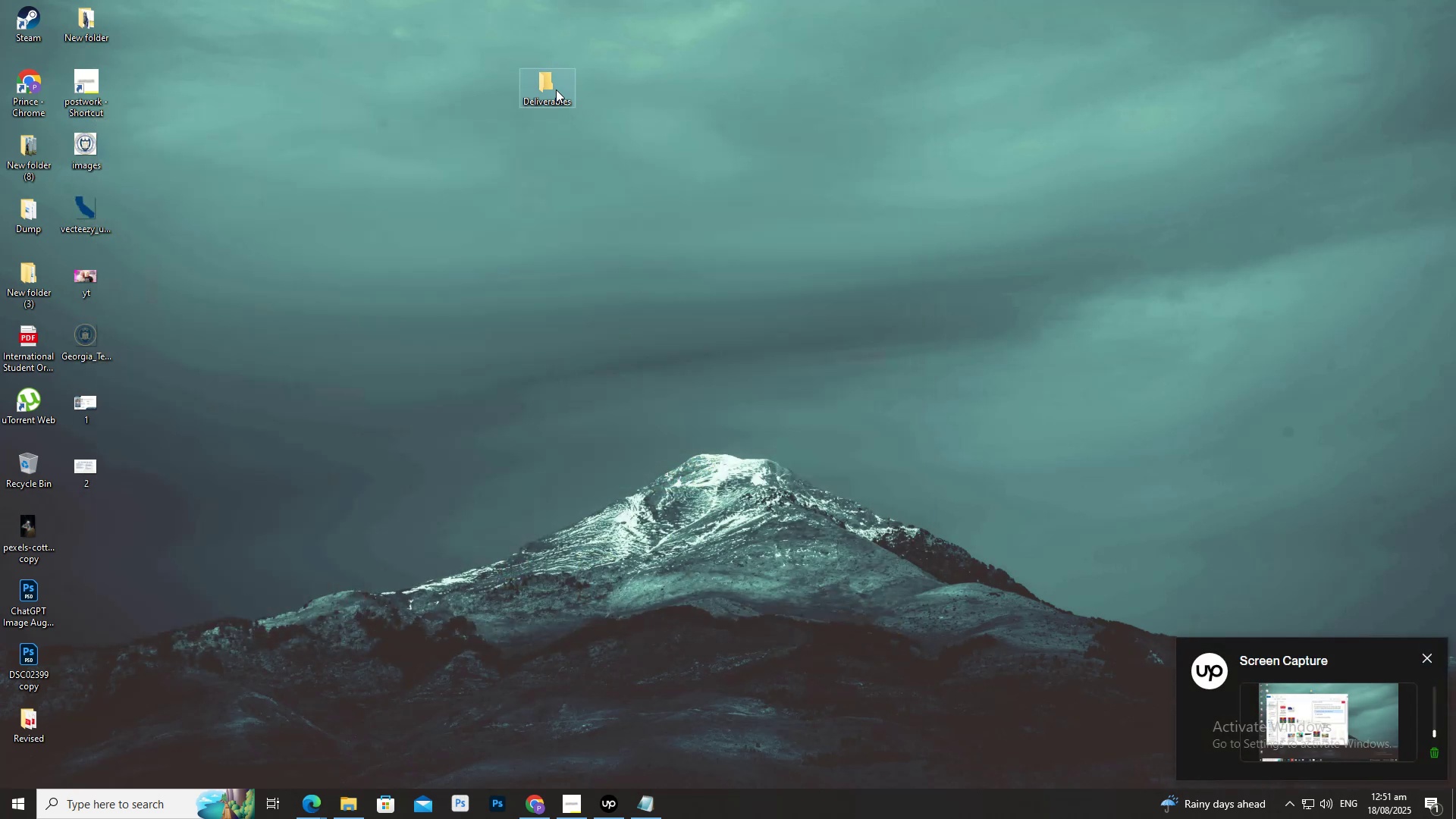 
double_click([542, 84])
 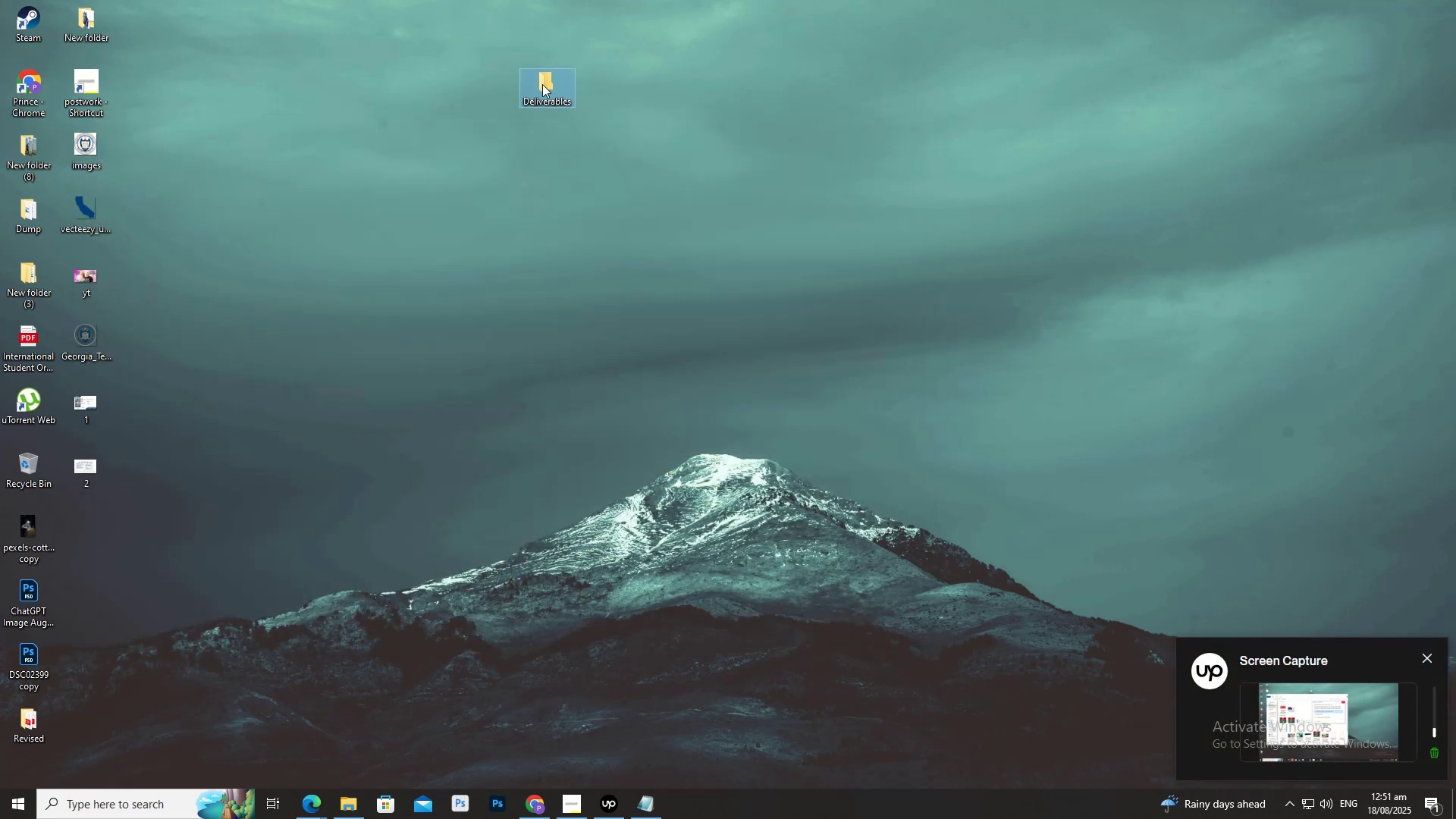 
triple_click([542, 84])
 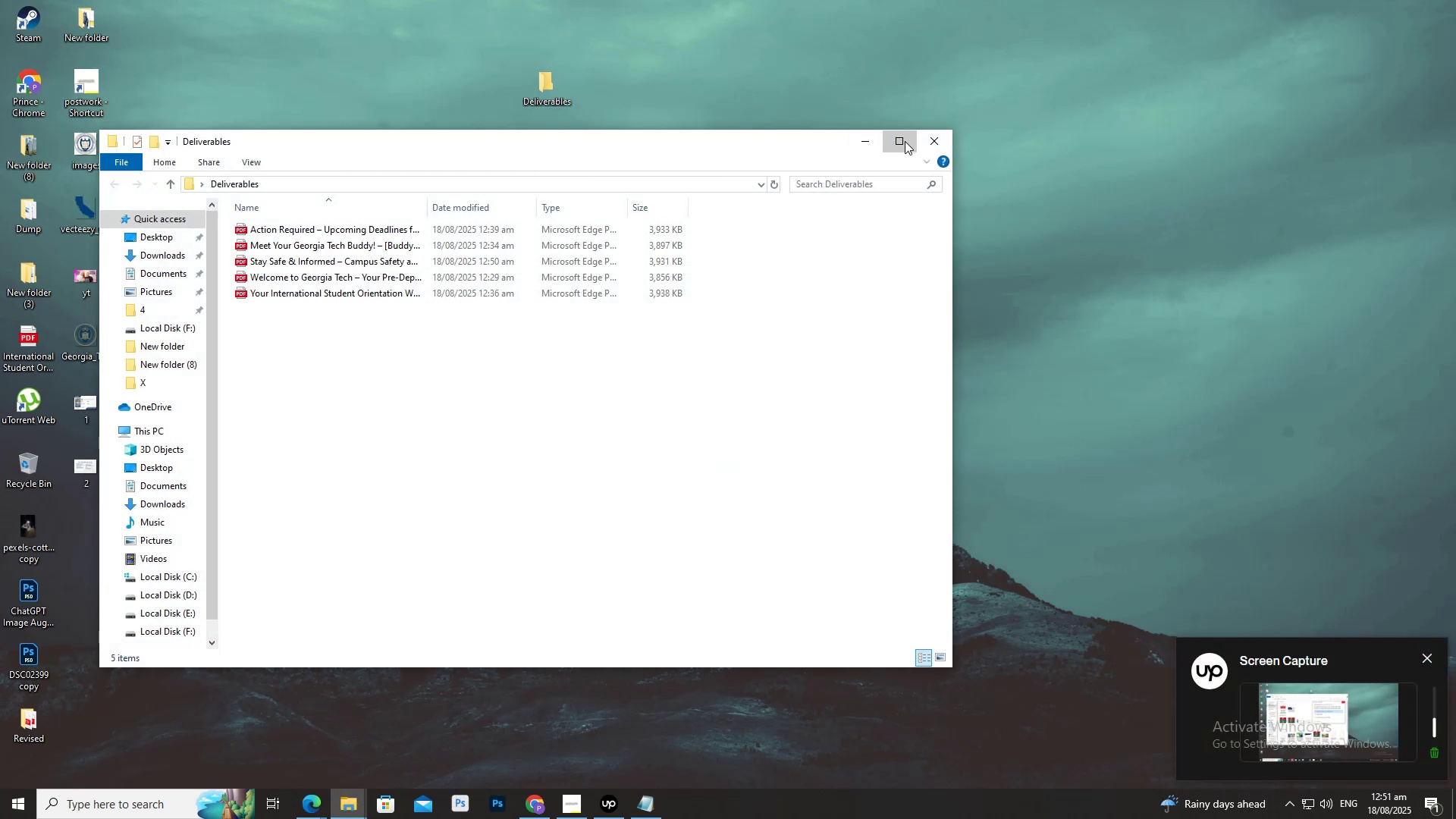 
double_click([684, 378])
 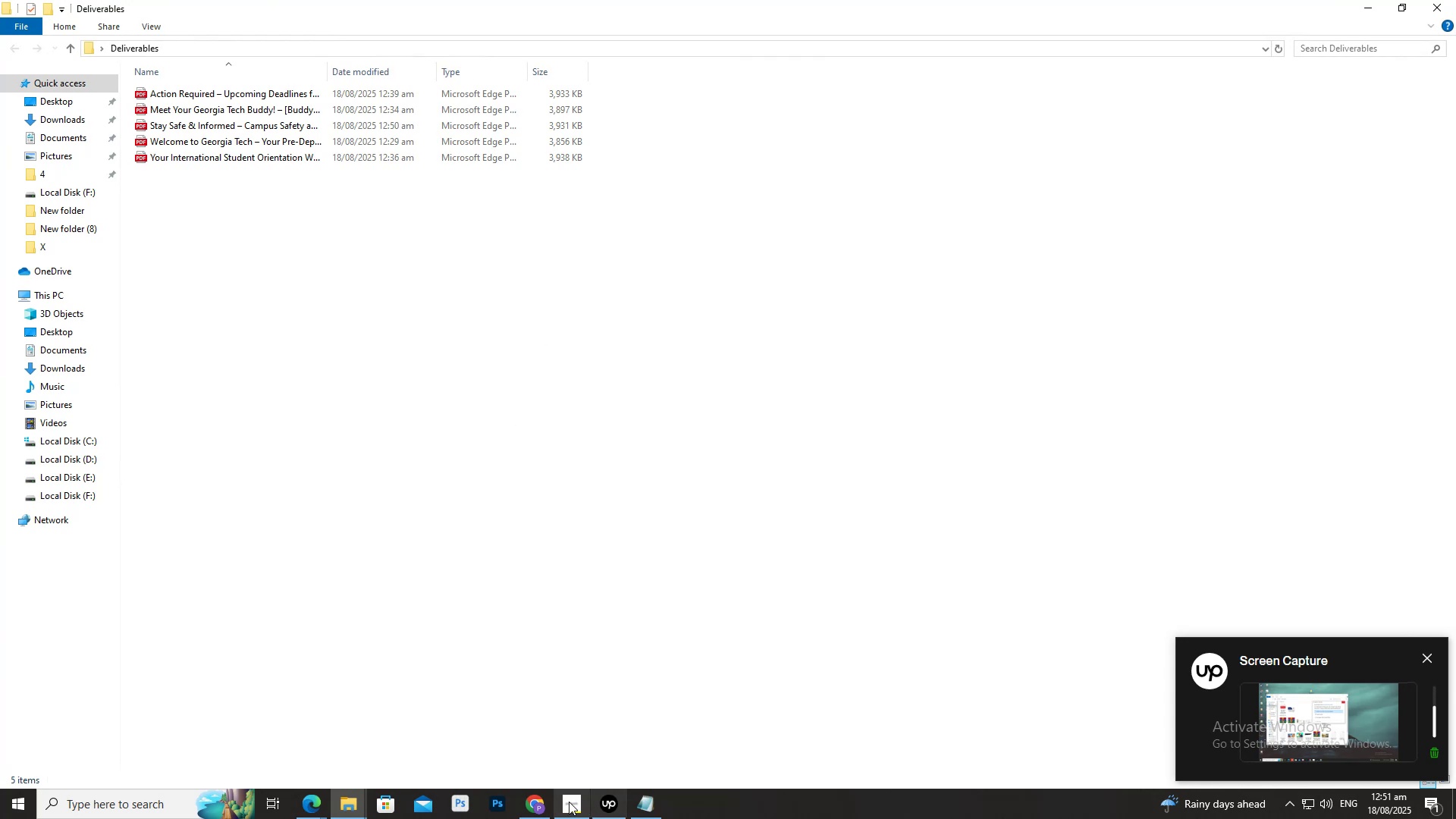 
left_click([535, 801])
 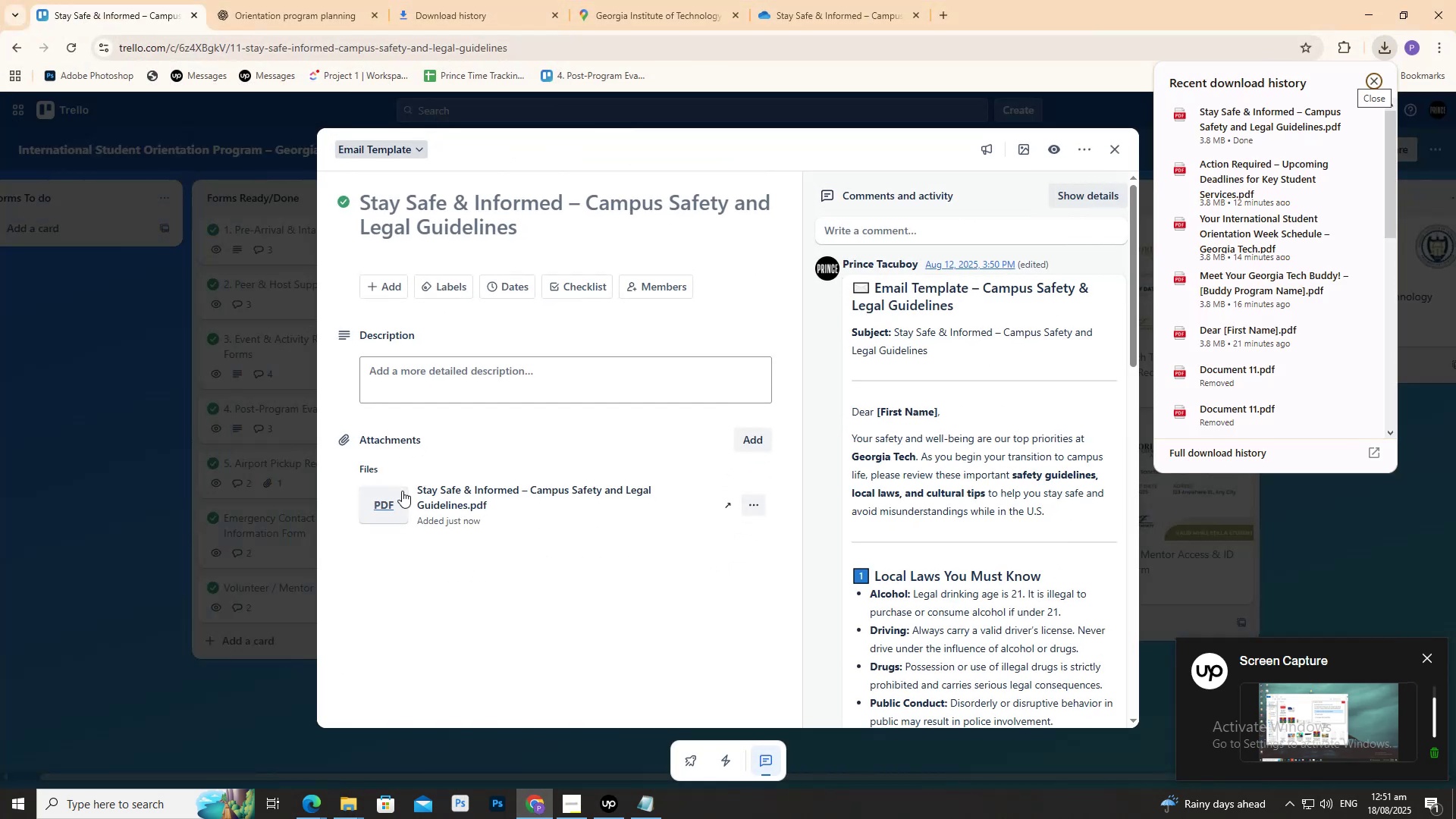 
left_click([389, 496])
 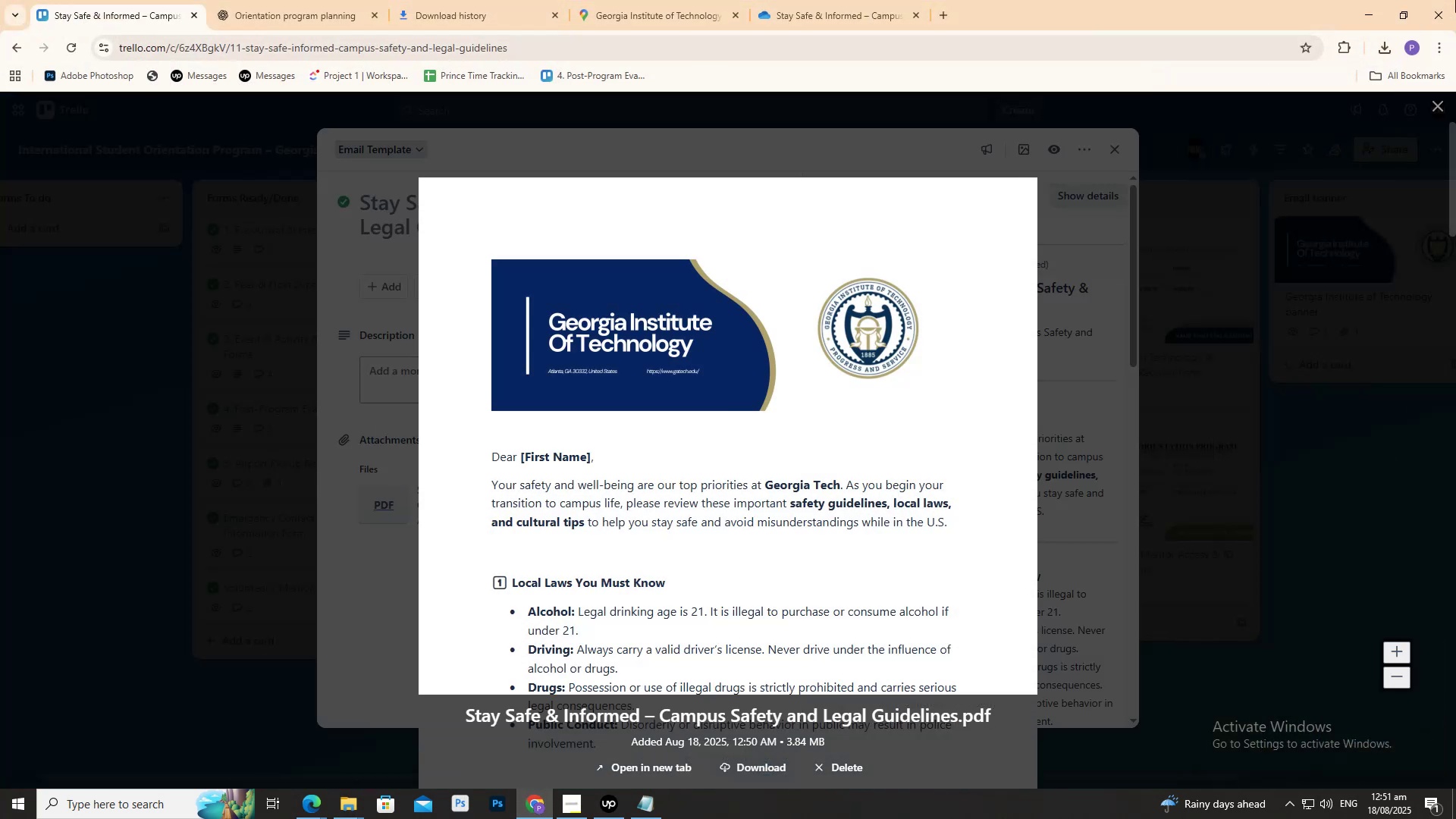 
scroll: coordinate [833, 296], scroll_direction: down, amount: 1.0
 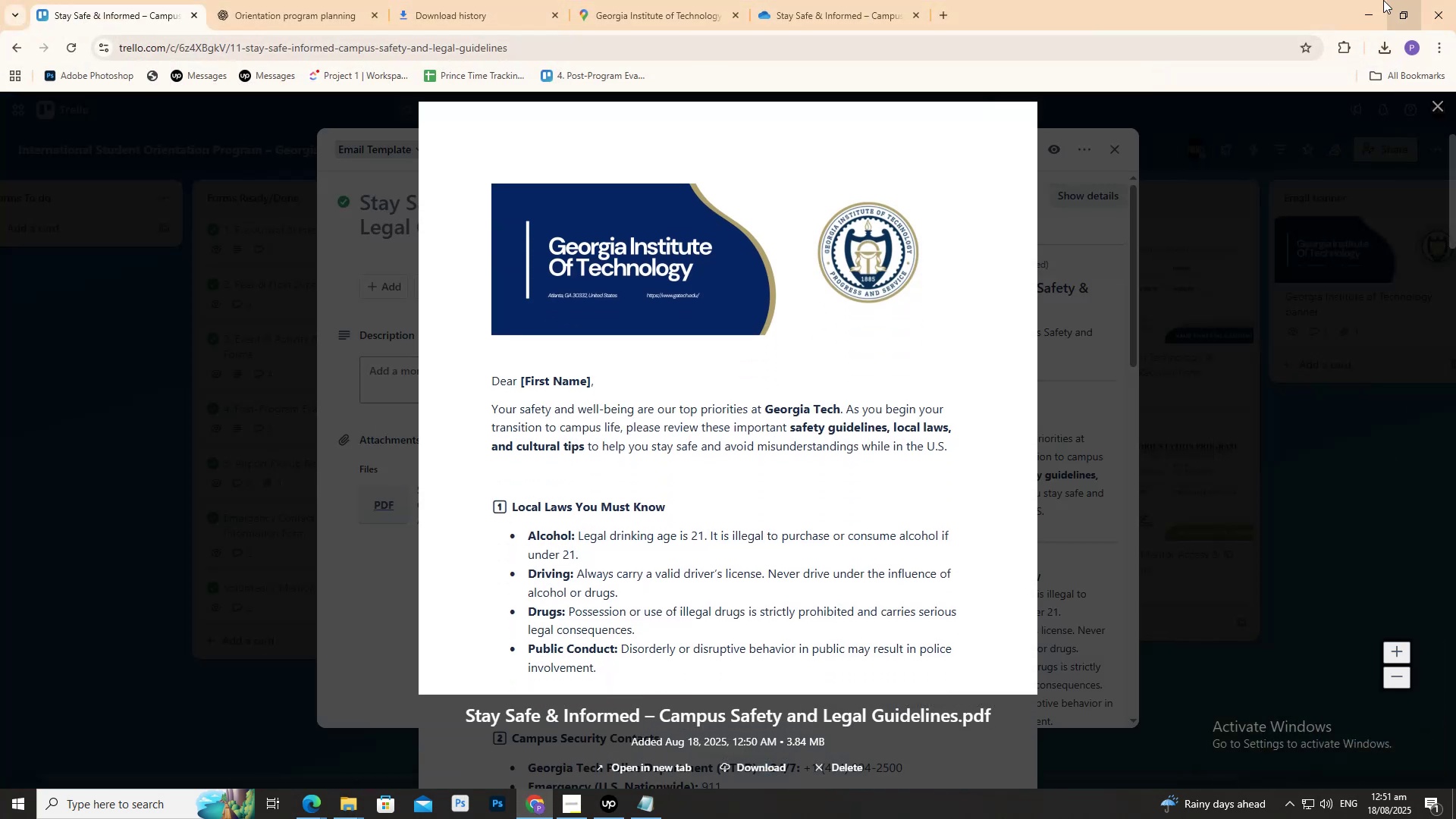 
left_click([1379, 0])
 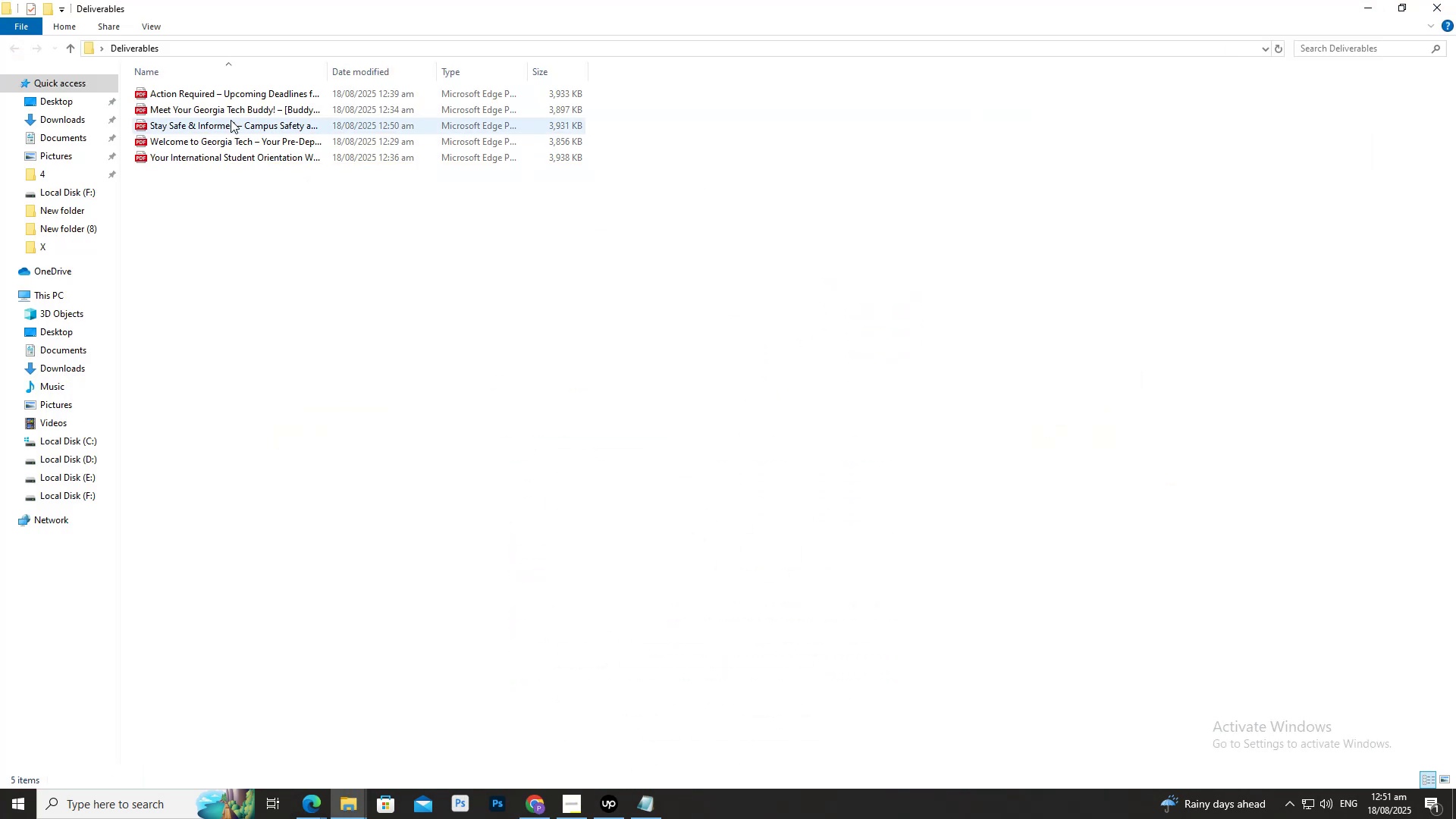 
left_click([231, 119])
 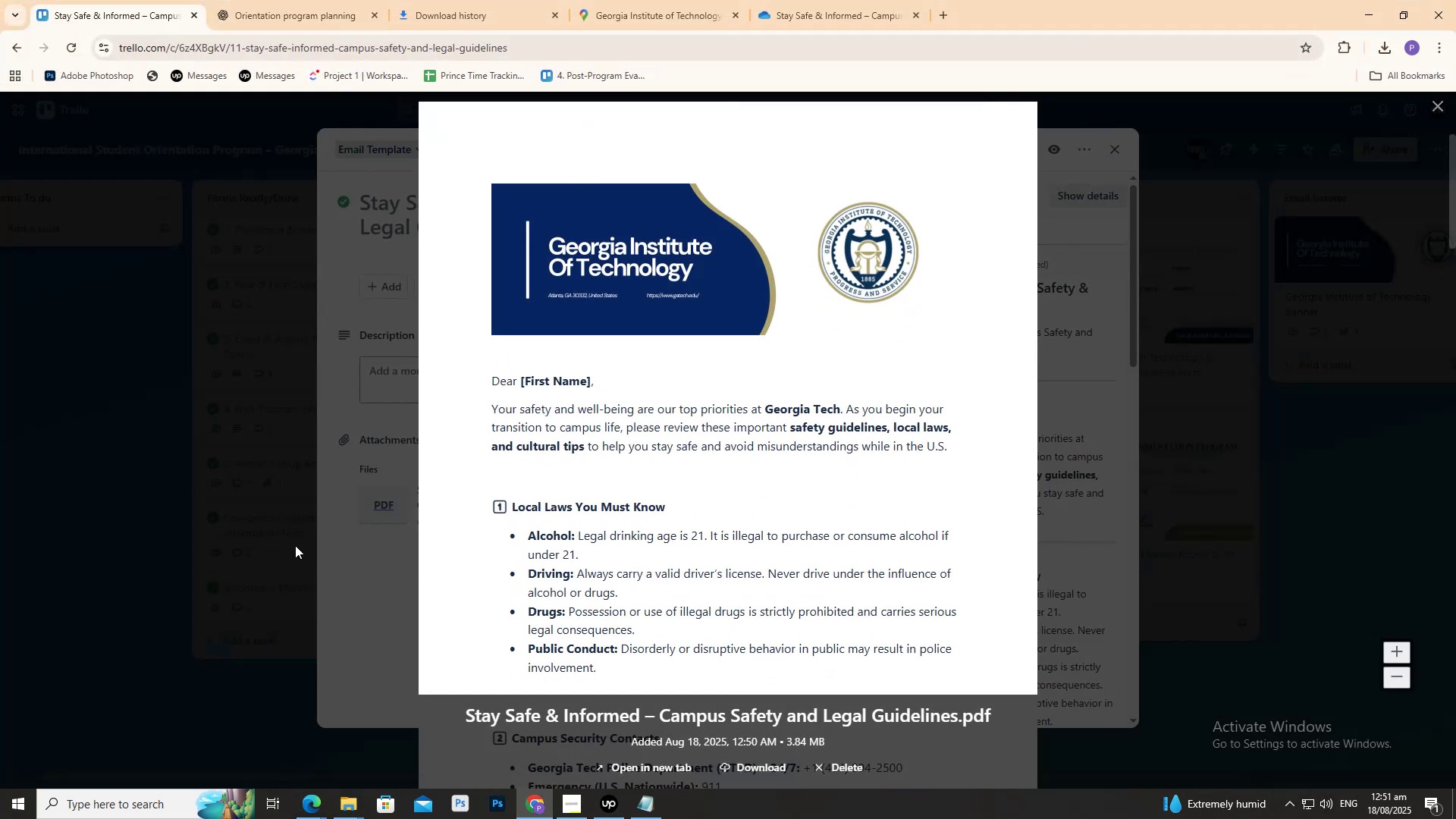 
double_click([283, 534])
 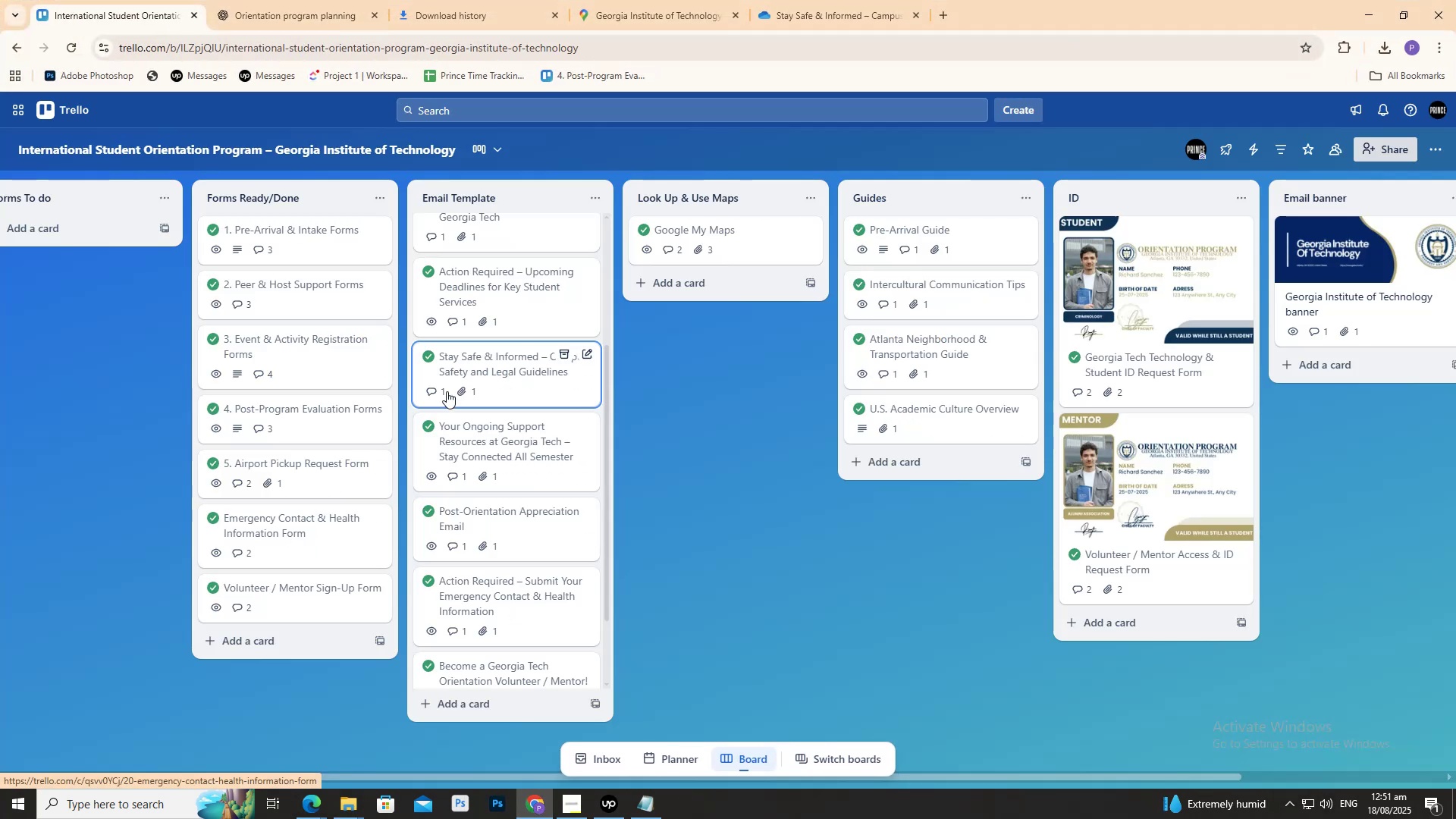 
scroll: coordinate [467, 384], scroll_direction: up, amount: 2.0
 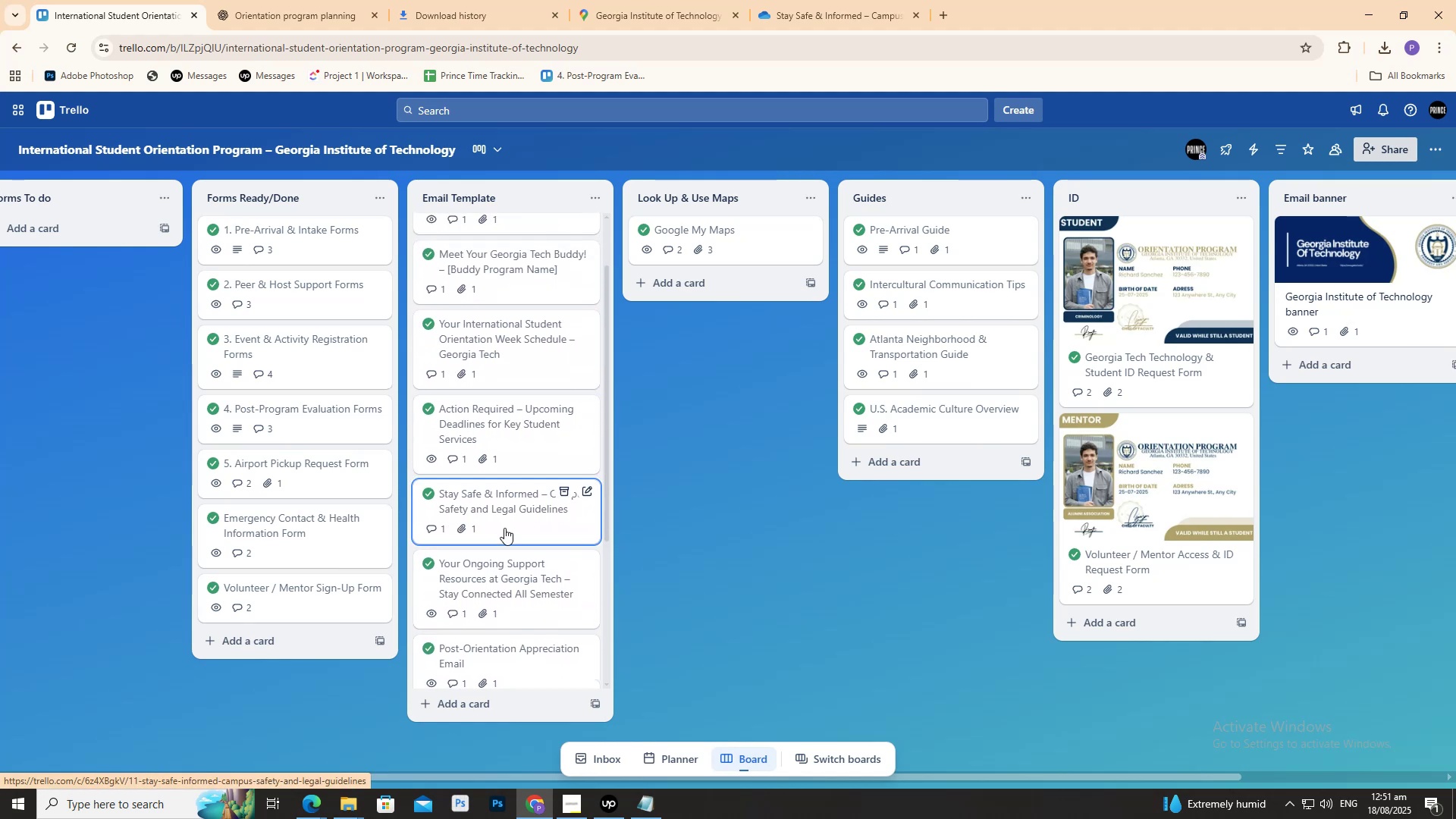 
scroll: coordinate [475, 396], scroll_direction: down, amount: 4.0
 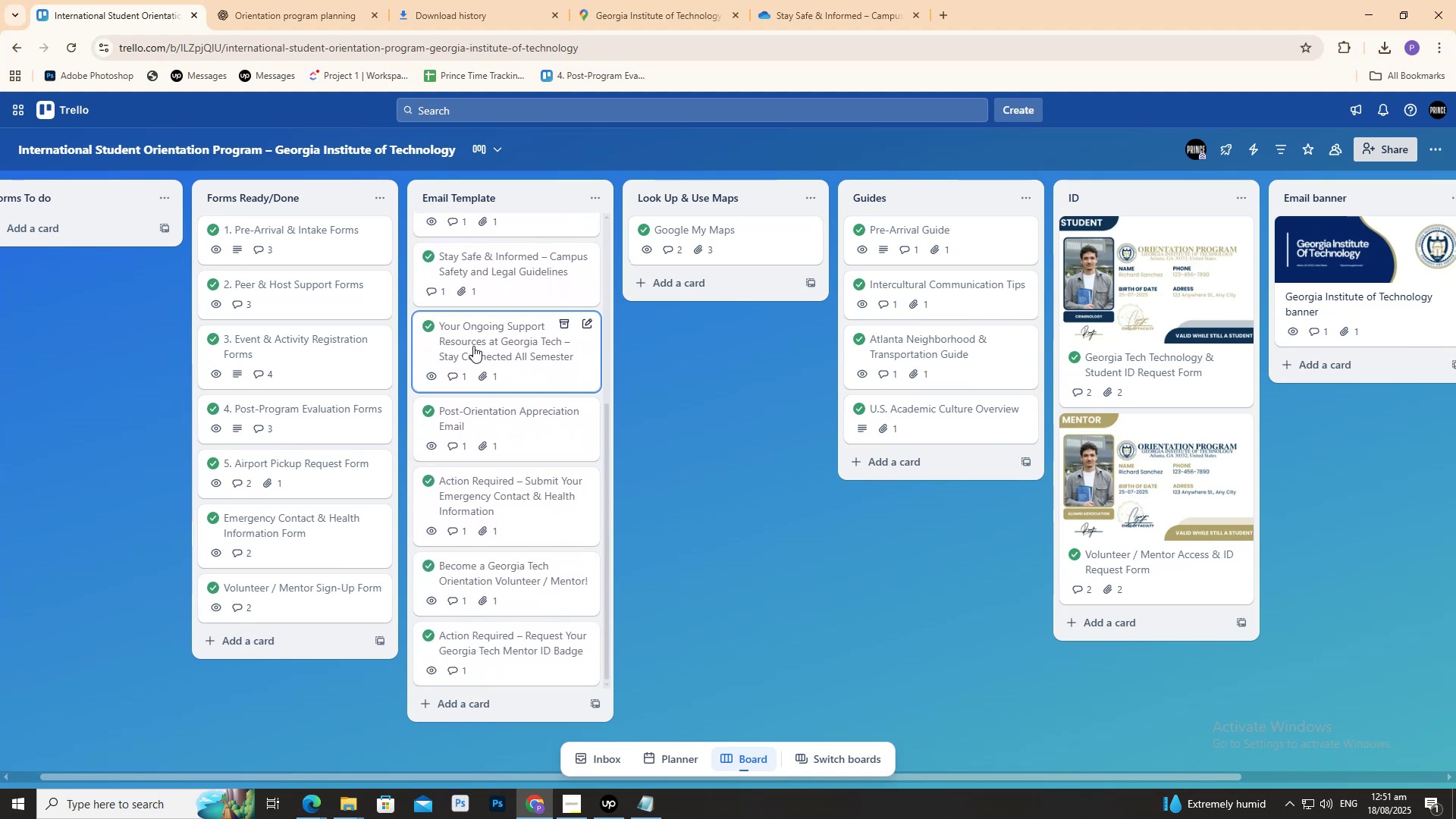 
left_click([472, 347])
 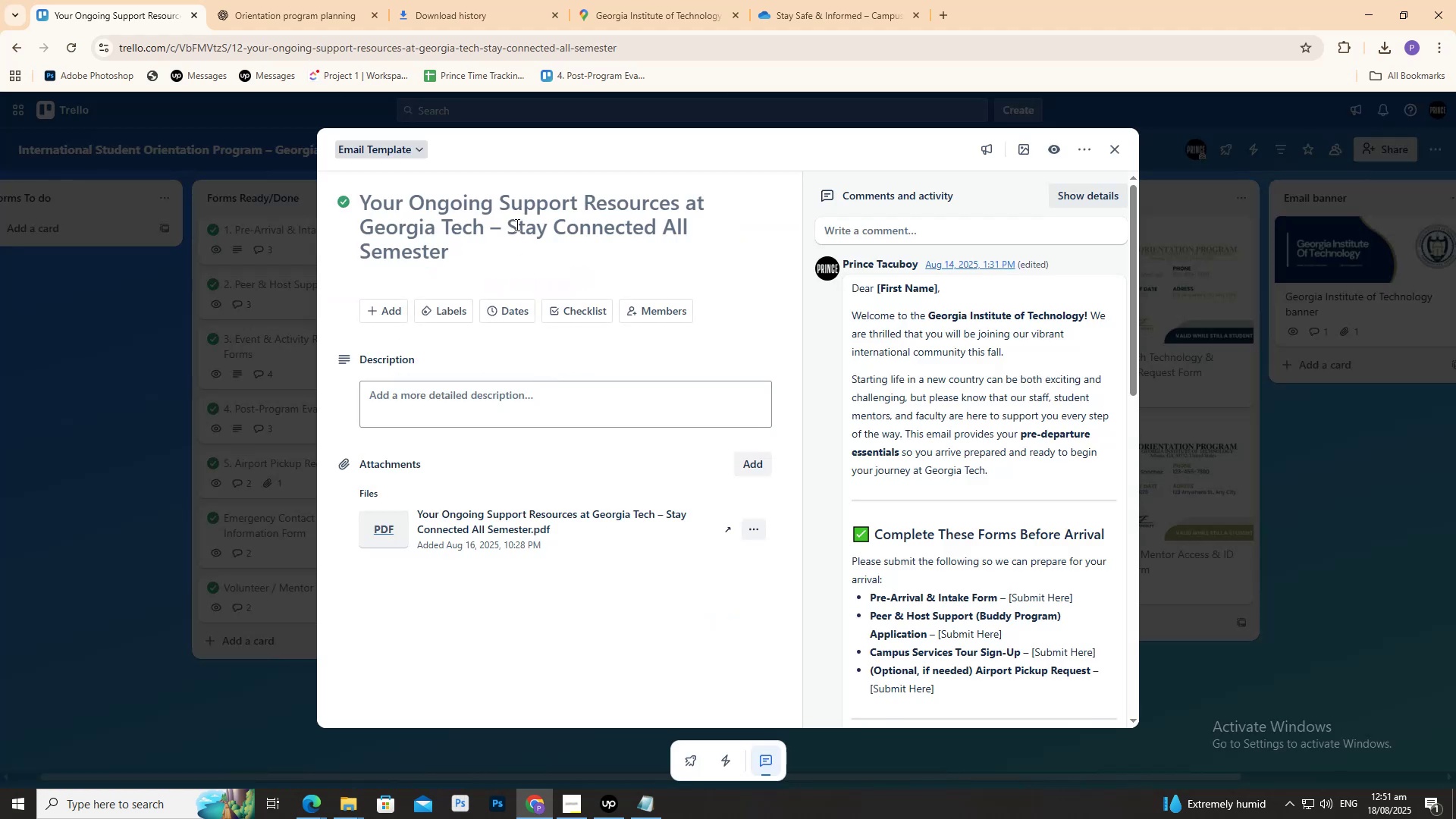 
double_click([516, 224])
 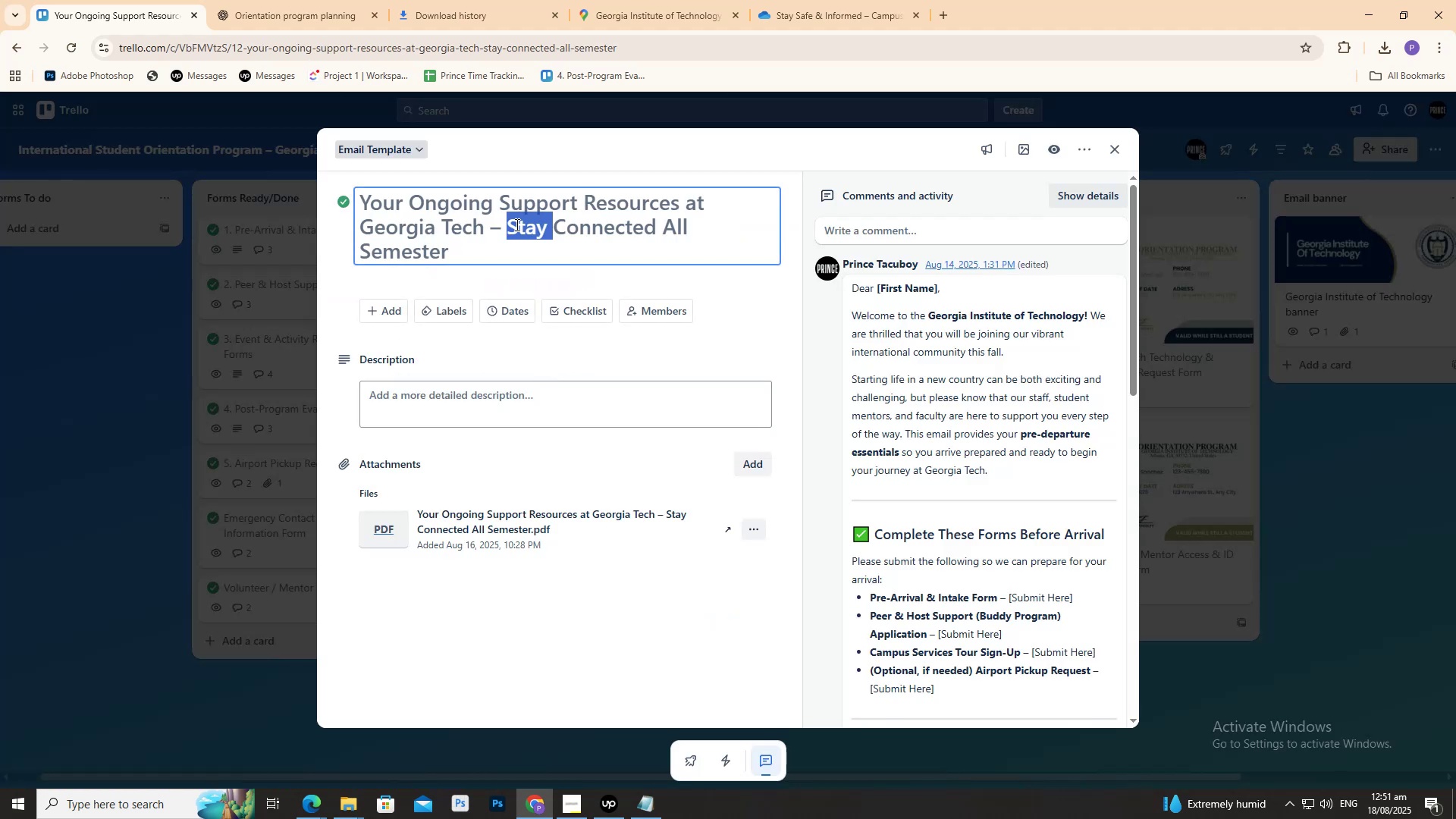 
triple_click([516, 224])
 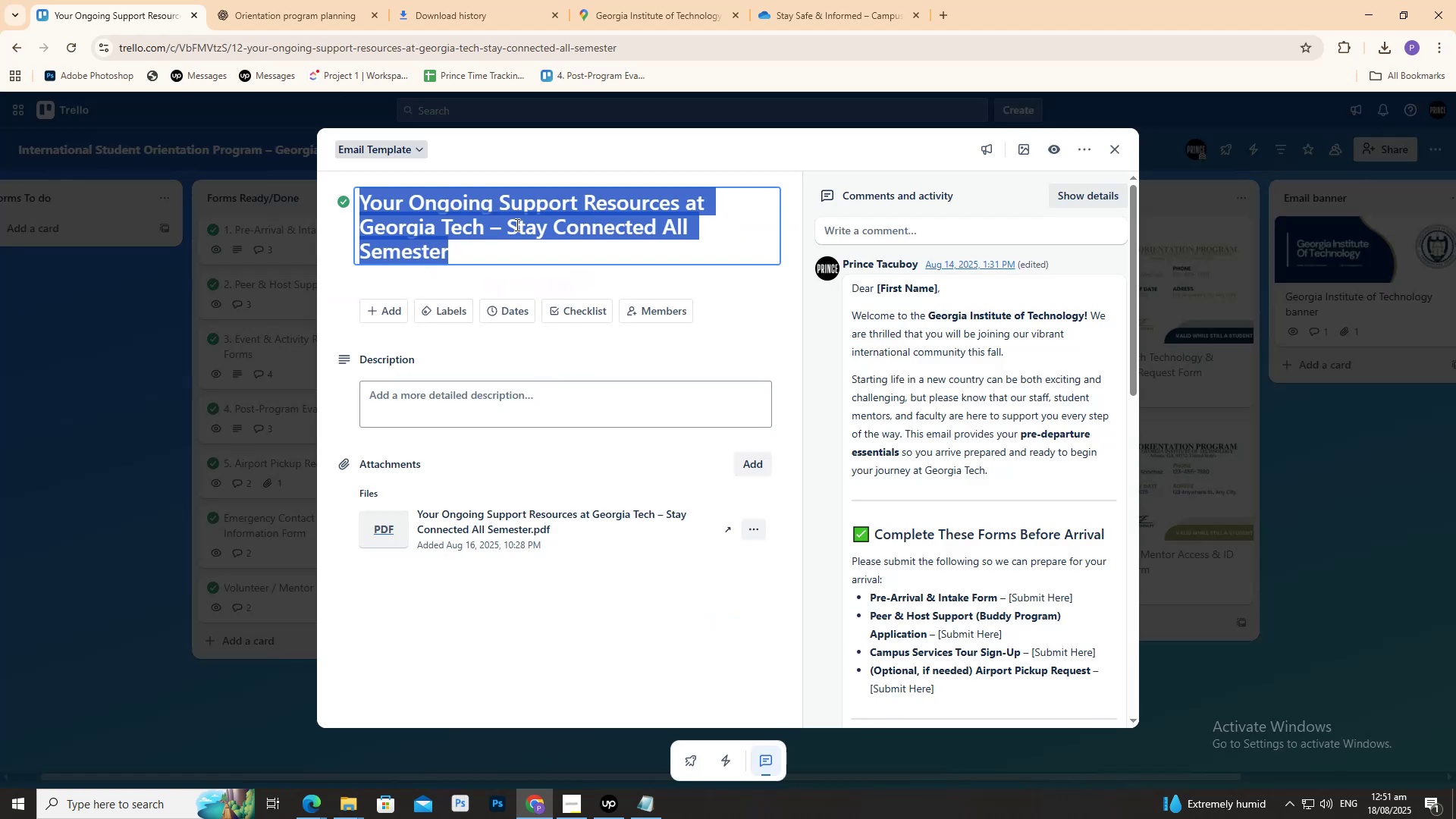 
right_click([516, 224])
 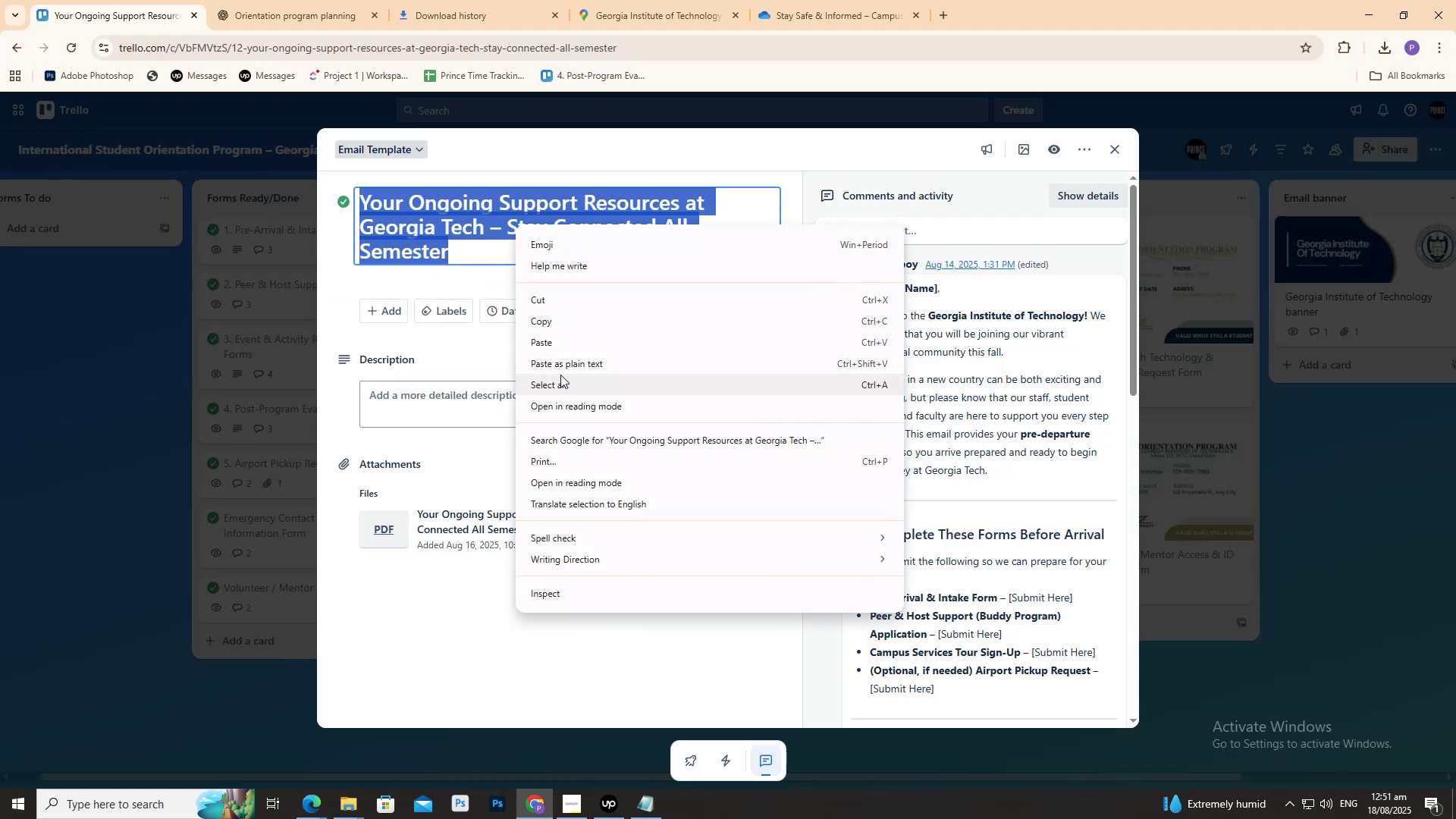 
left_click([1046, 344])
 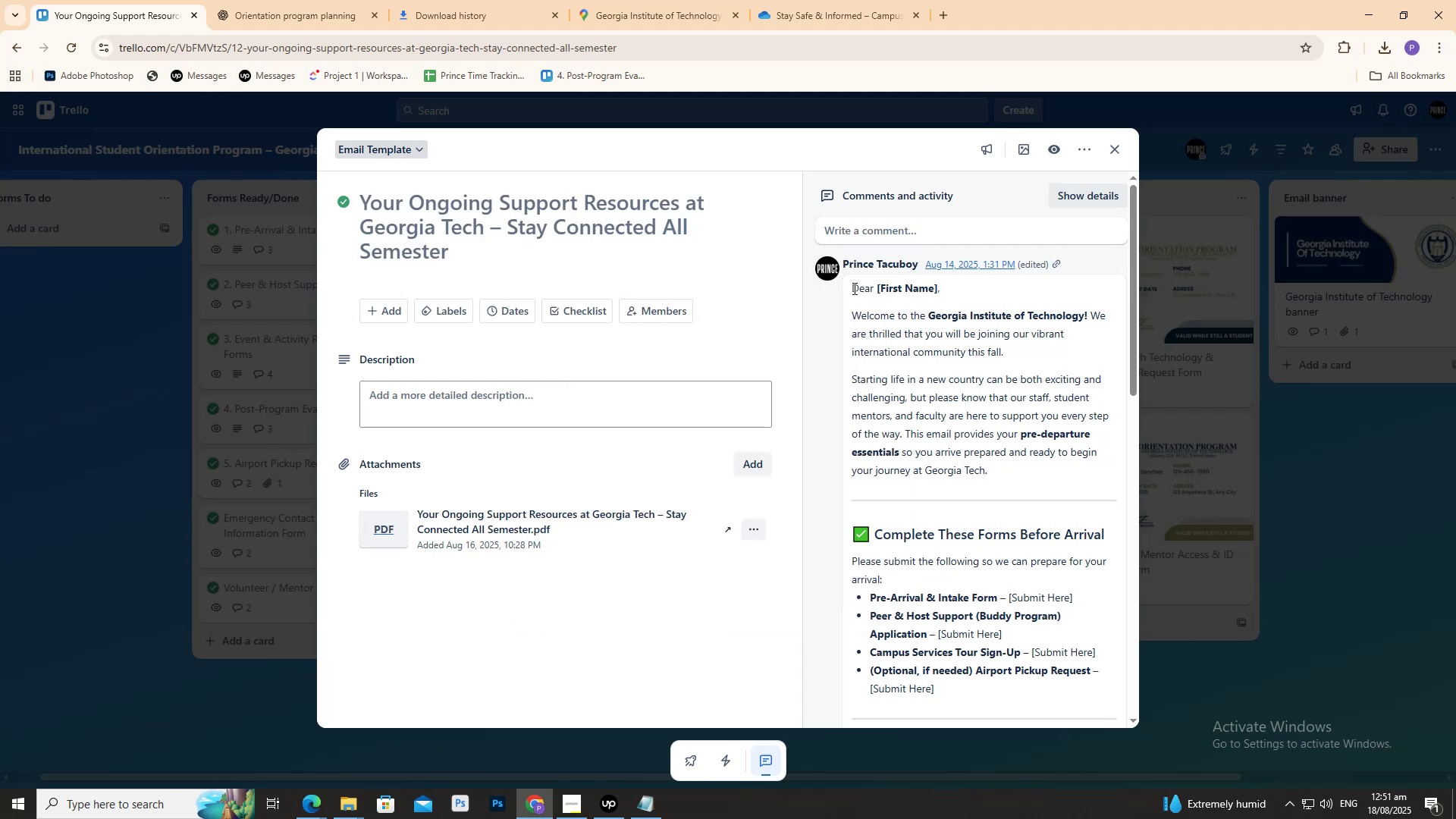 
left_click_drag(start_coordinate=[853, 287], to_coordinate=[1109, 611])
 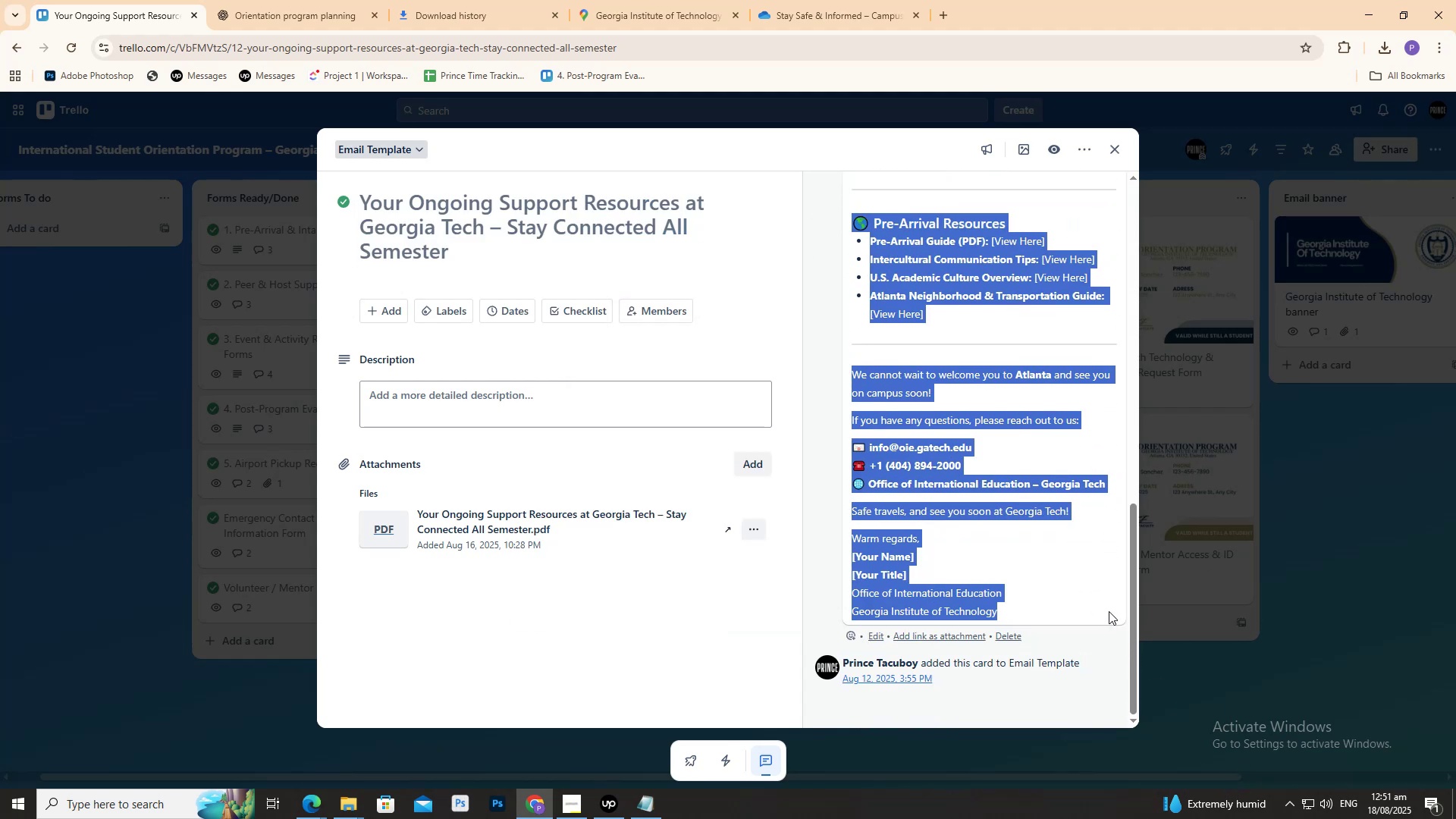 
key(Control+C)
 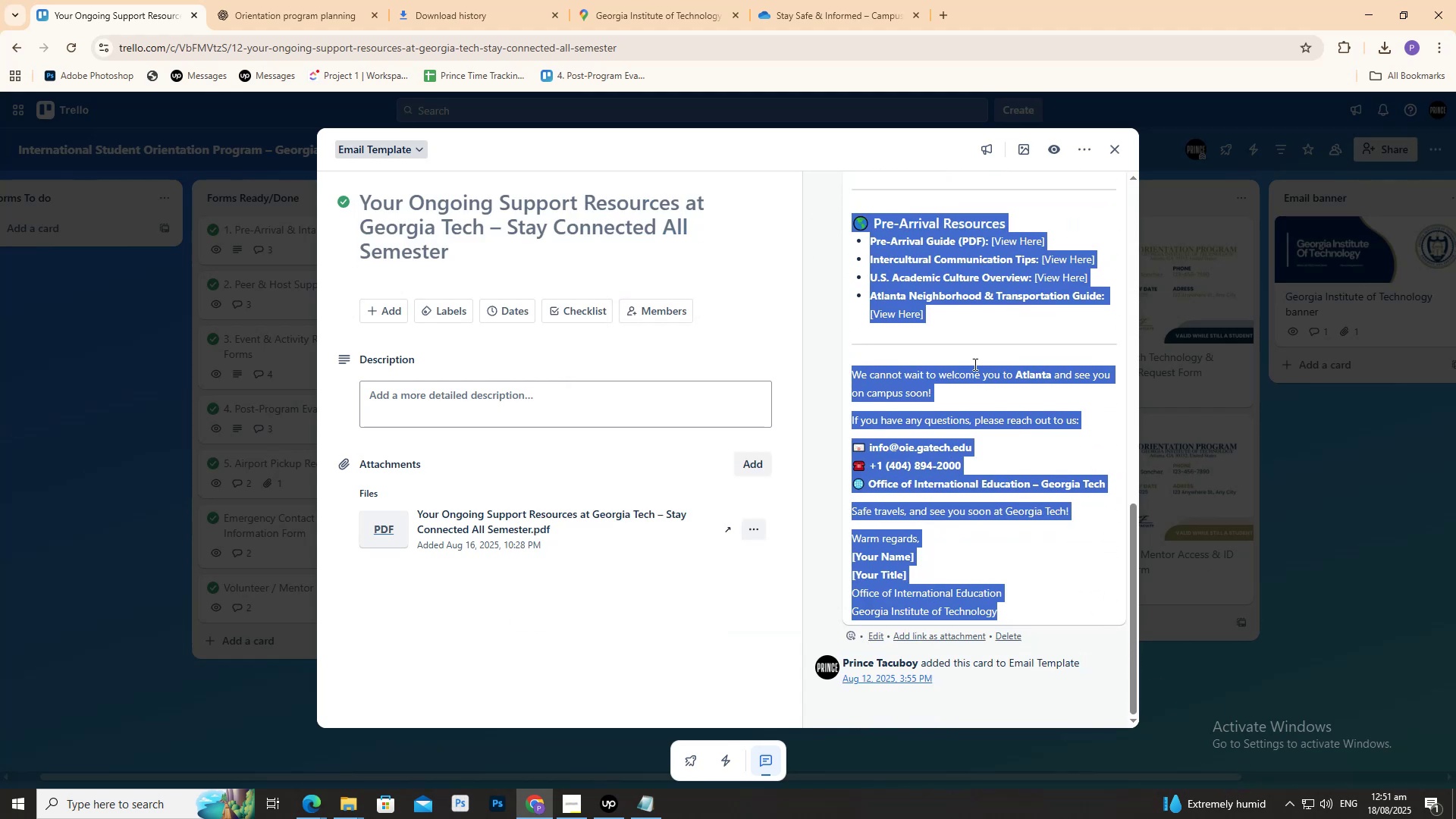 
key(Control+C)
 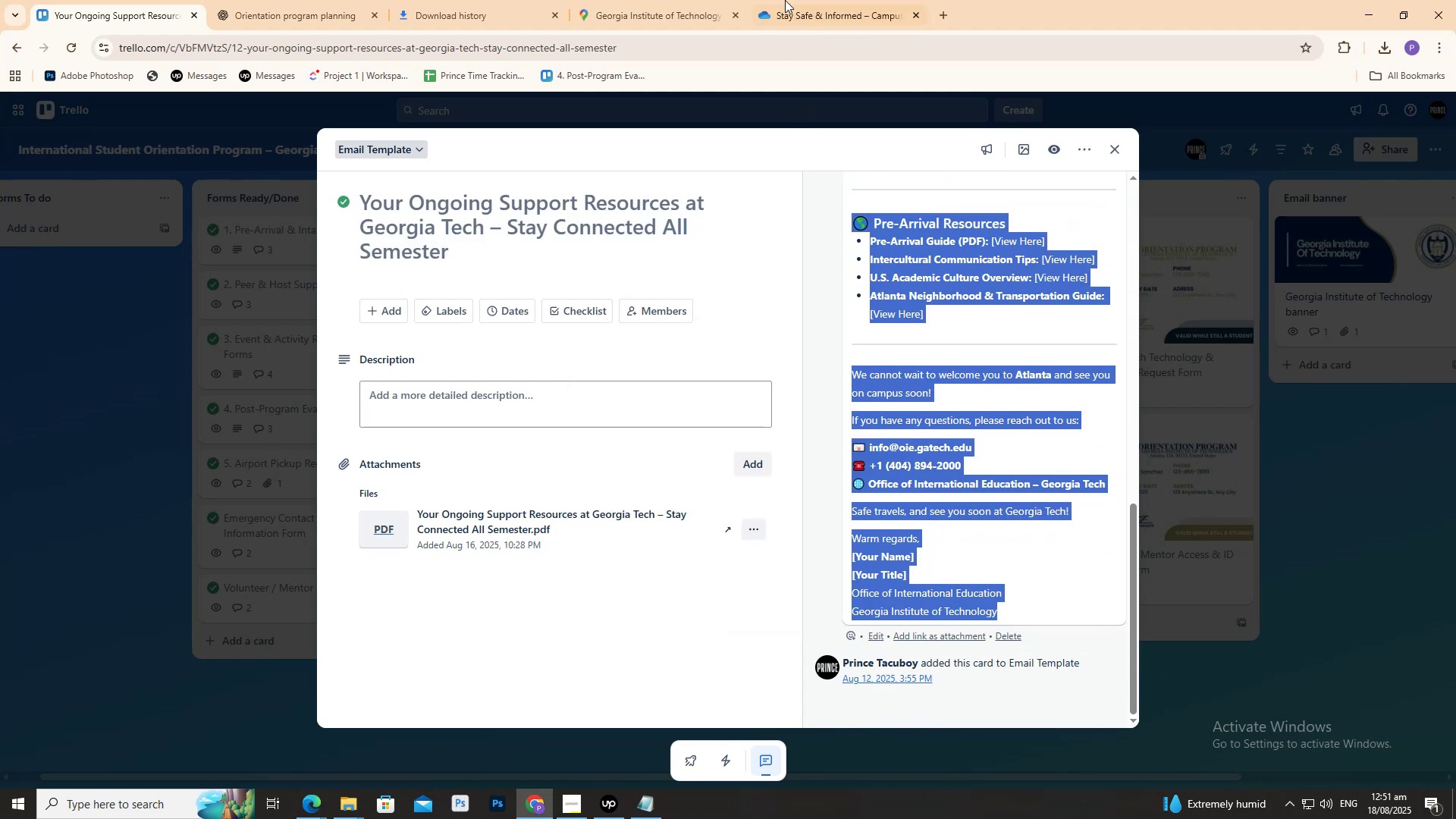 
left_click([785, 0])
 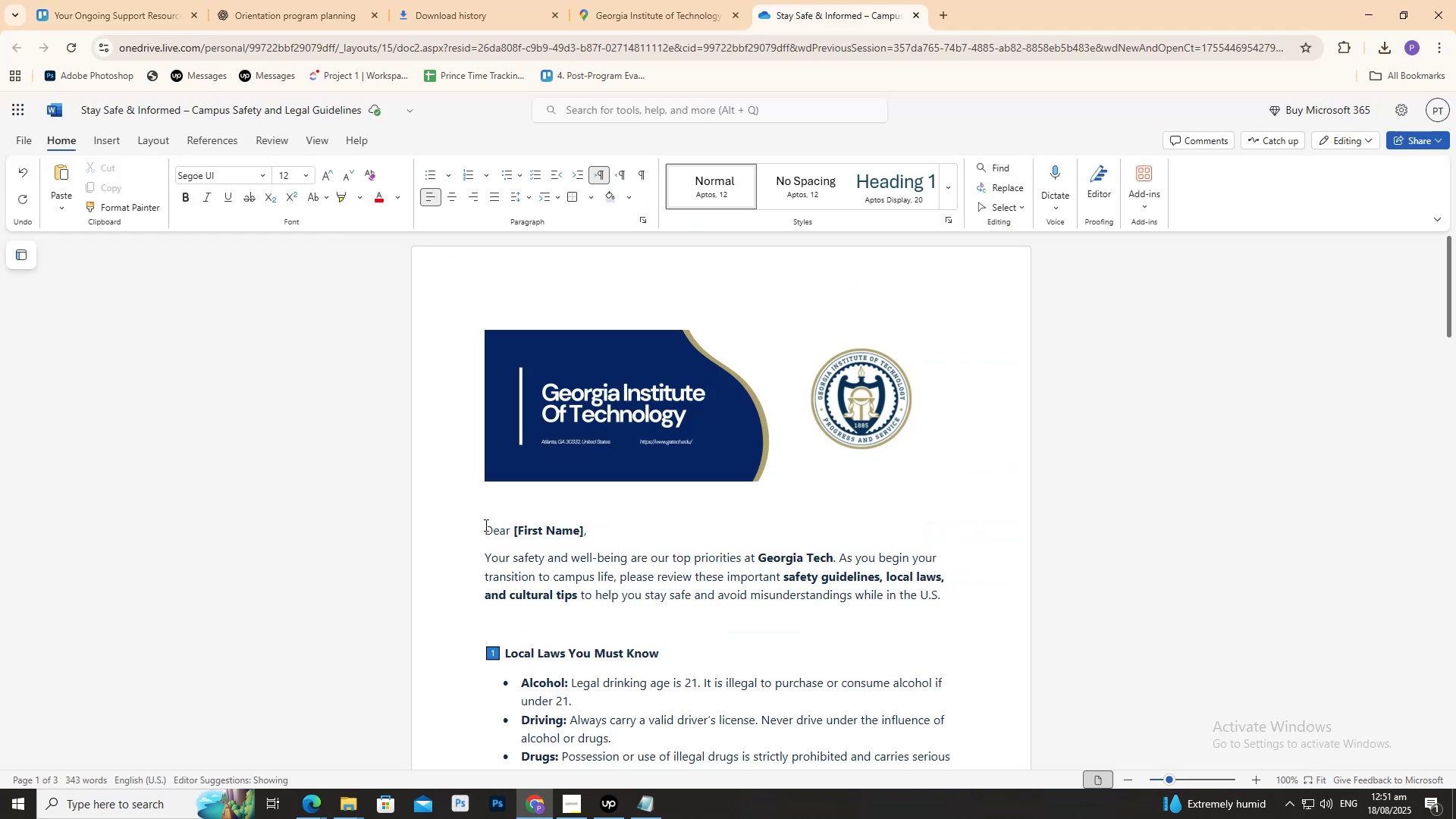 
left_click_drag(start_coordinate=[485, 525], to_coordinate=[879, 441])
 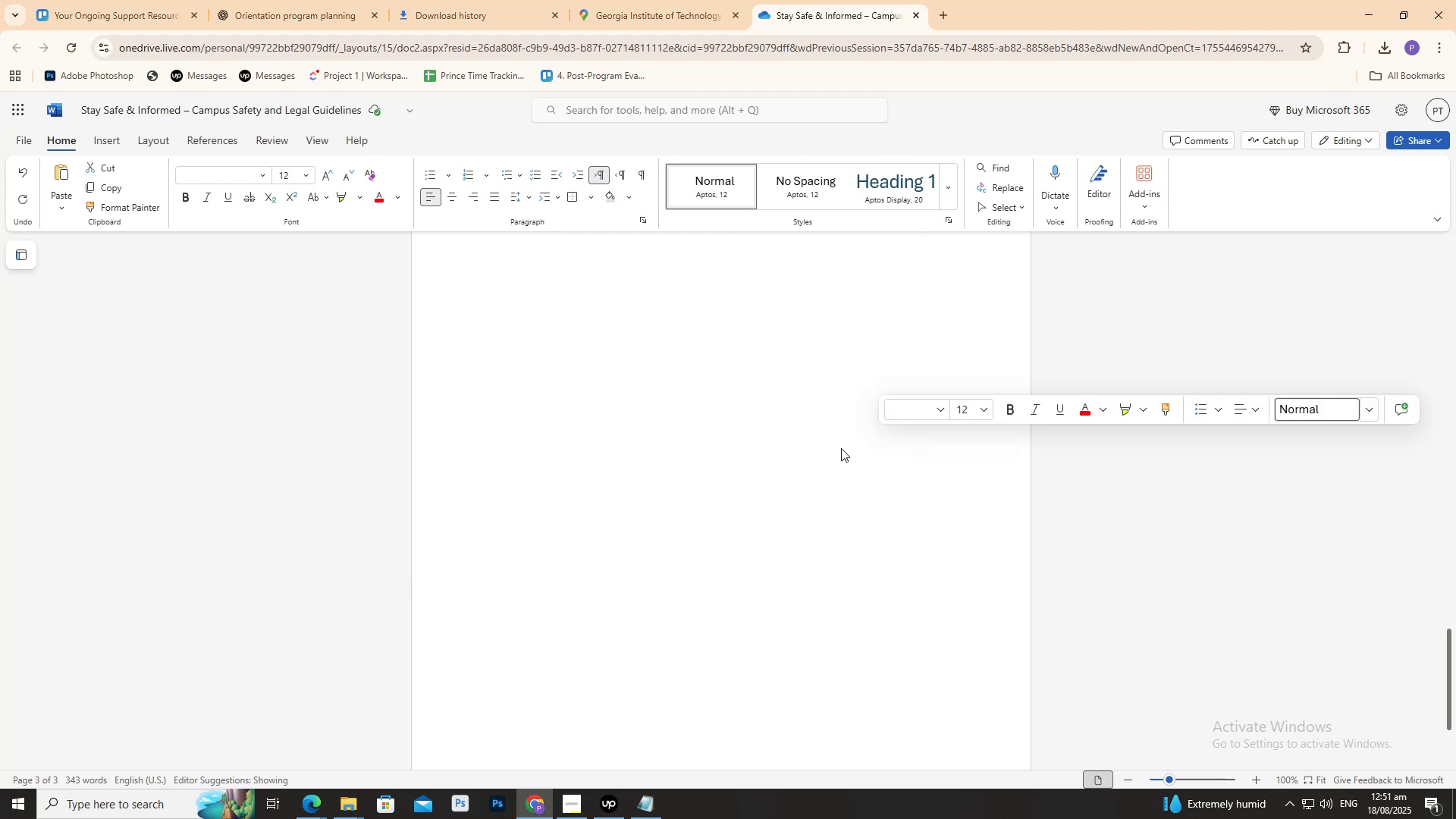 
scroll: coordinate [653, 450], scroll_direction: up, amount: 8.0
 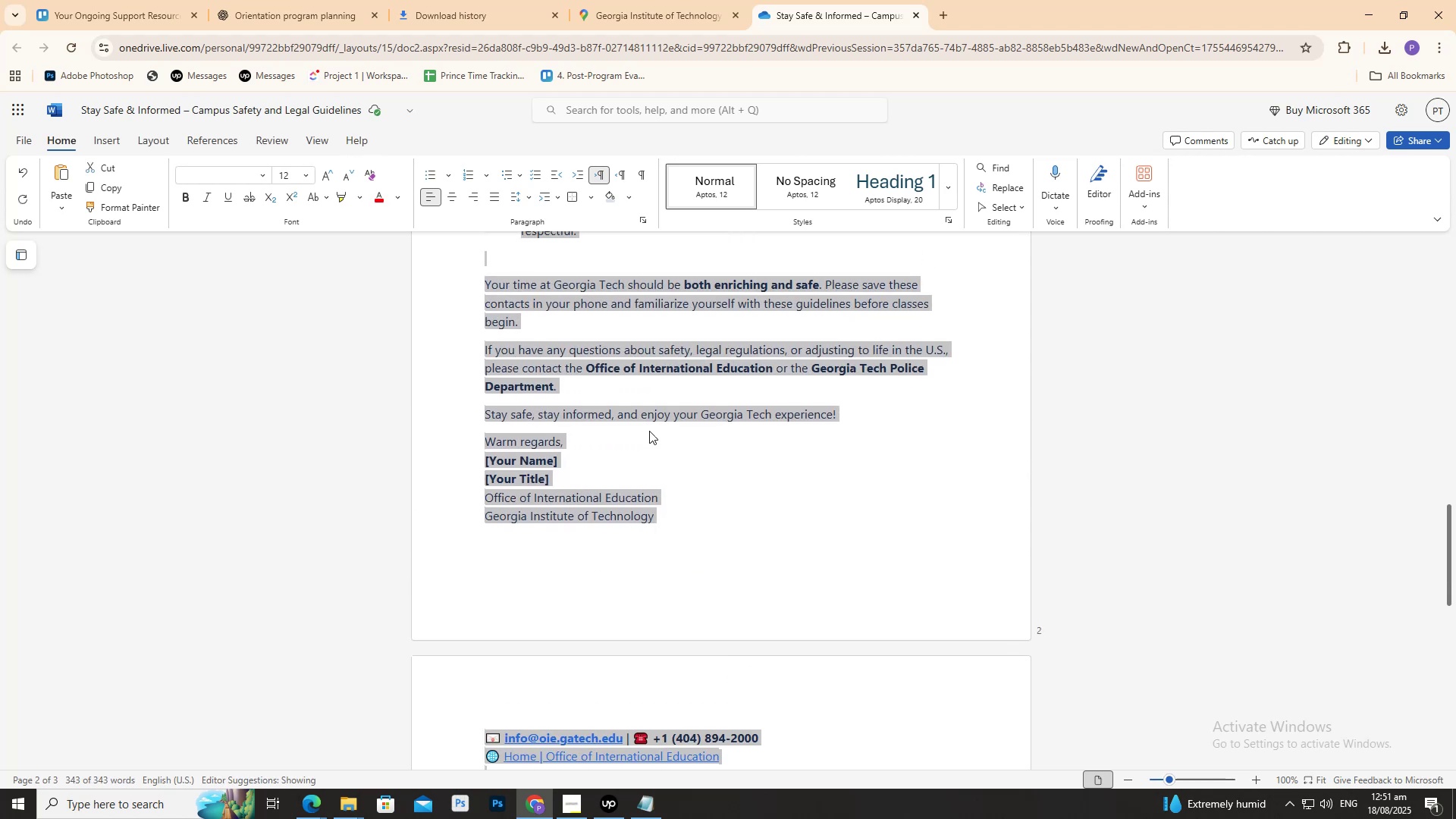 
key(Control+V)
 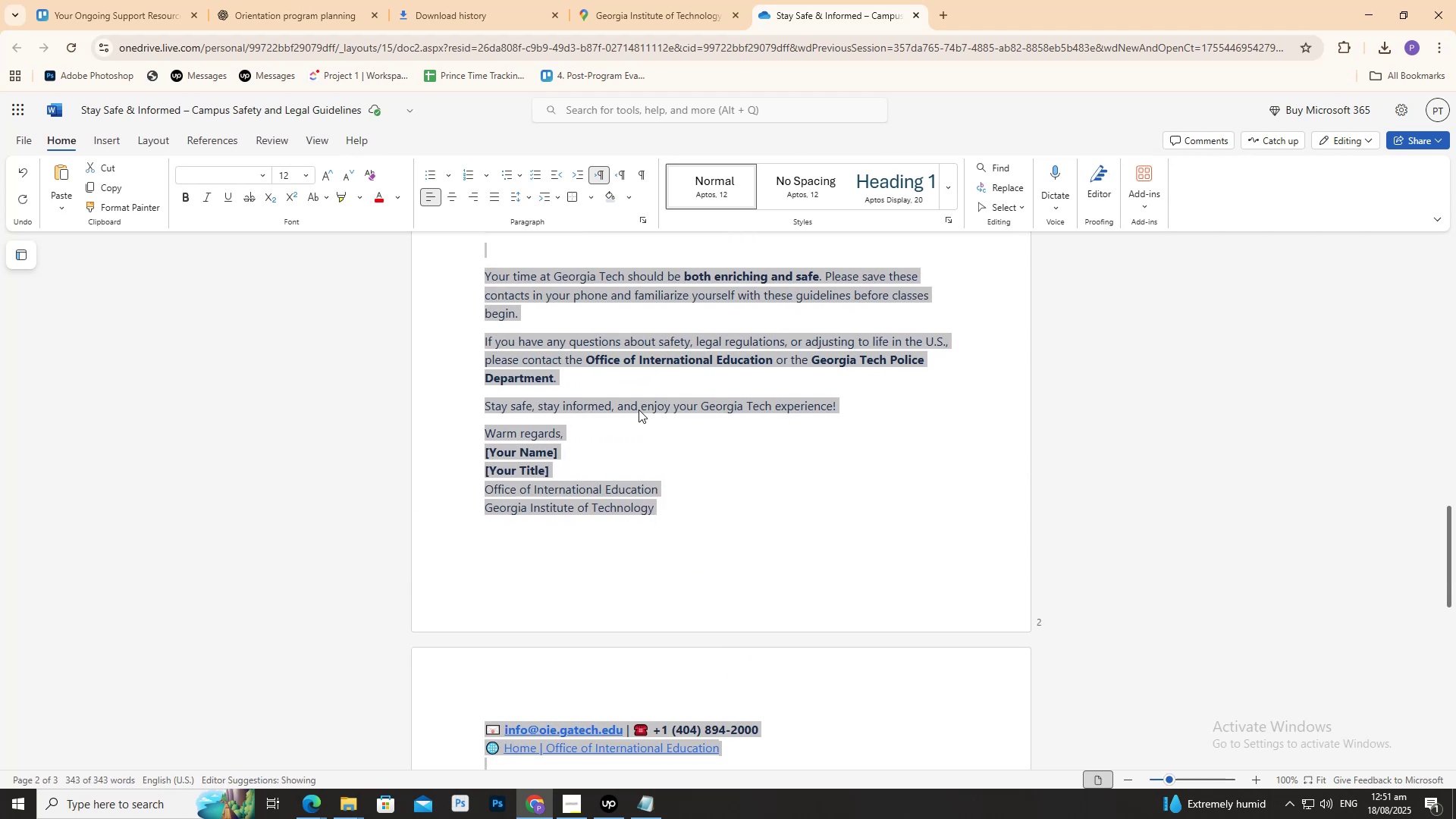 
scroll: coordinate [732, 471], scroll_direction: up, amount: 16.0
 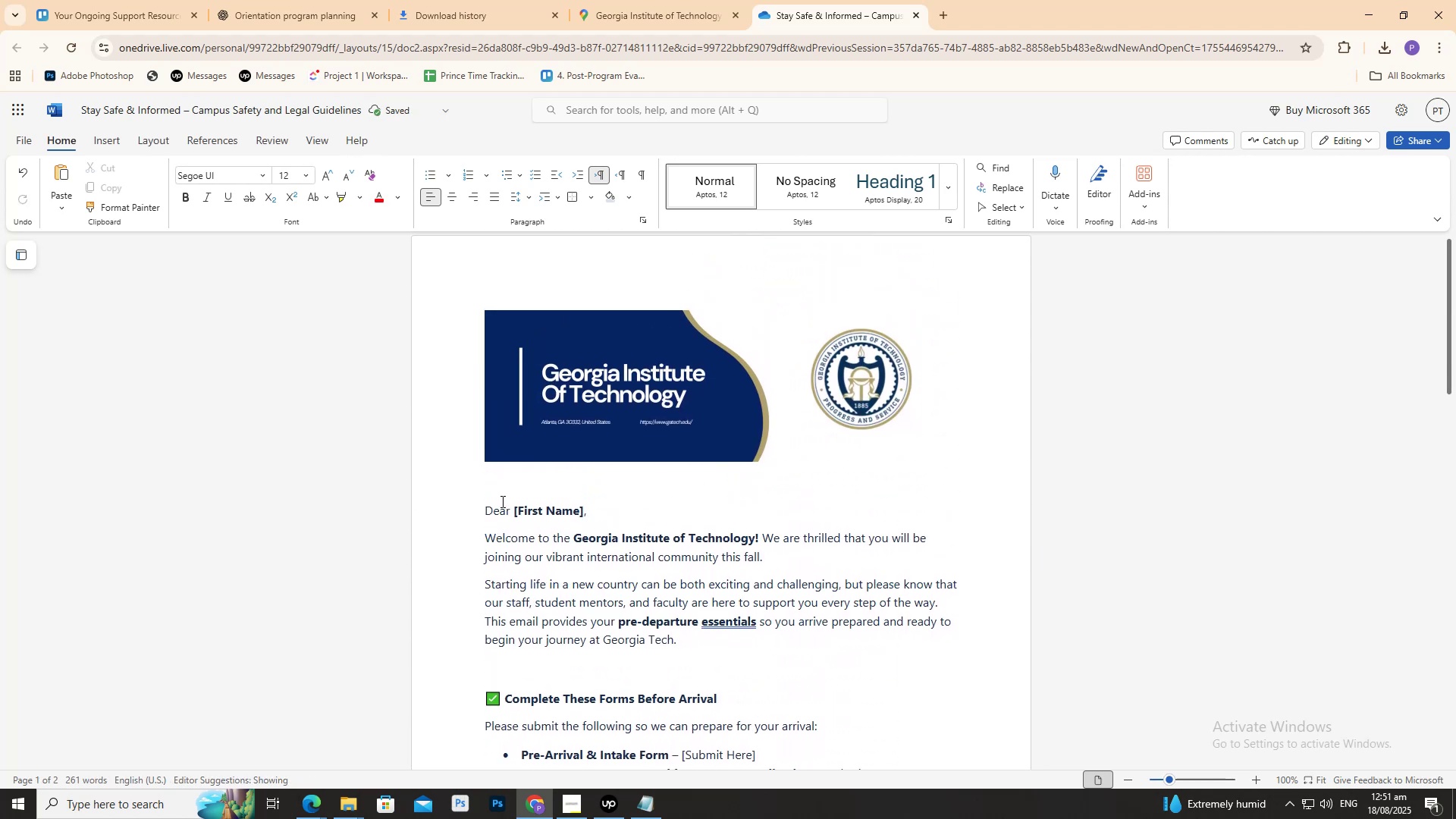 
left_click([497, 498])
 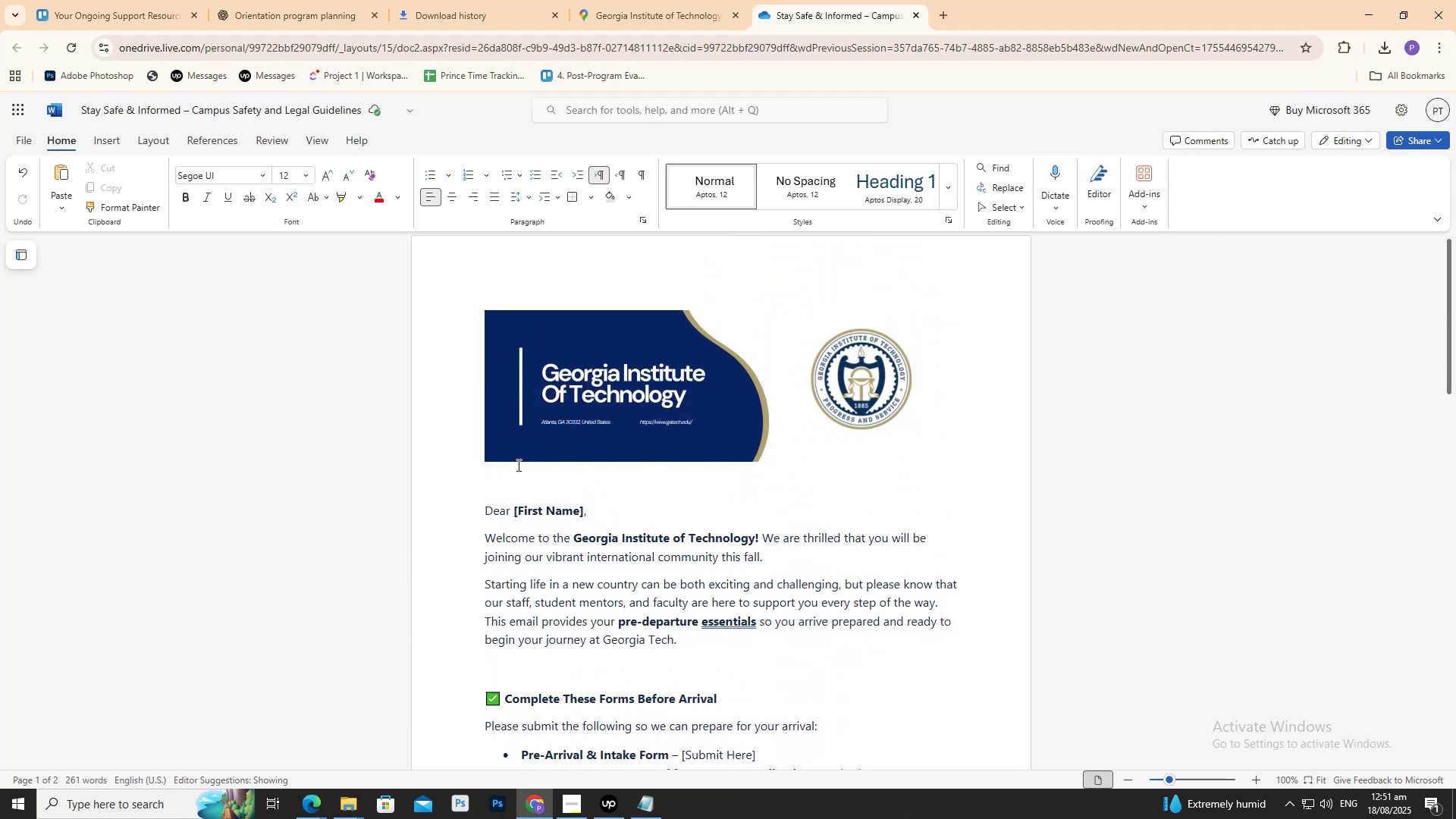 
key(ArrowUp)
 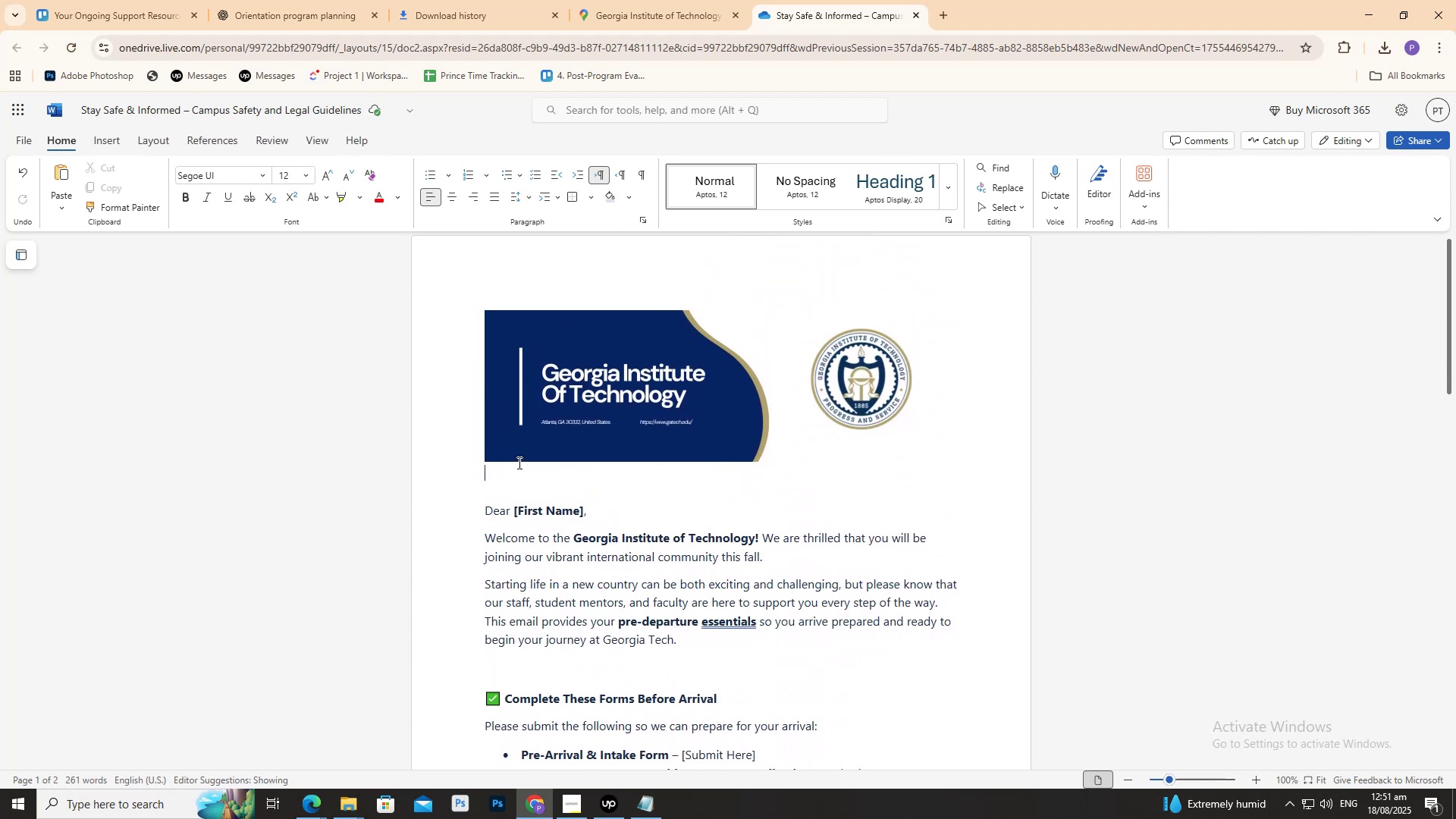 
key(ArrowUp)
 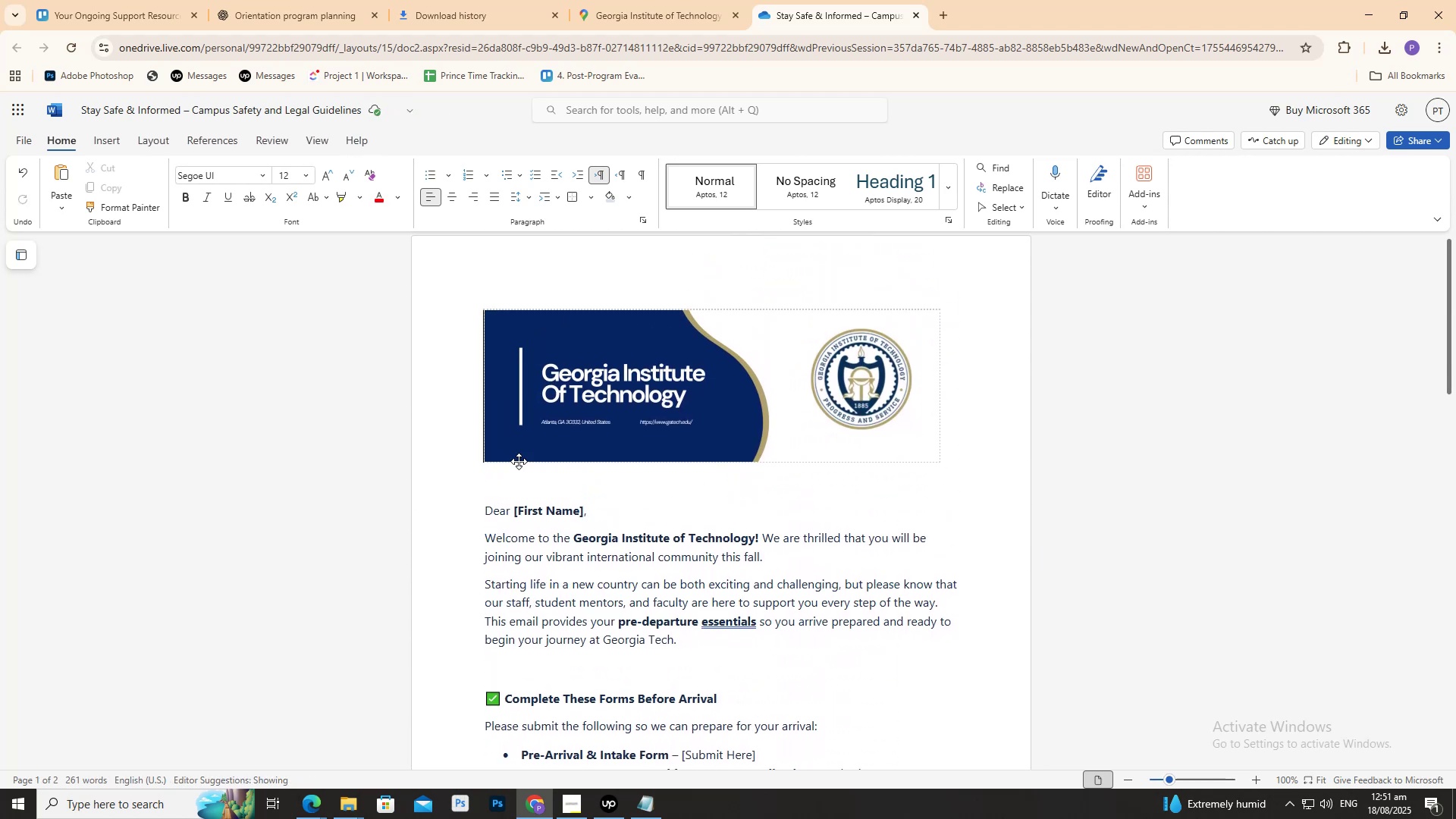 
key(ArrowDown)
 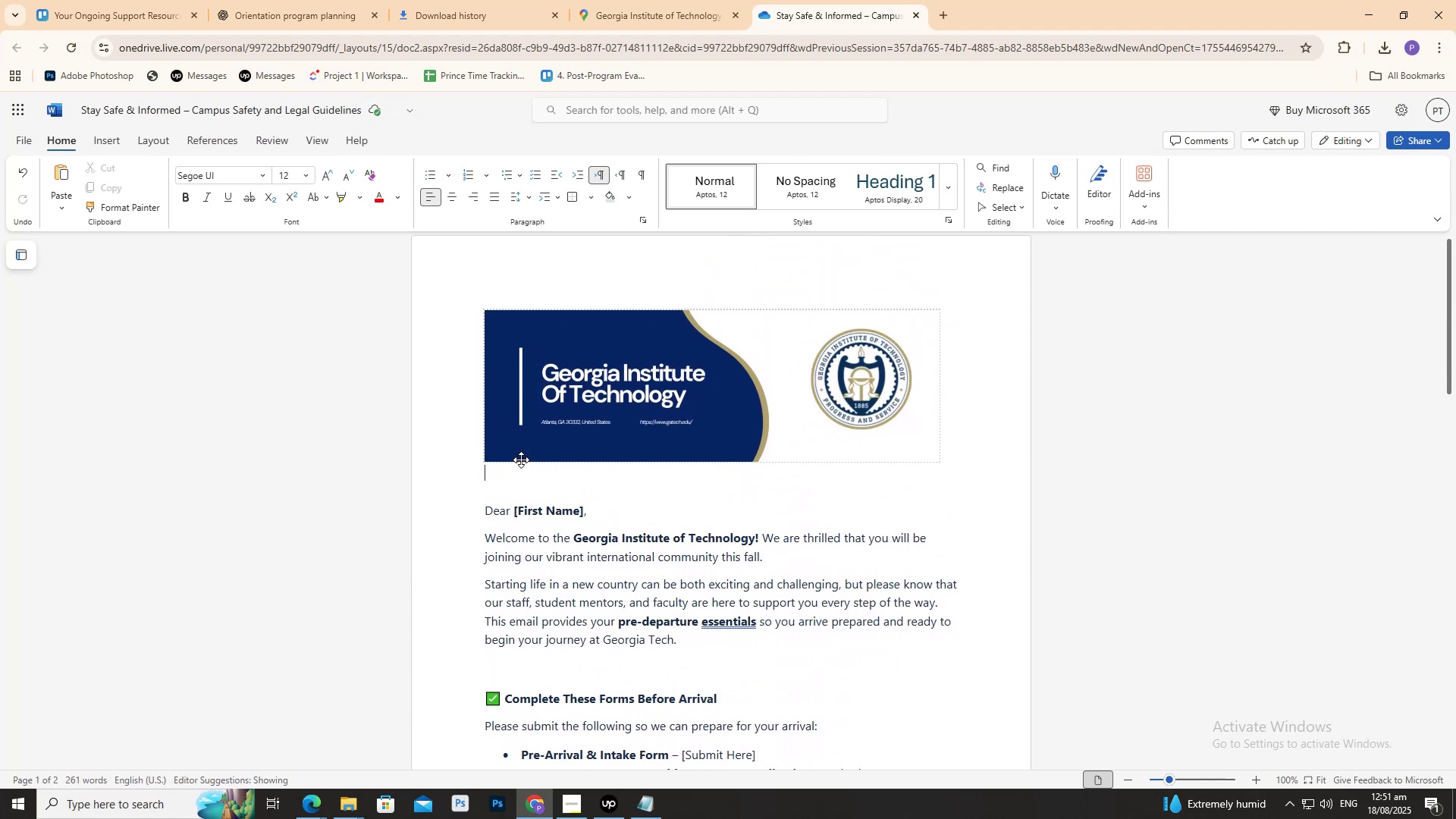 
key(ArrowDown)
 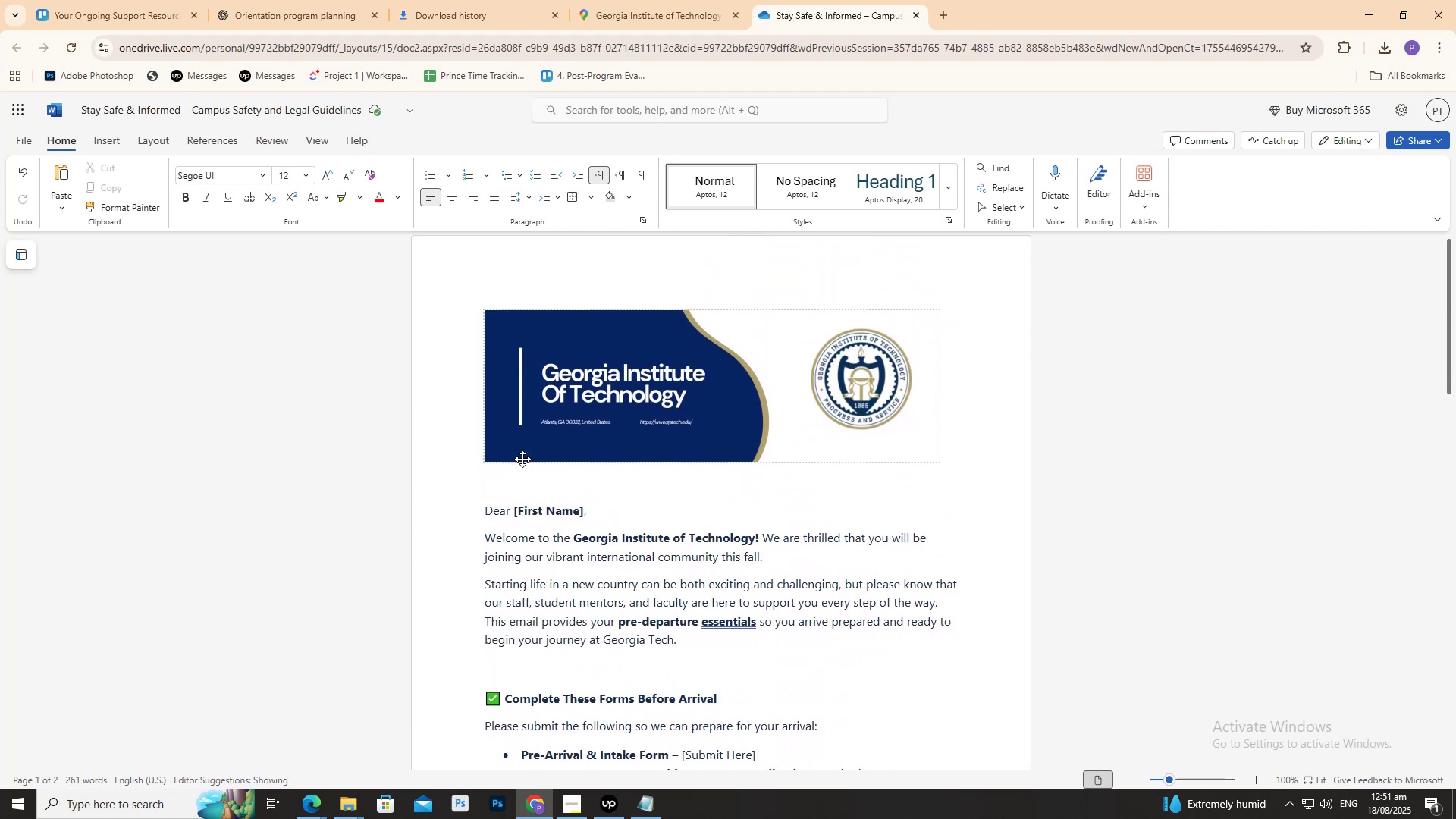 
key(ArrowDown)
 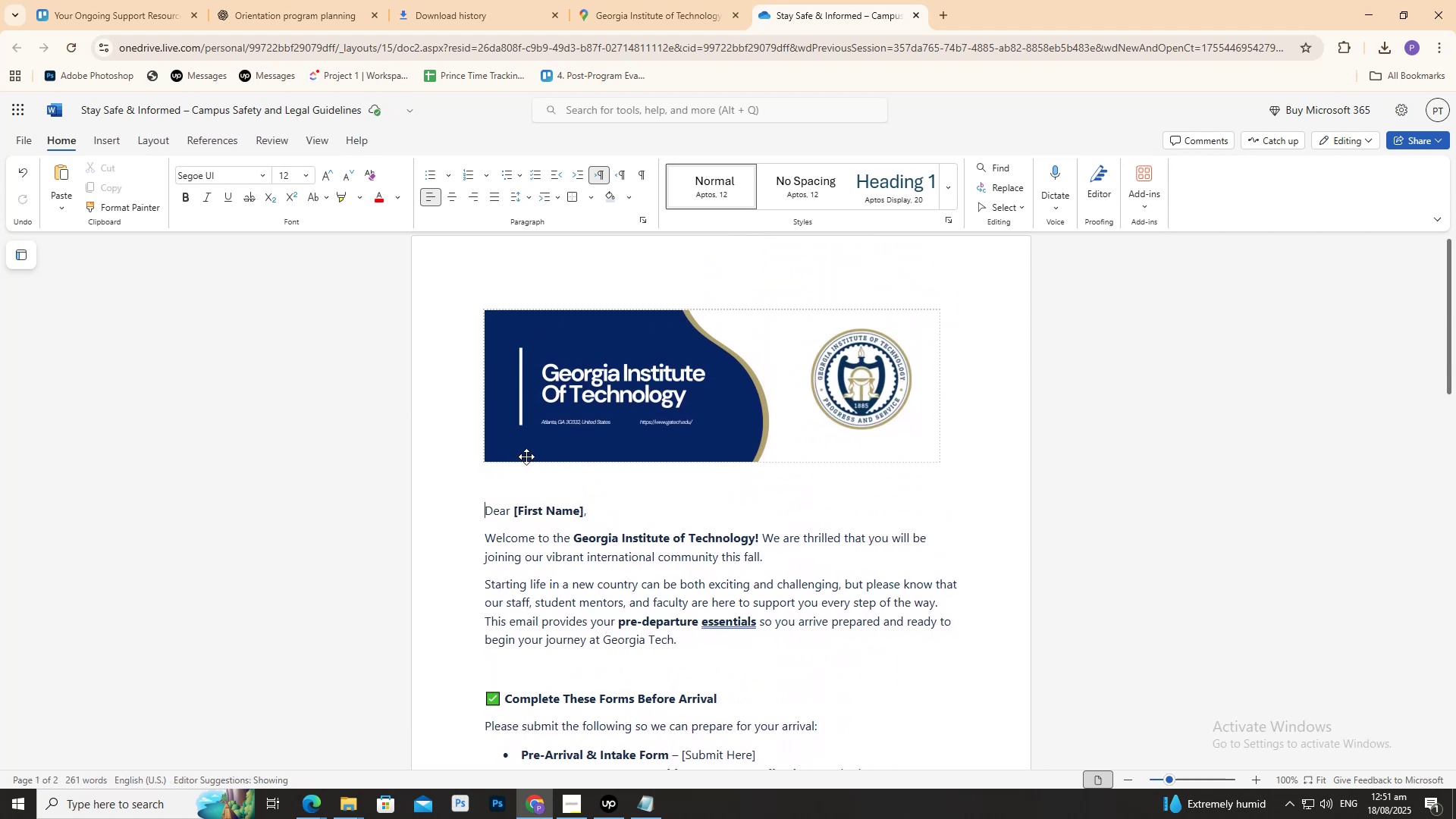 
key(ArrowDown)
 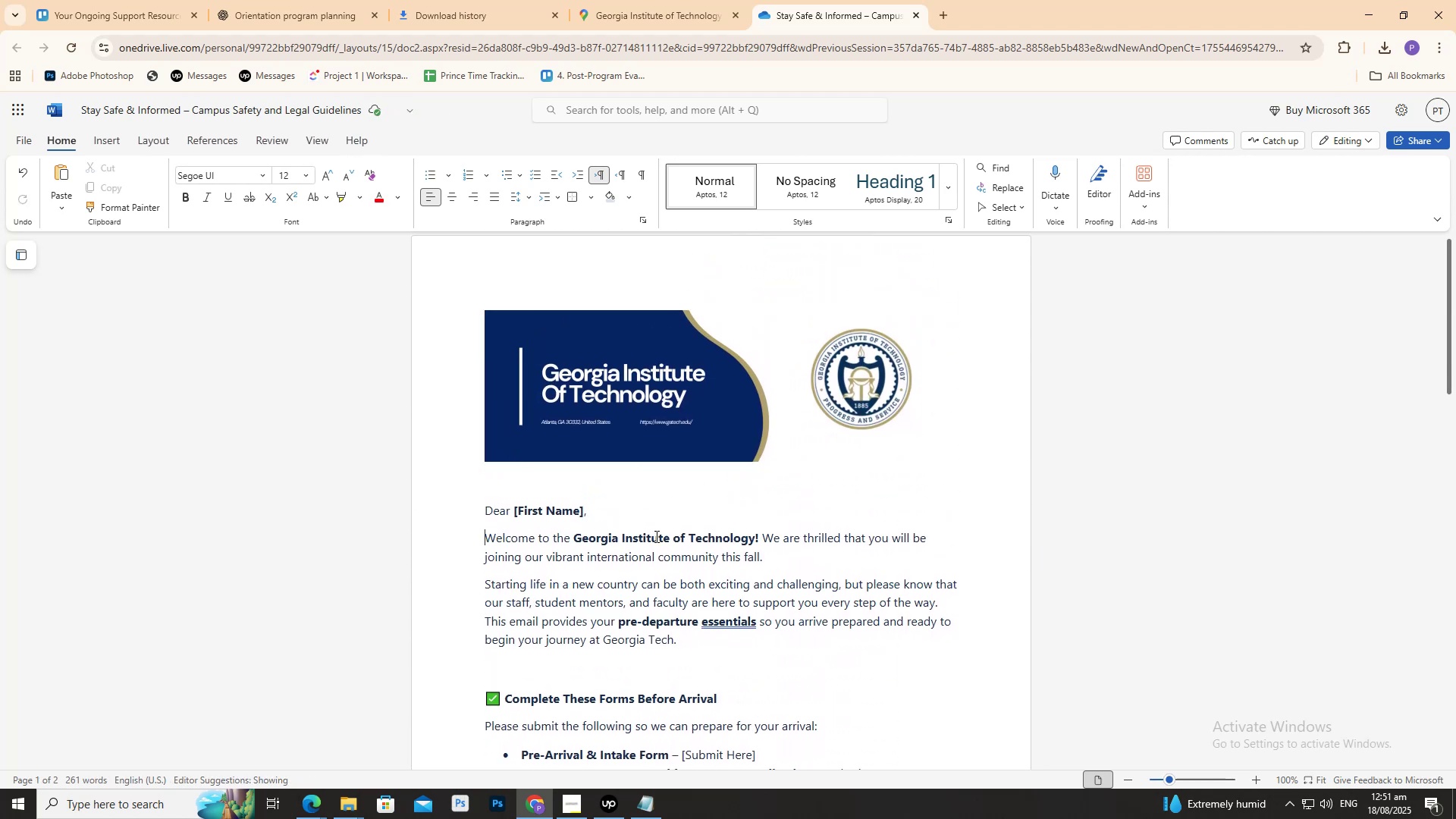 
hold_key(key=ArrowDown, duration=1.5)
 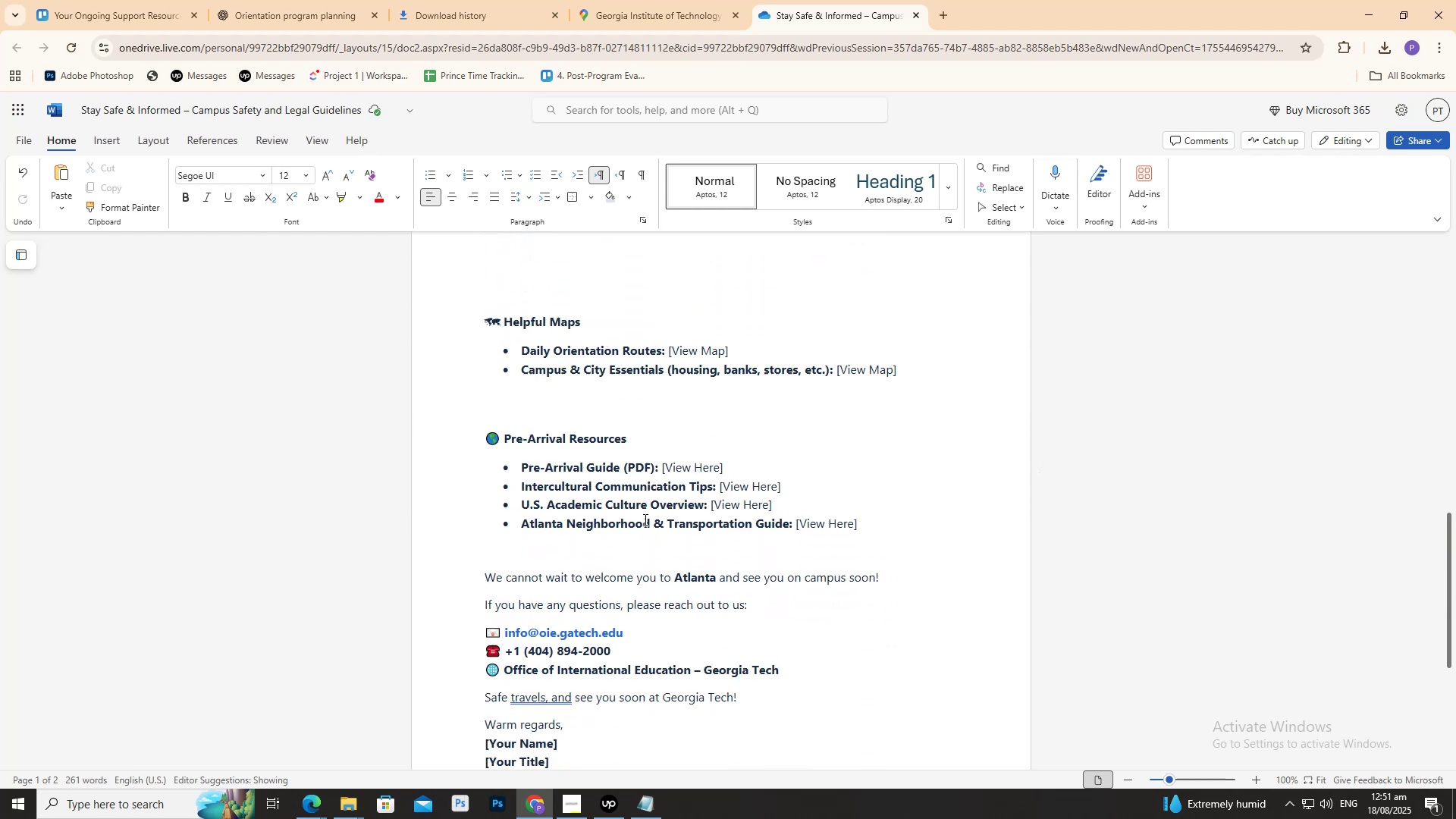 
scroll: coordinate [657, 540], scroll_direction: down, amount: 5.0
 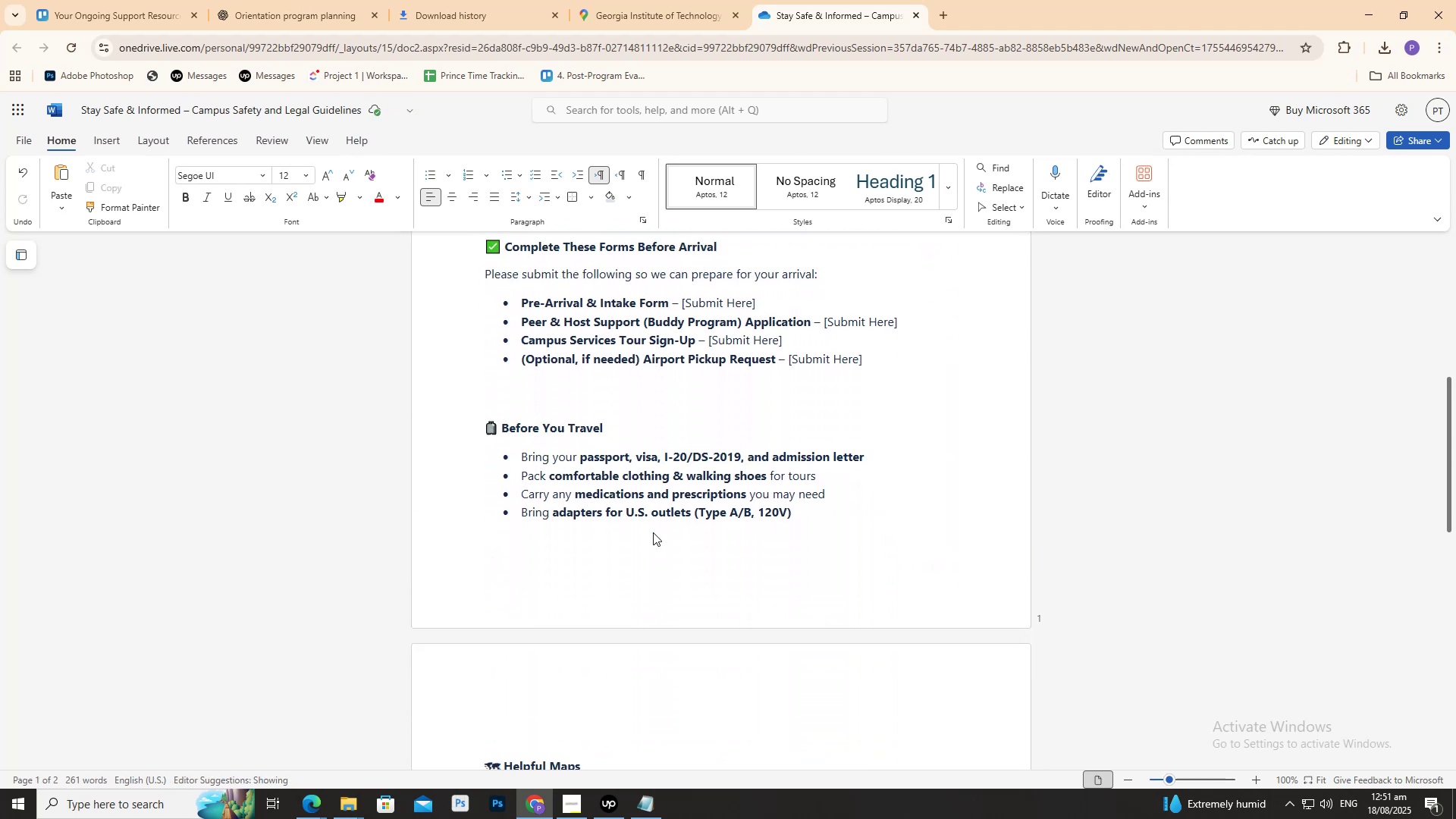 
hold_key(key=ArrowDown, duration=0.98)
 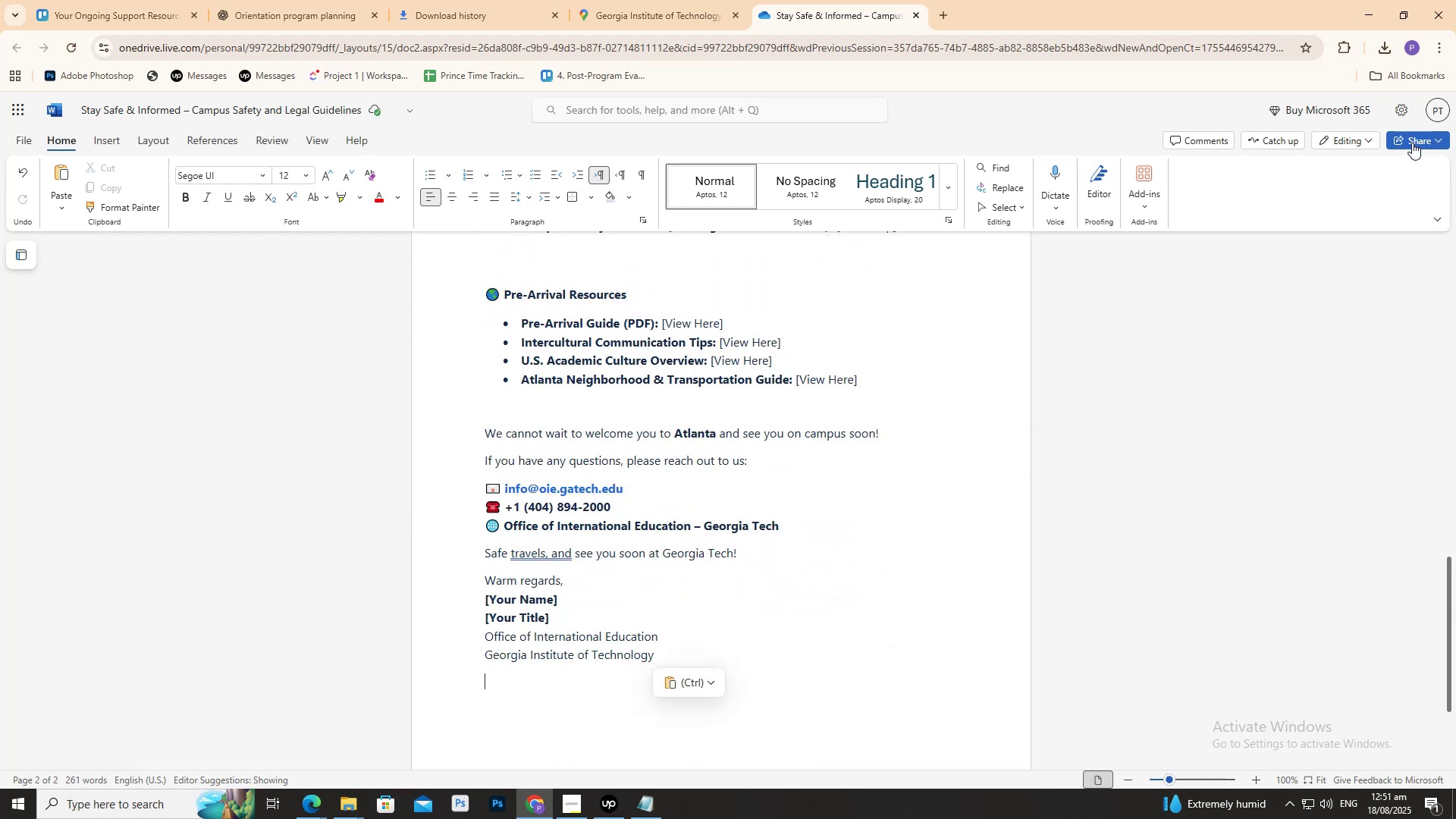 
left_click([1412, 143])
 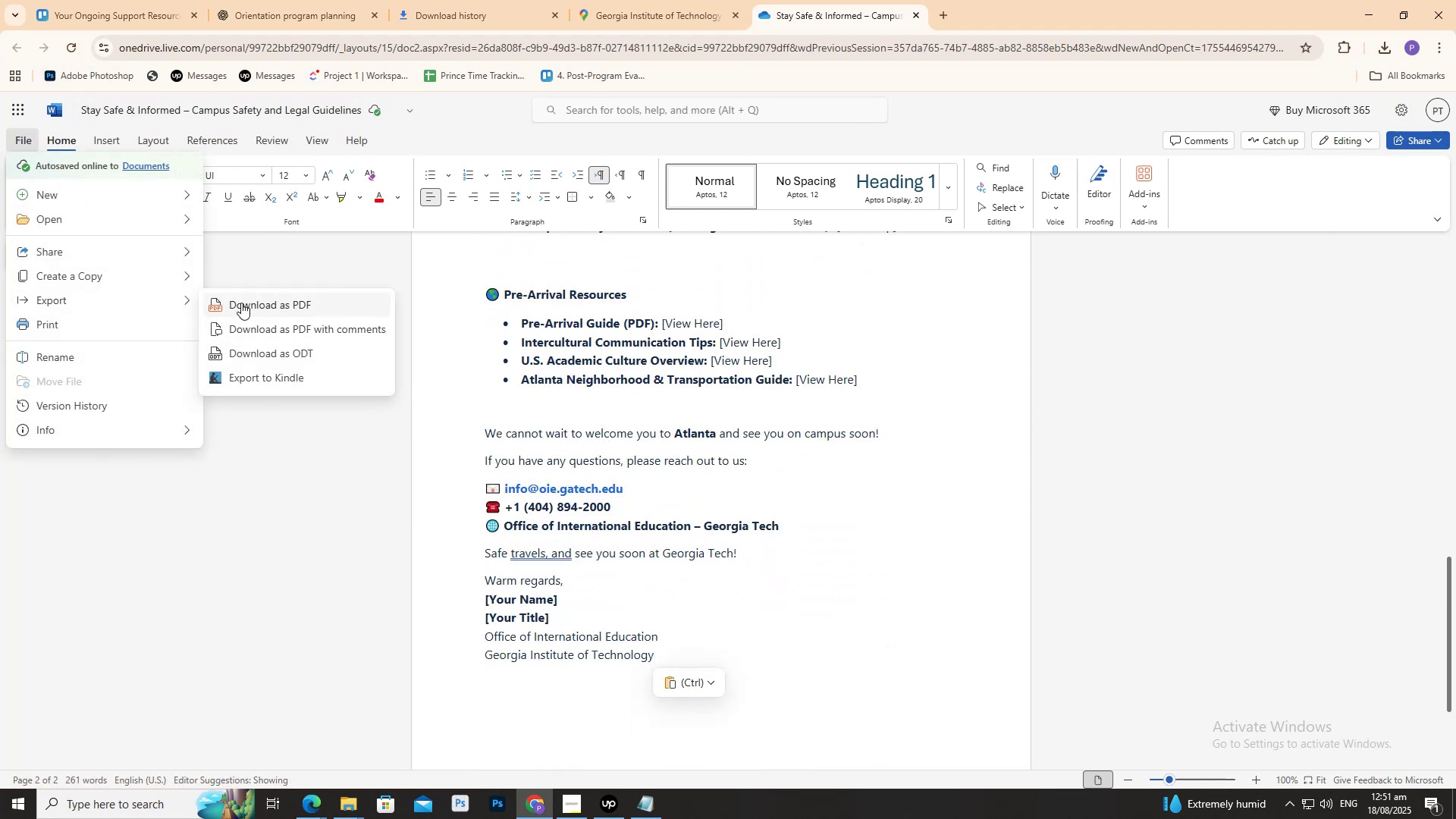 
wait(5.75)
 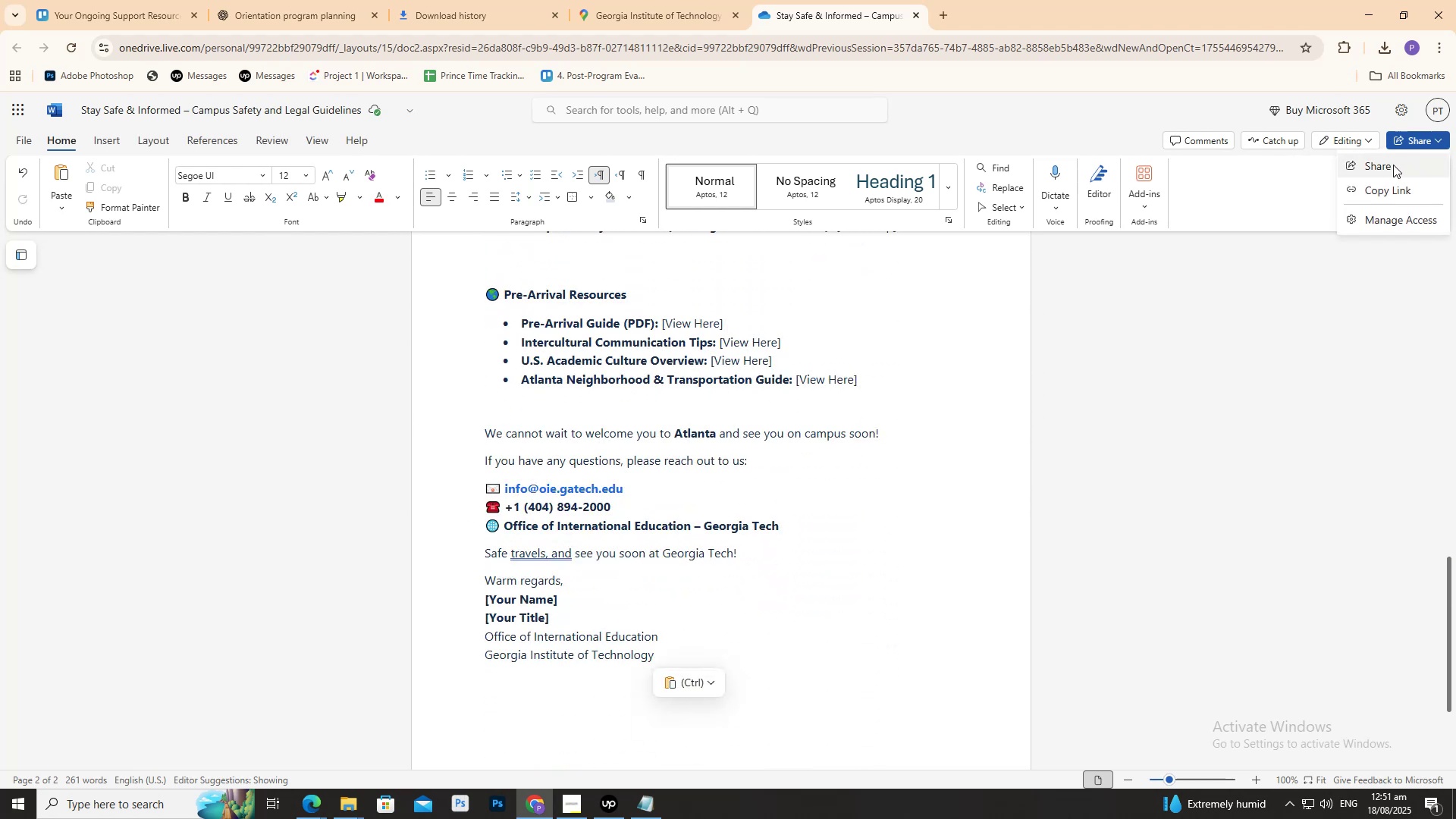 
left_click_drag(start_coordinate=[198, 0], to_coordinate=[200, 10])
 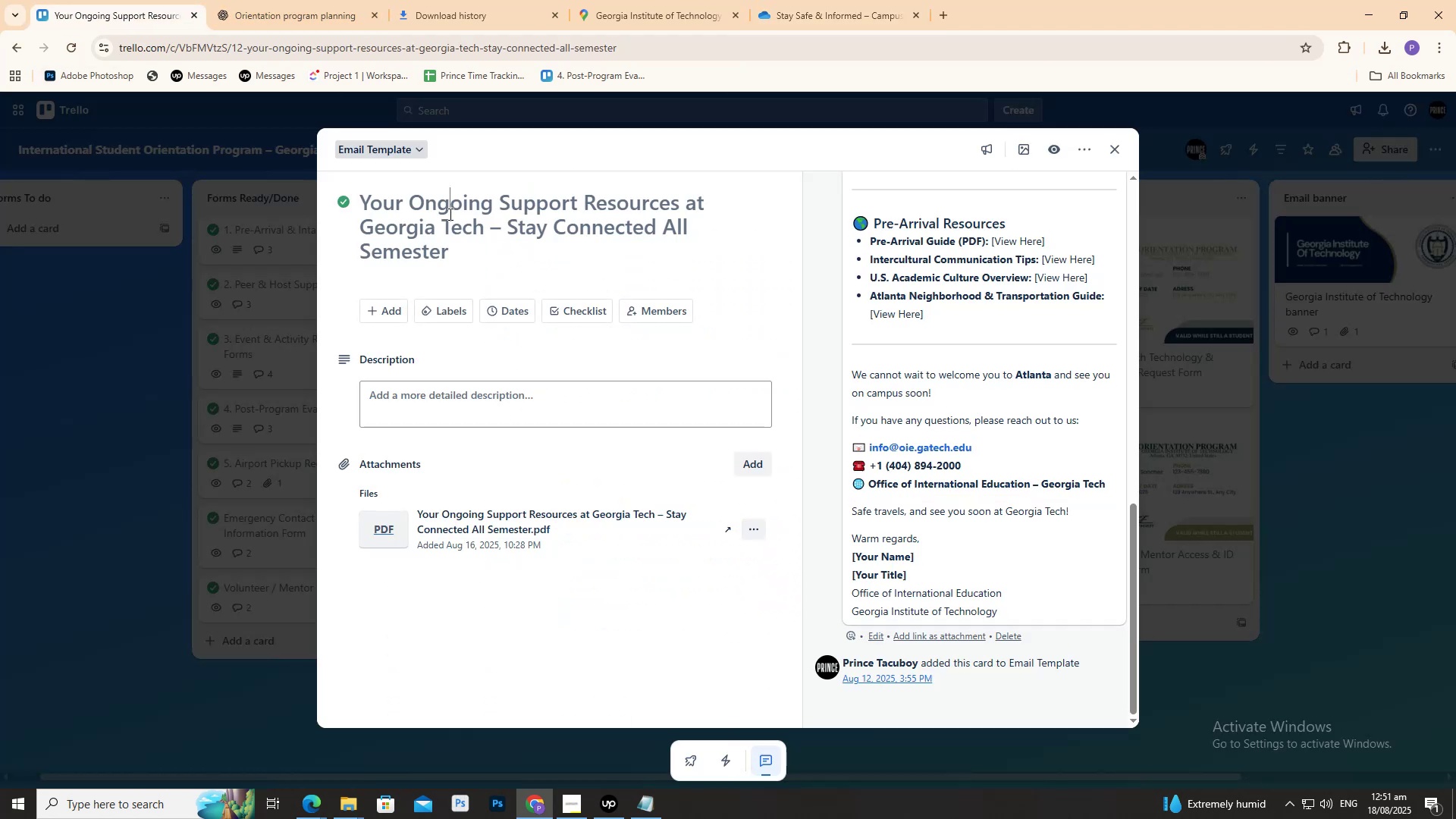 
triple_click([449, 214])
 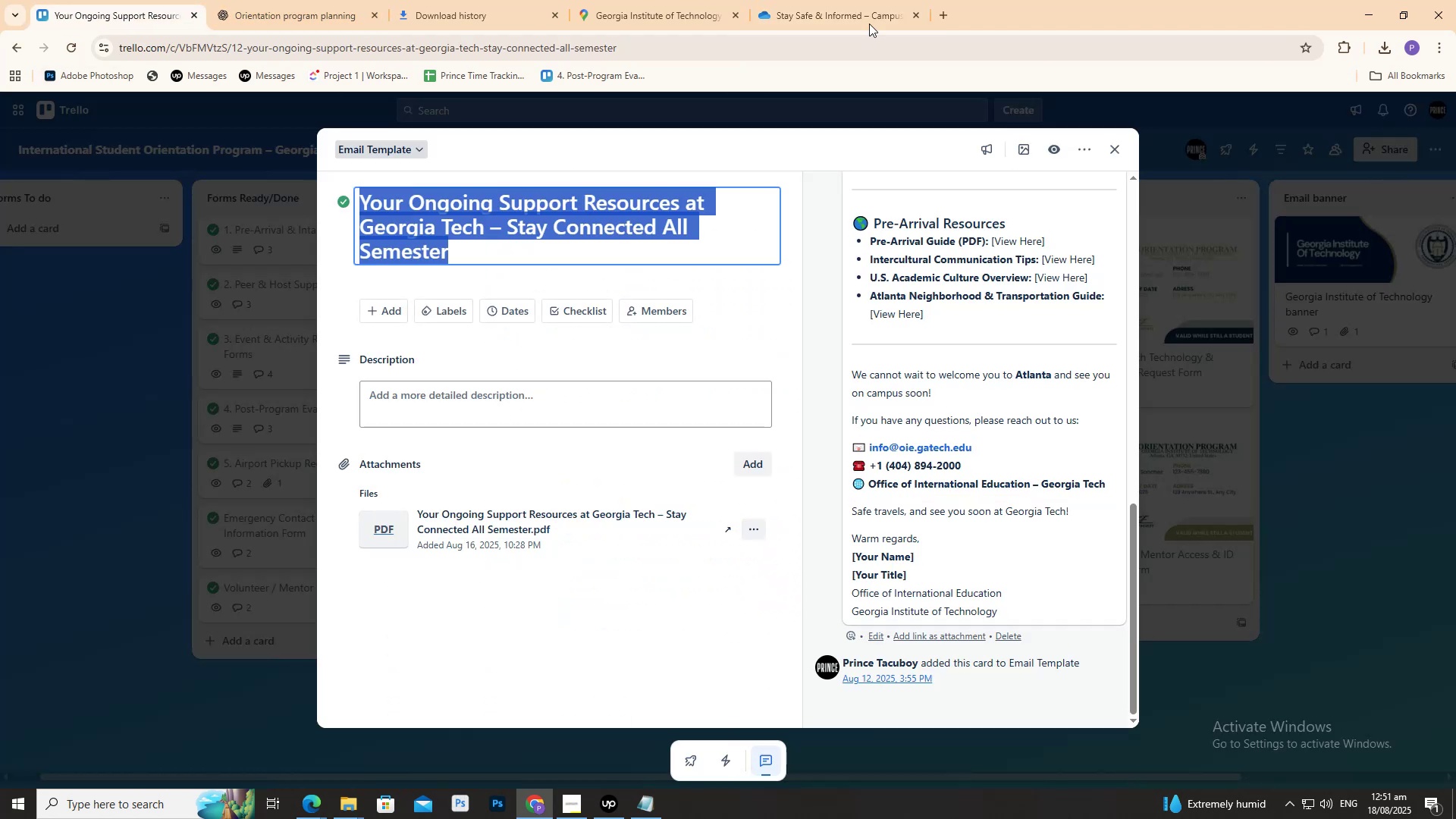 
key(Control+C)
 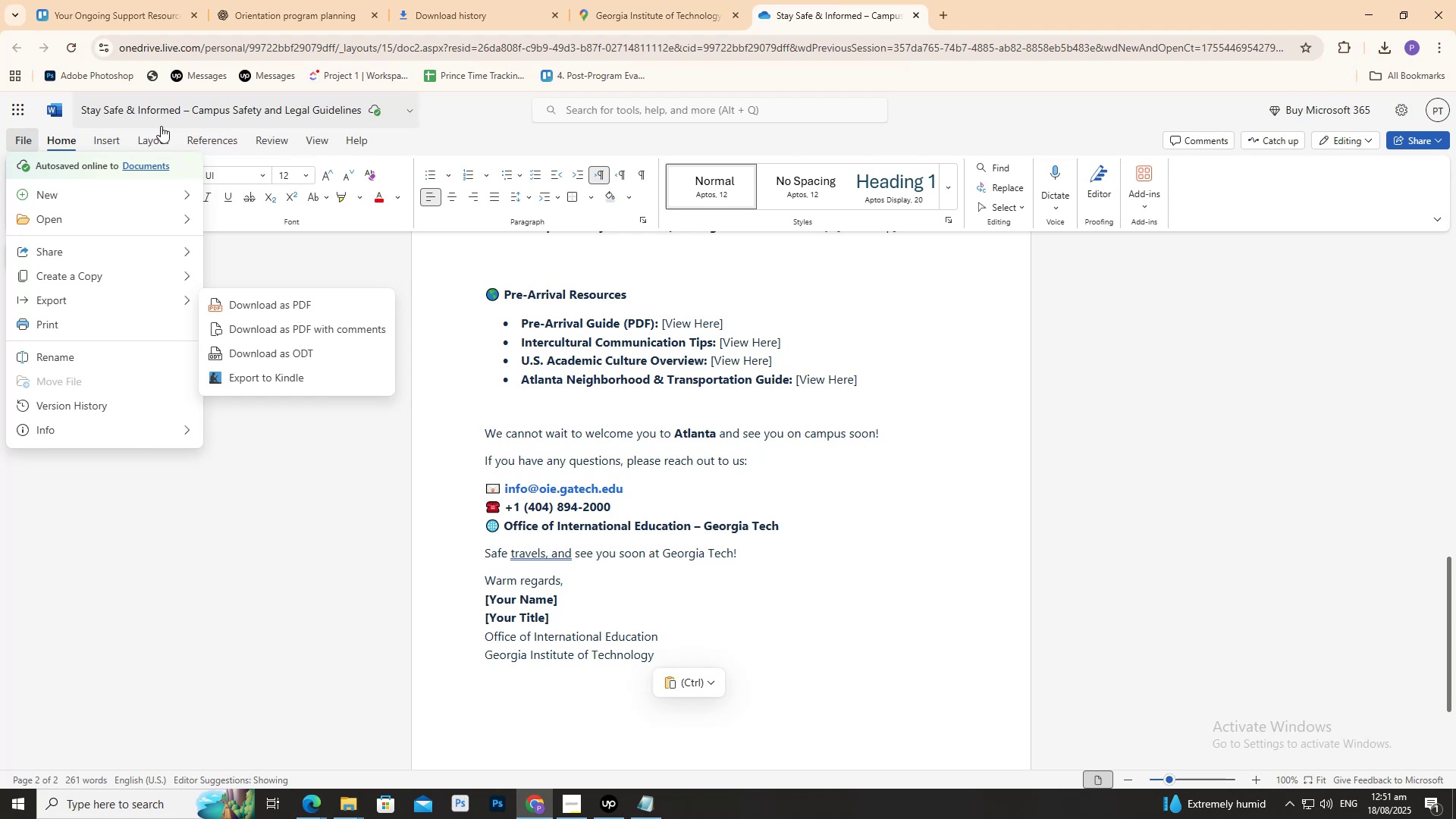 
left_click([131, 108])
 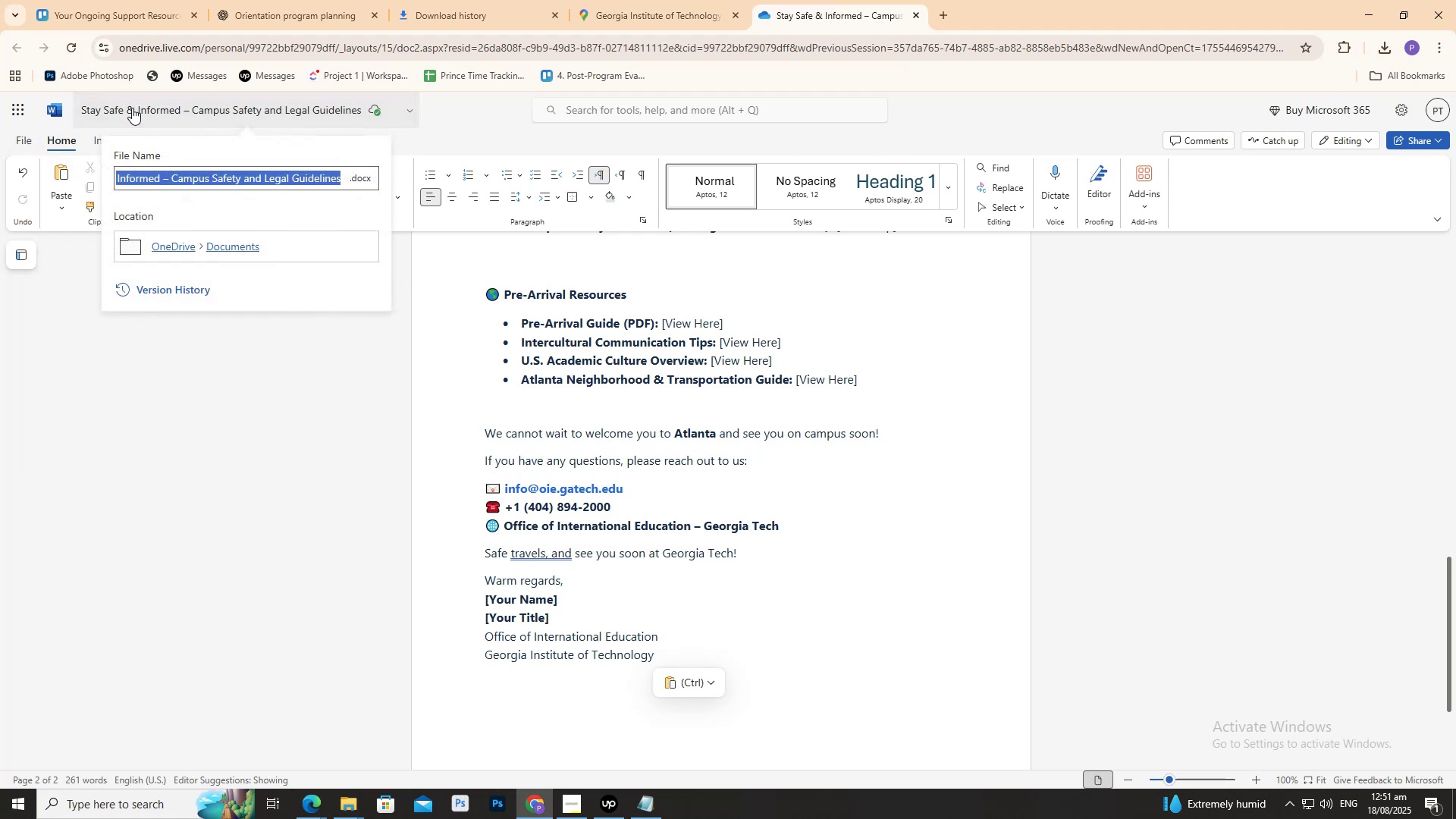 
key(Control+V)
 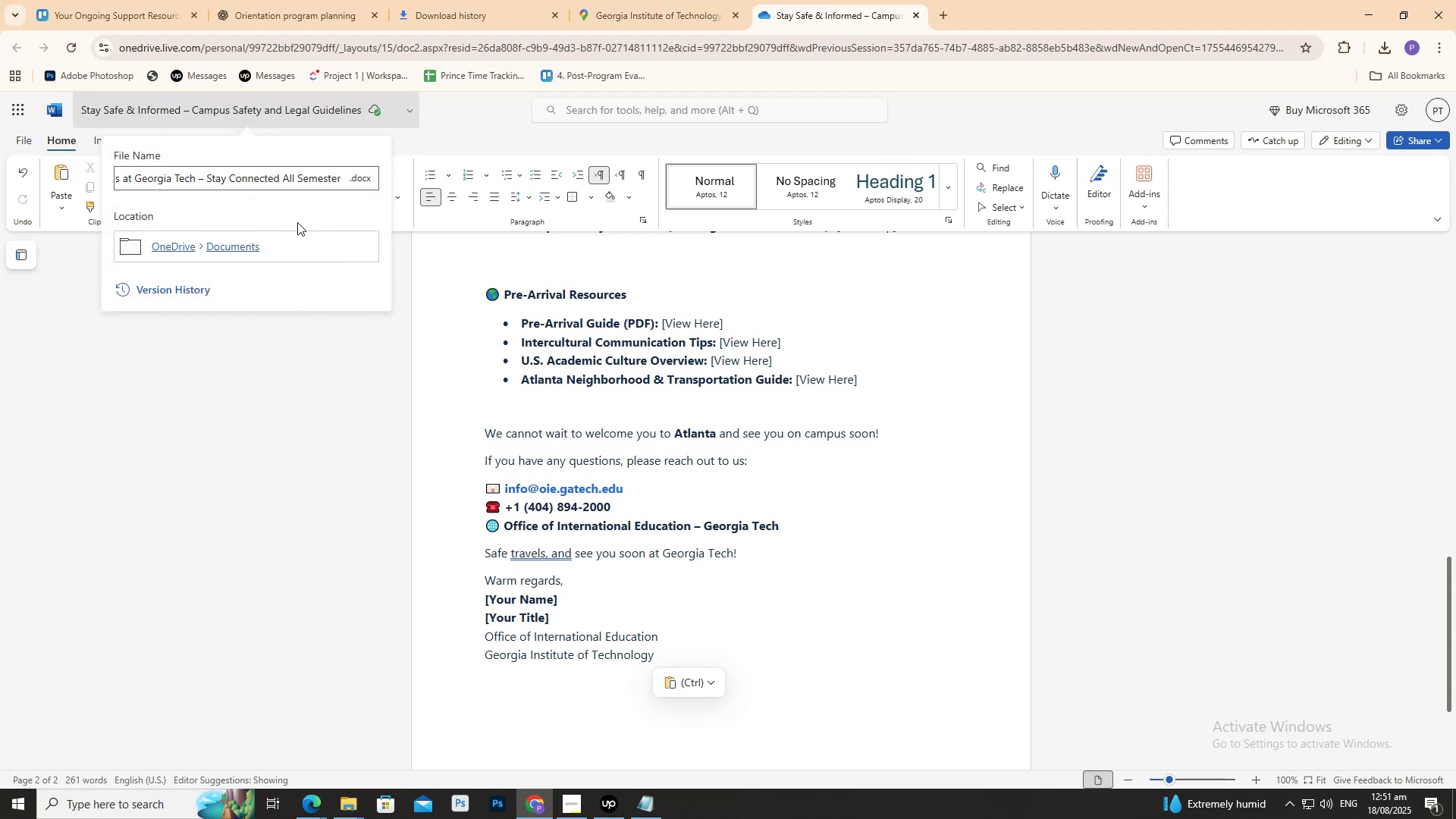 
left_click([297, 220])
 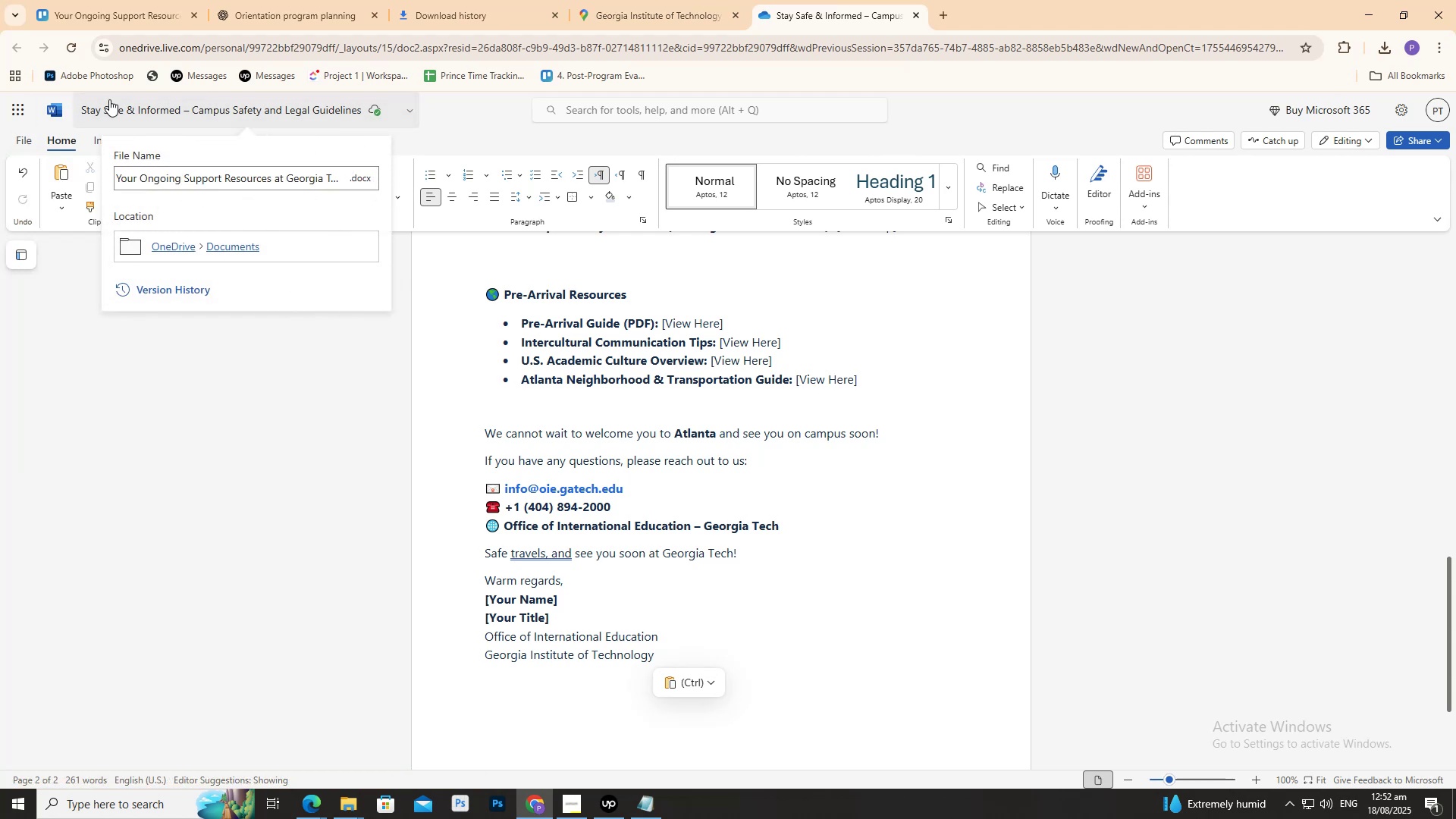 
left_click([184, 395])
 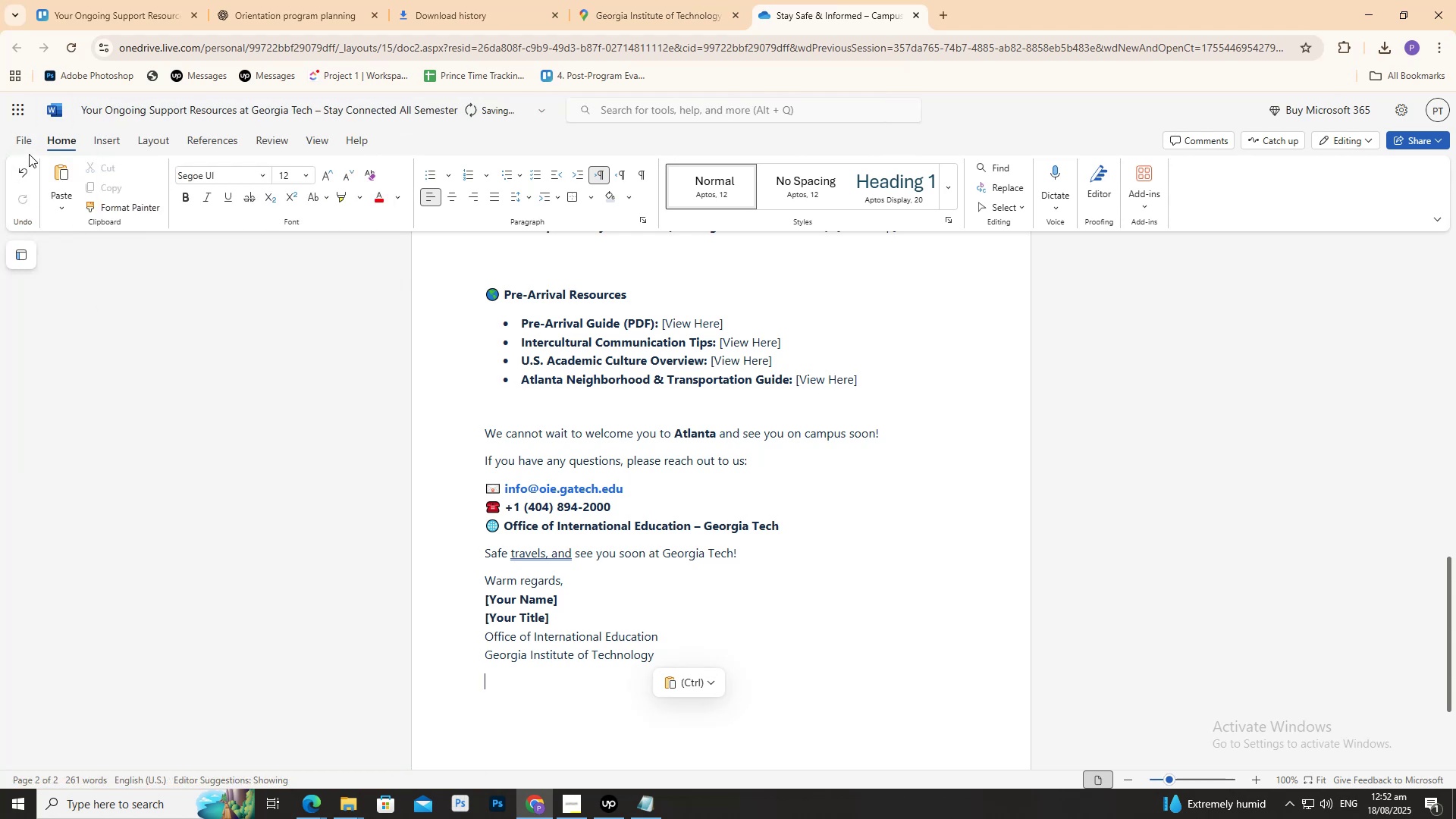 
left_click([24, 146])
 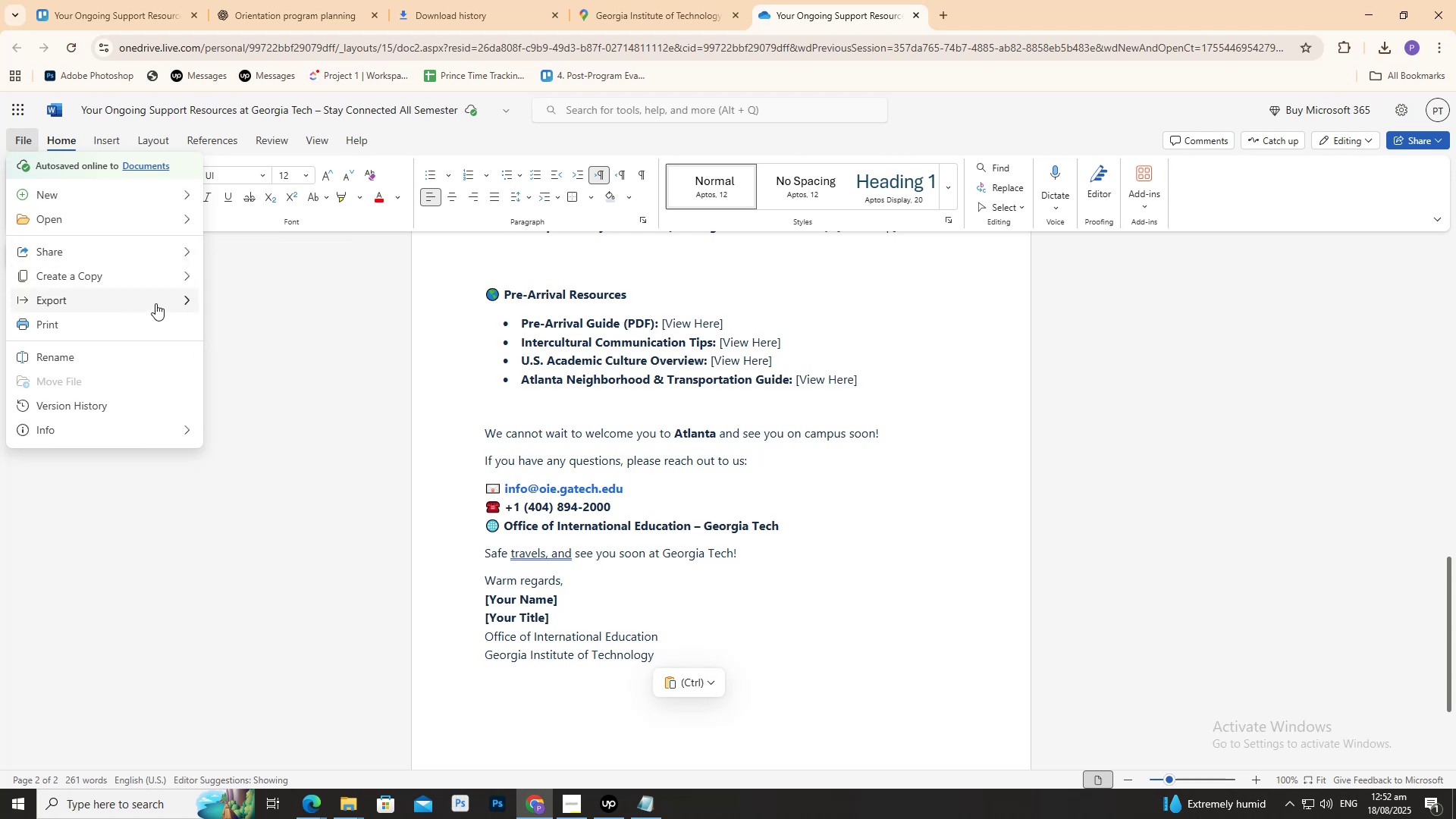 
left_click([237, 306])
 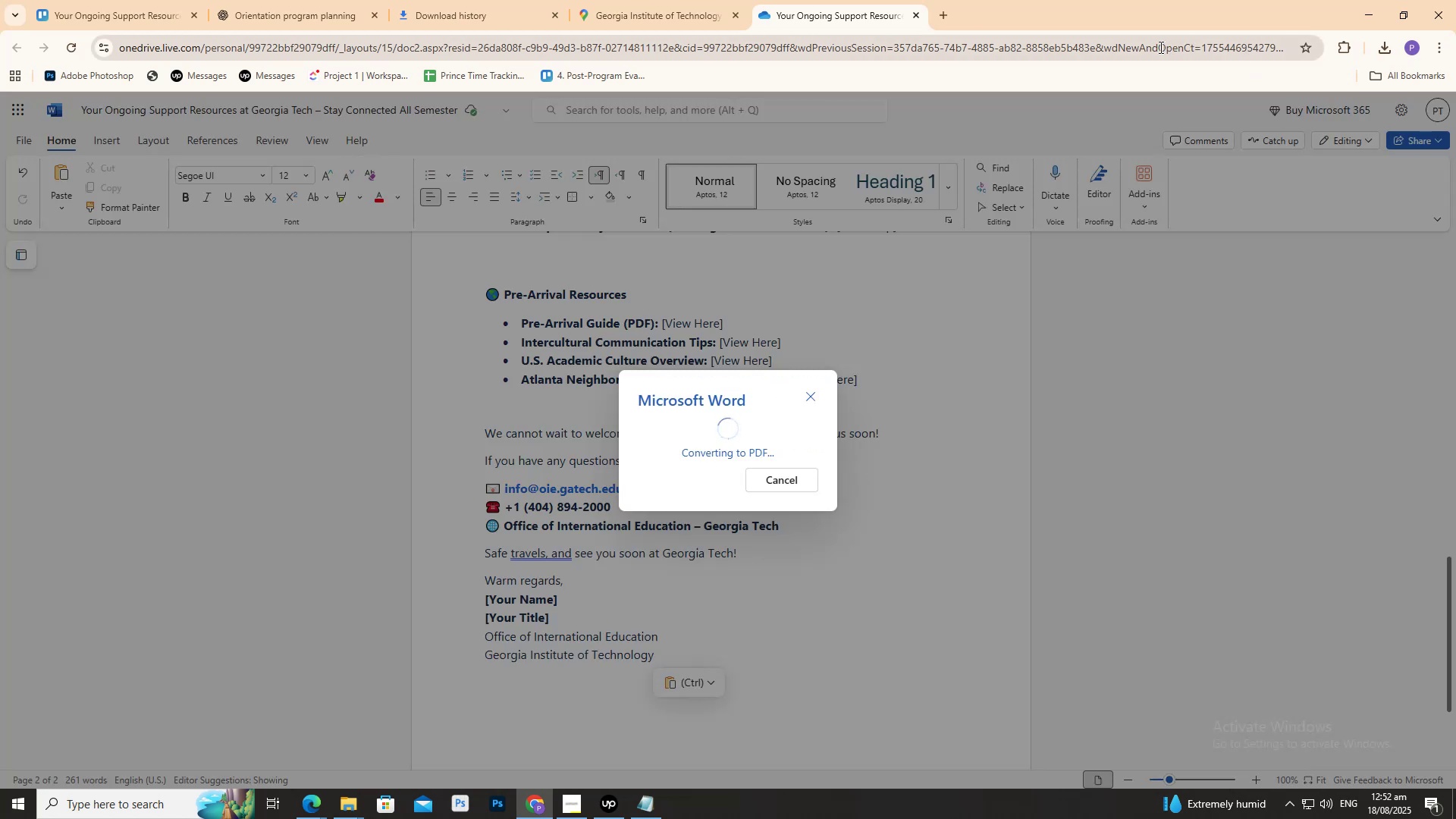 
wait(7.74)
 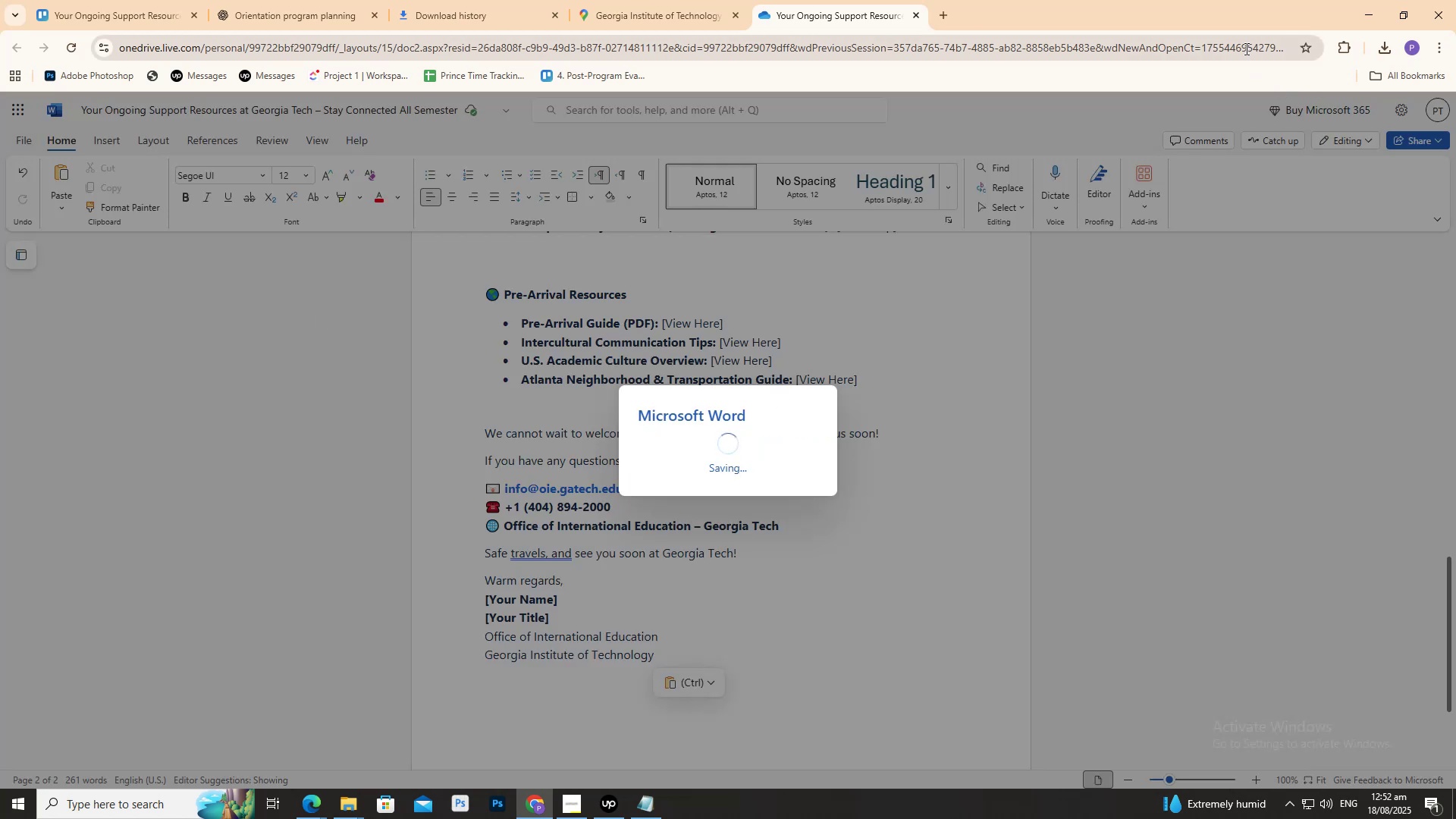 
double_click([714, 466])
 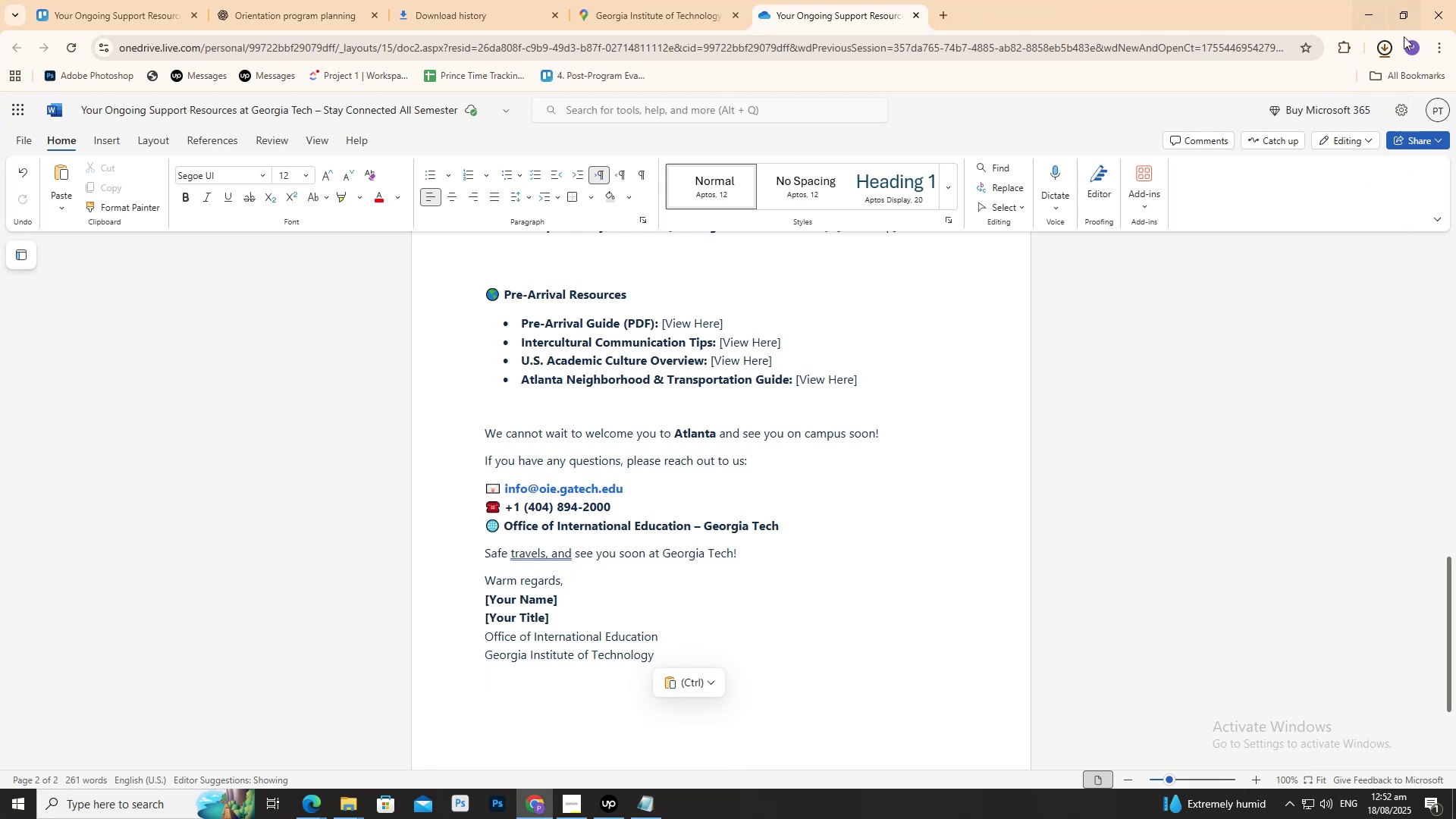 
left_click_drag(start_coordinate=[1208, 85], to_coordinate=[388, 262])
 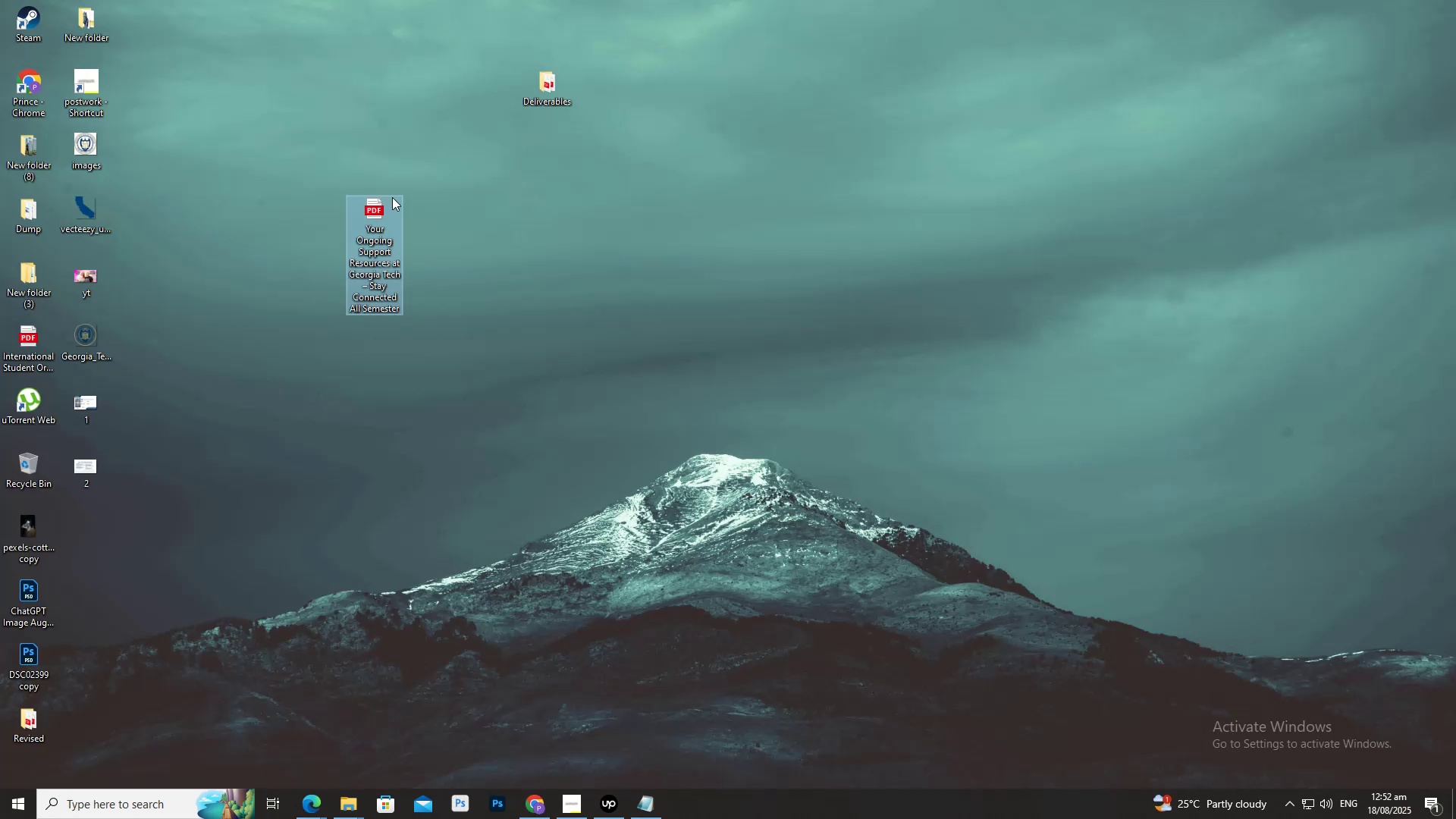 
left_click_drag(start_coordinate=[378, 215], to_coordinate=[496, 138])
 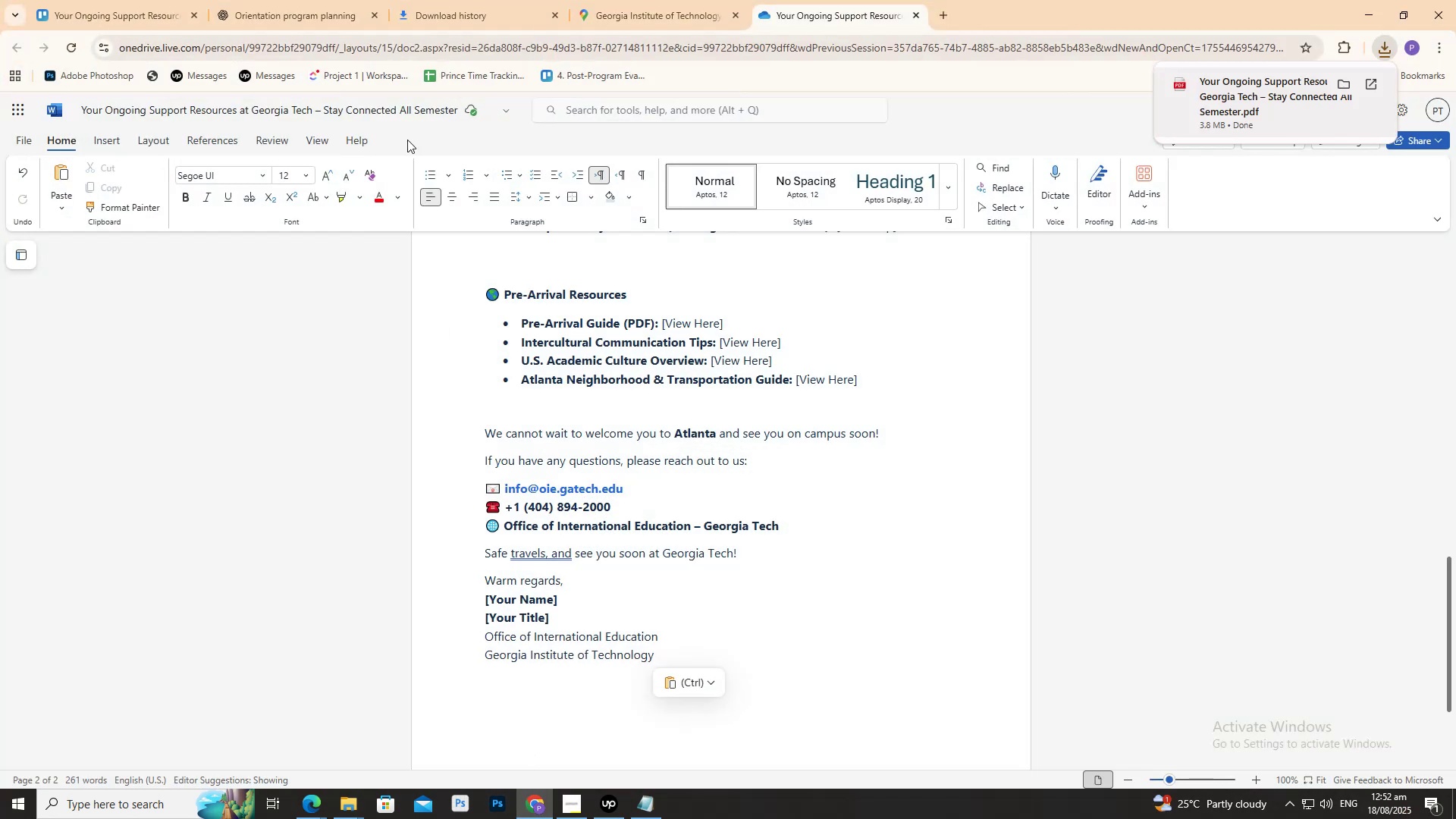 
left_click([300, 0])
 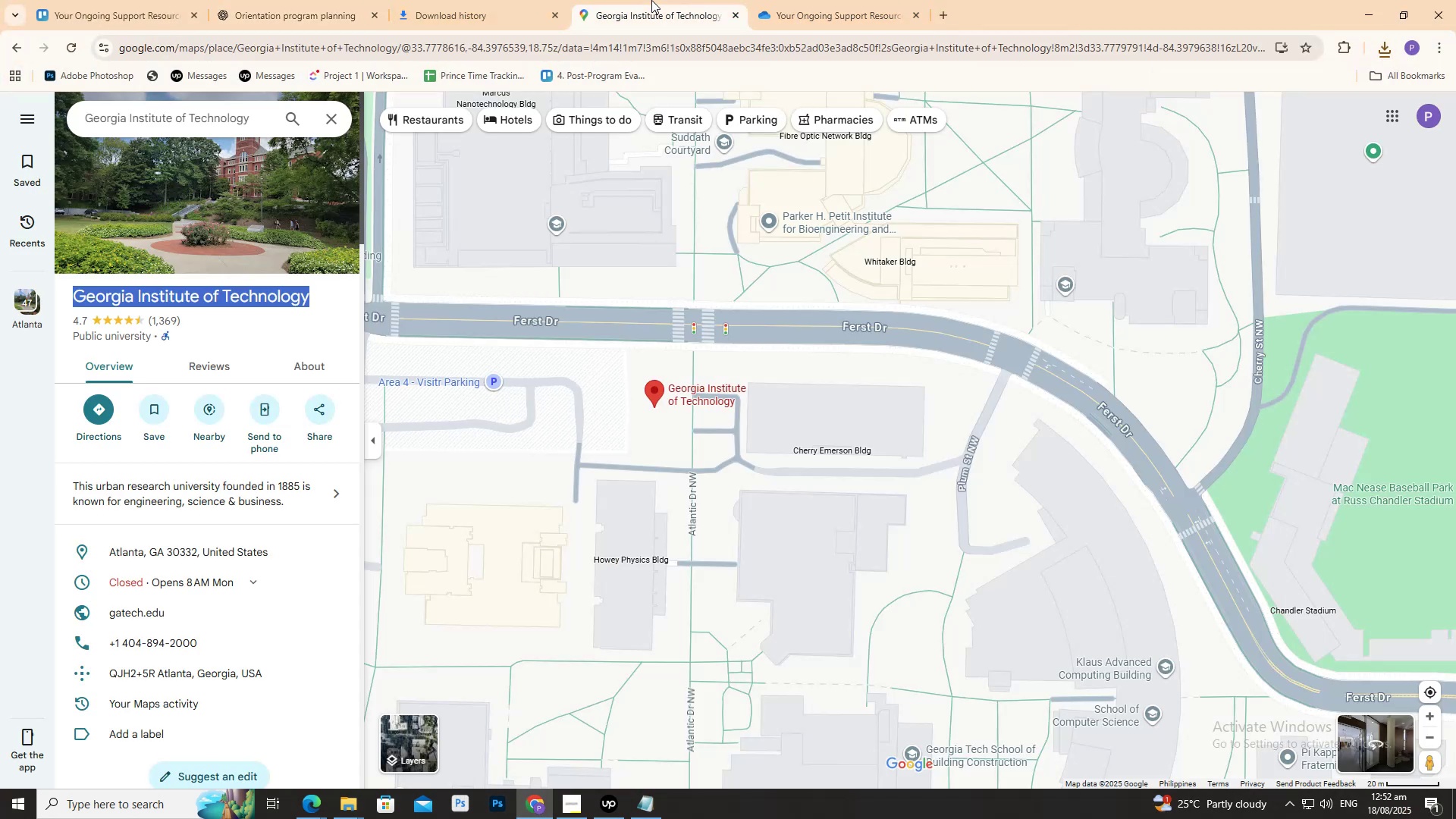 
triple_click([807, 0])
 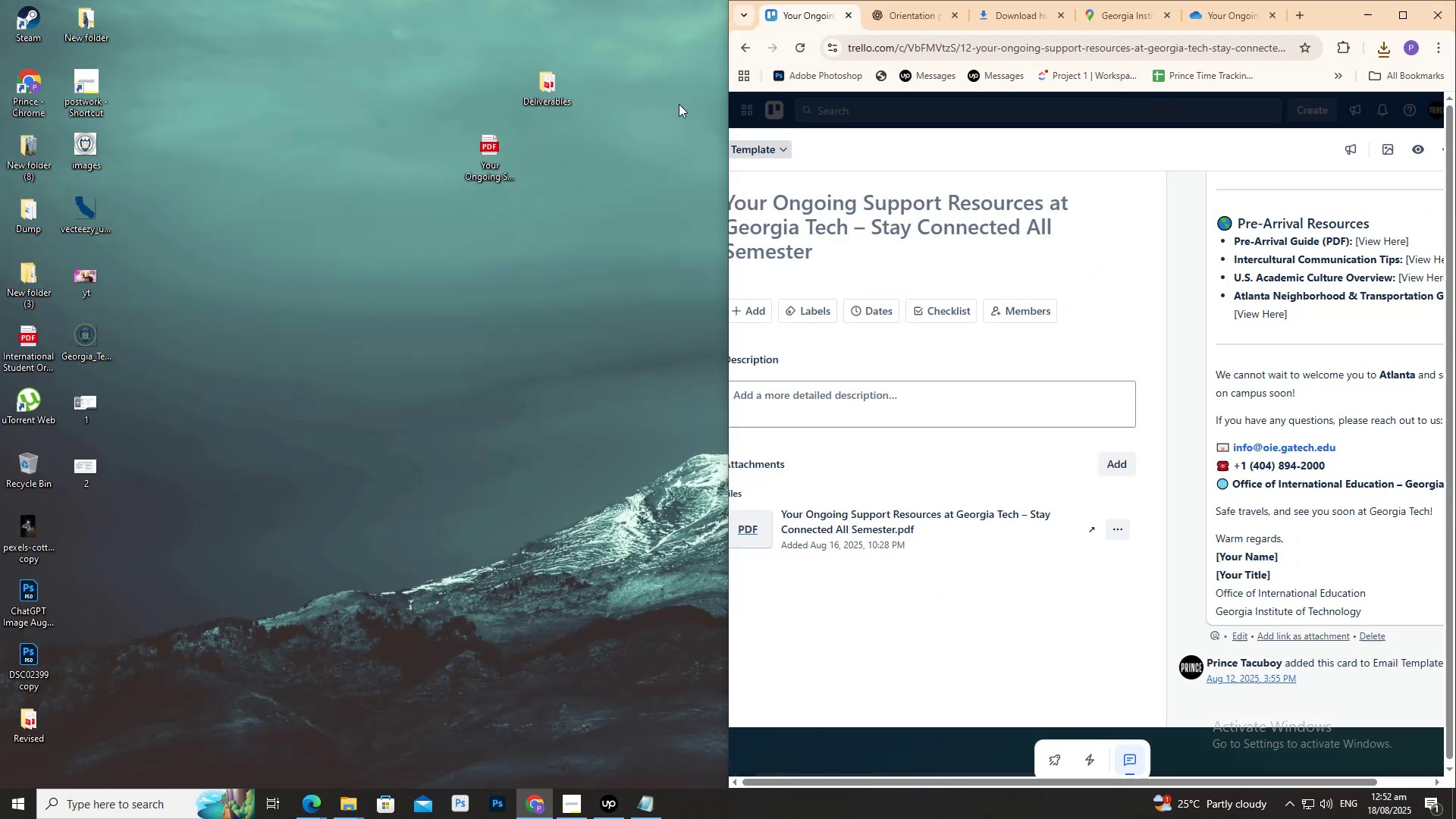 
left_click_drag(start_coordinate=[485, 158], to_coordinate=[803, 390])
 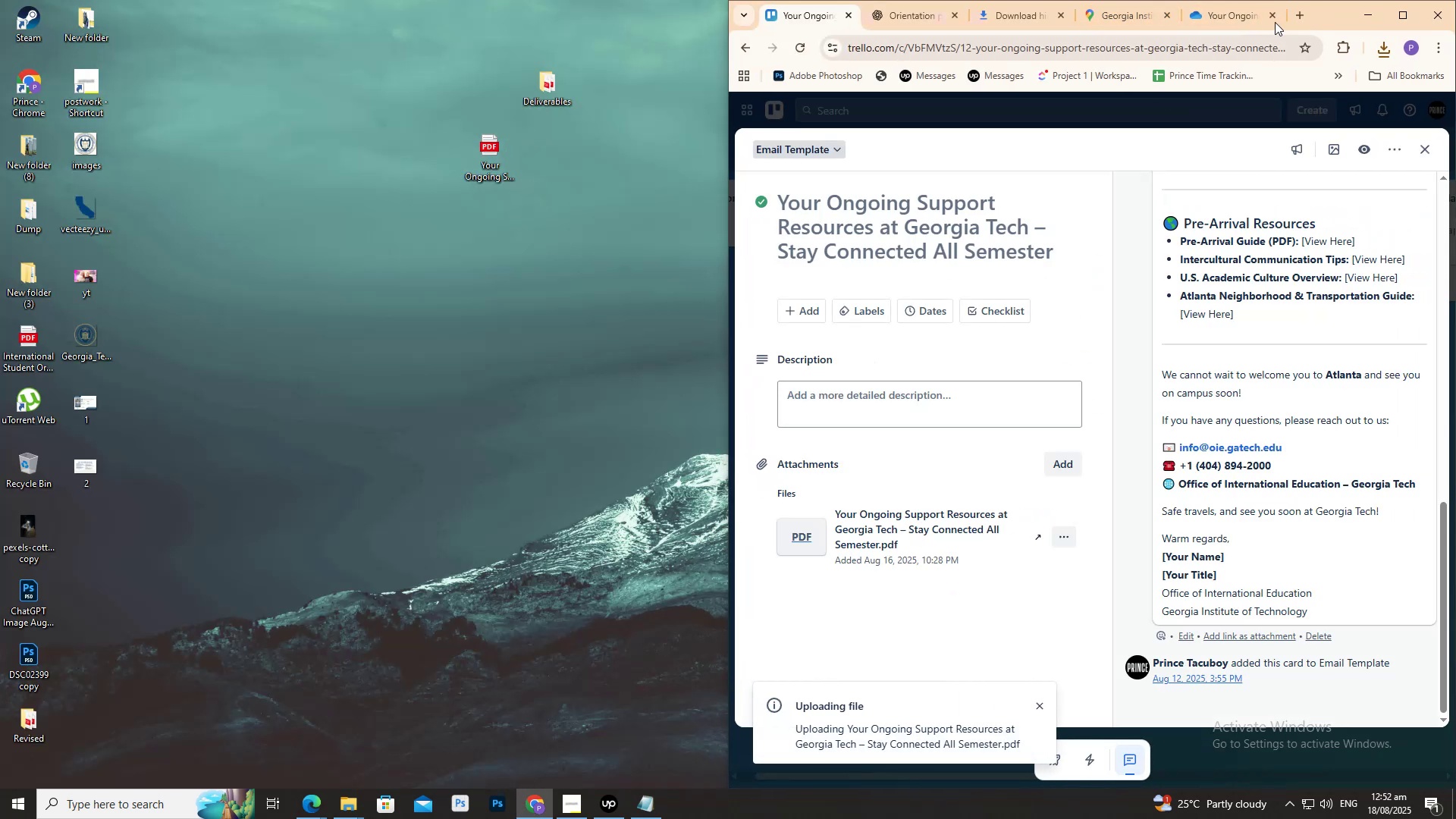 
left_click_drag(start_coordinate=[1336, 20], to_coordinate=[1265, 0])
 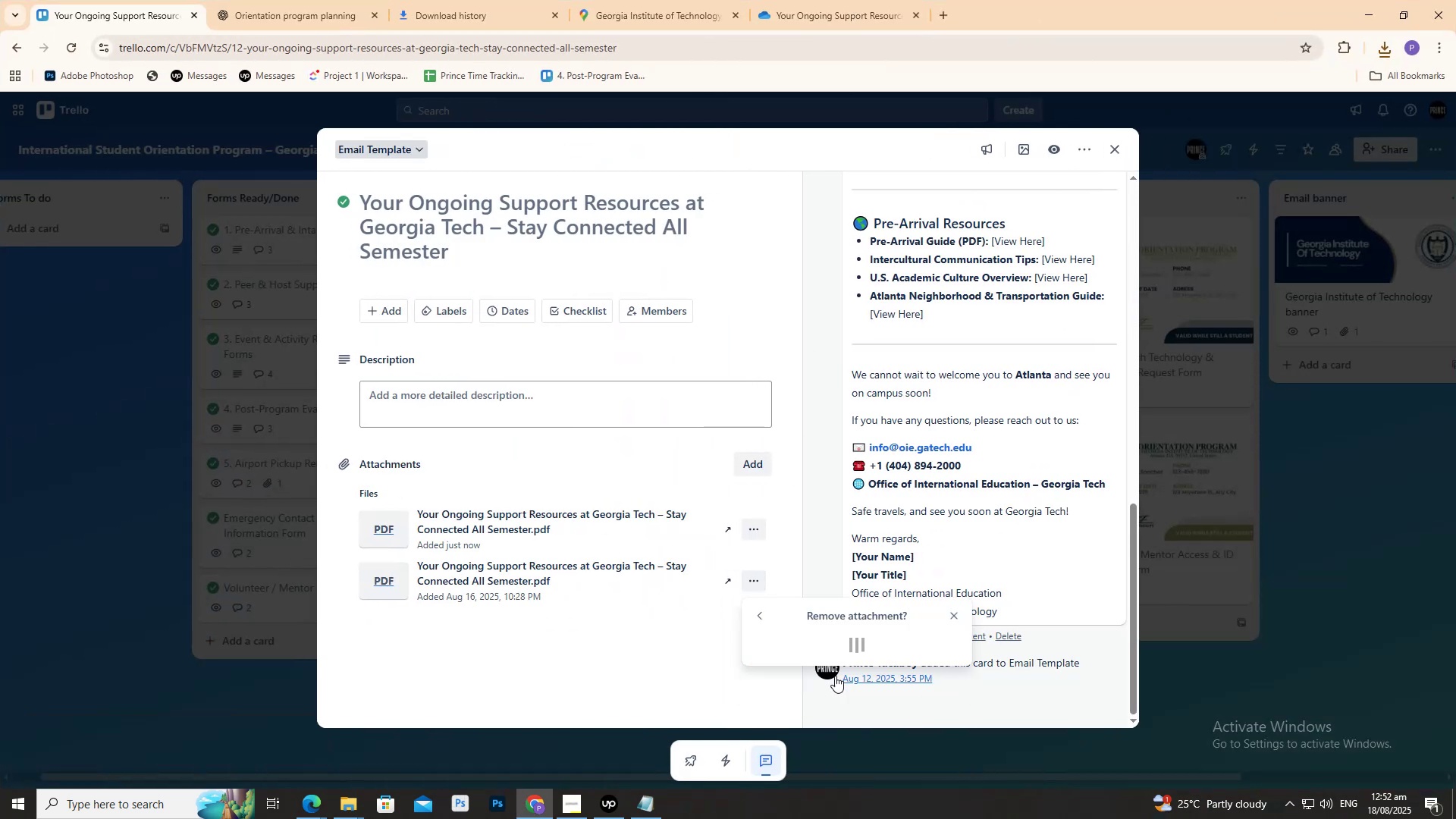 
left_click([1400, 0])
 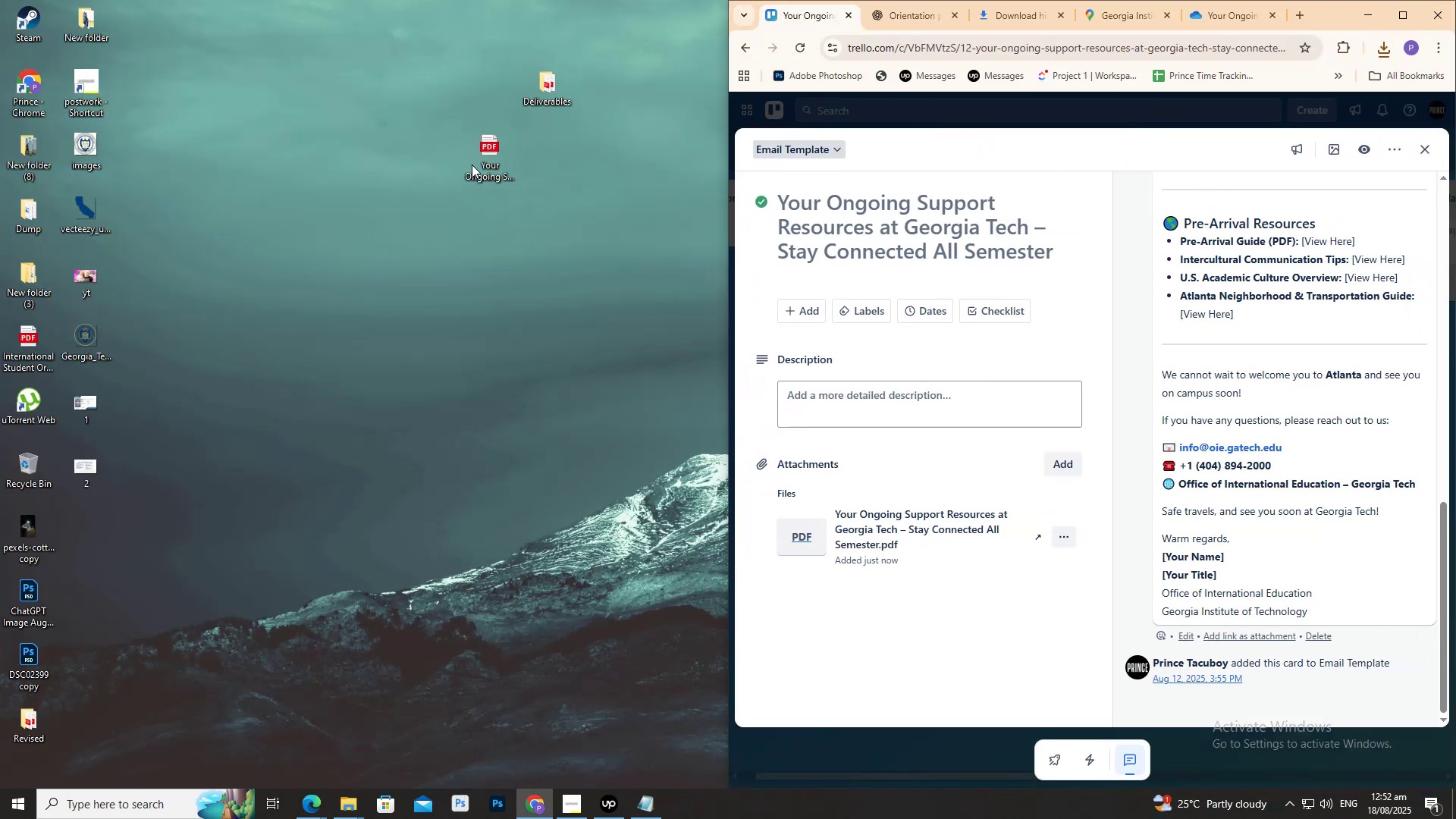 
left_click_drag(start_coordinate=[484, 162], to_coordinate=[544, 92])
 